 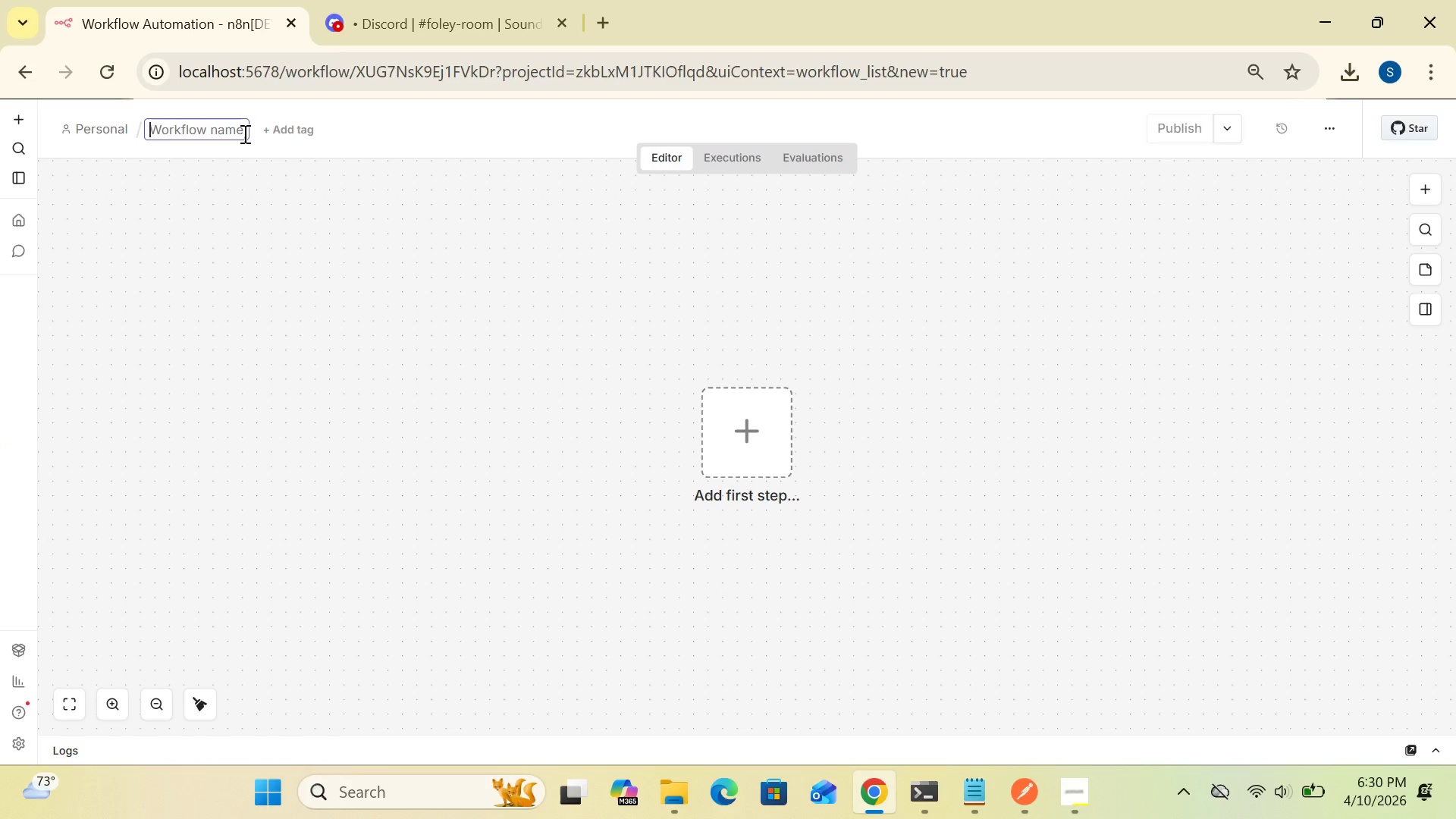 
hold_key(key=ShiftLeft, duration=1.5)
 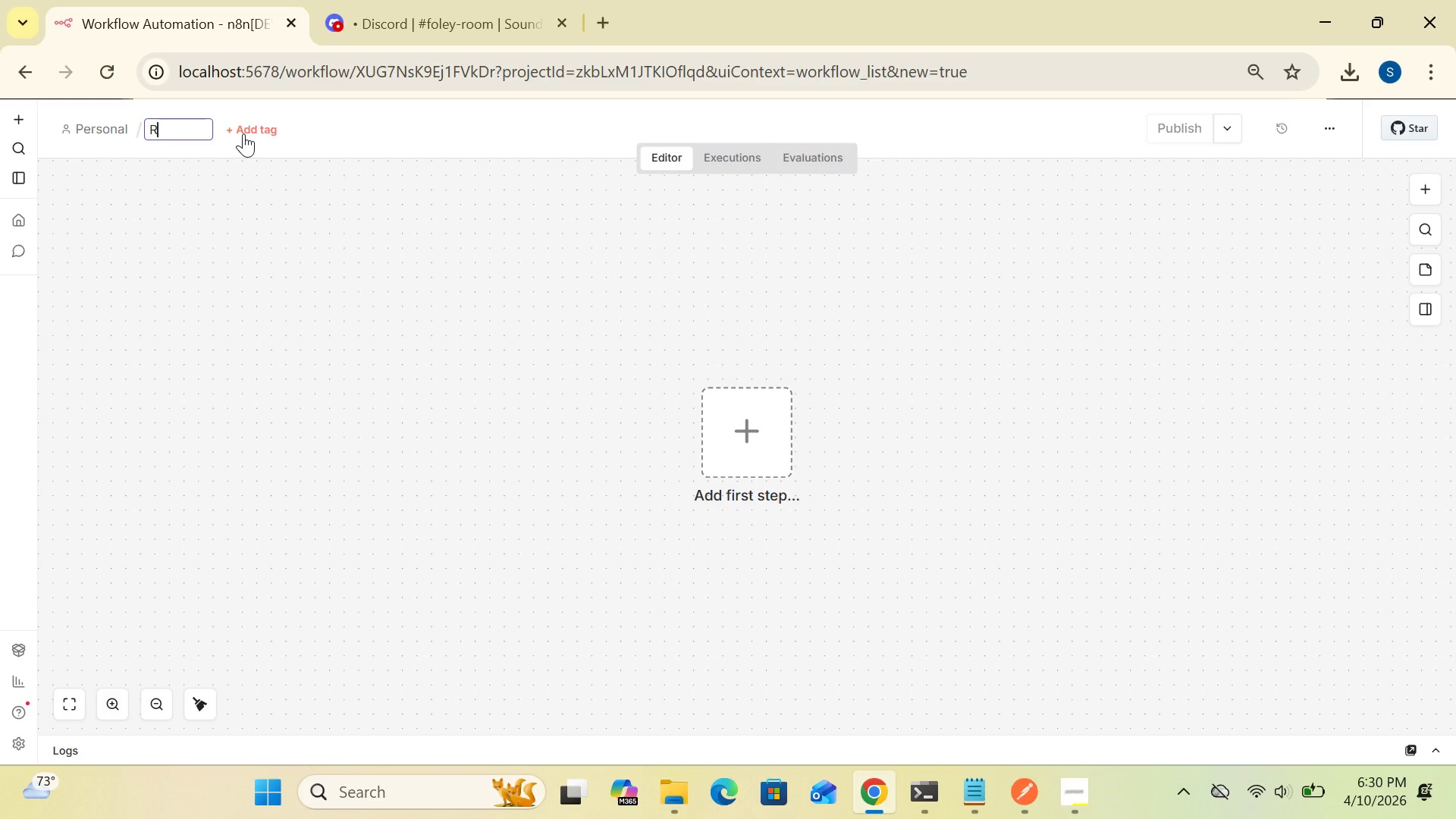 
type(Resonance Chamber- Sound Request Dispatcher)
 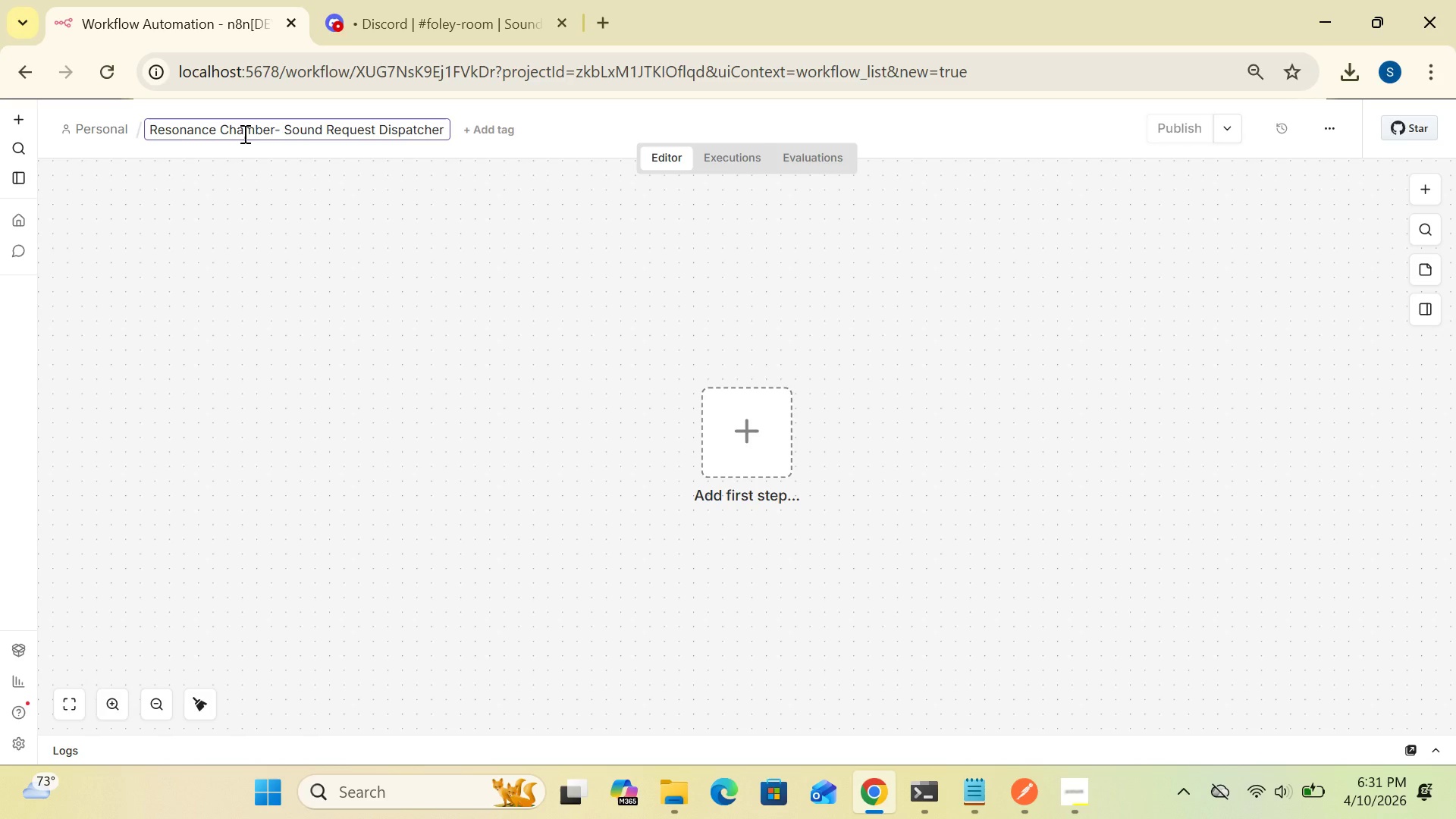 
wait(9.94)
 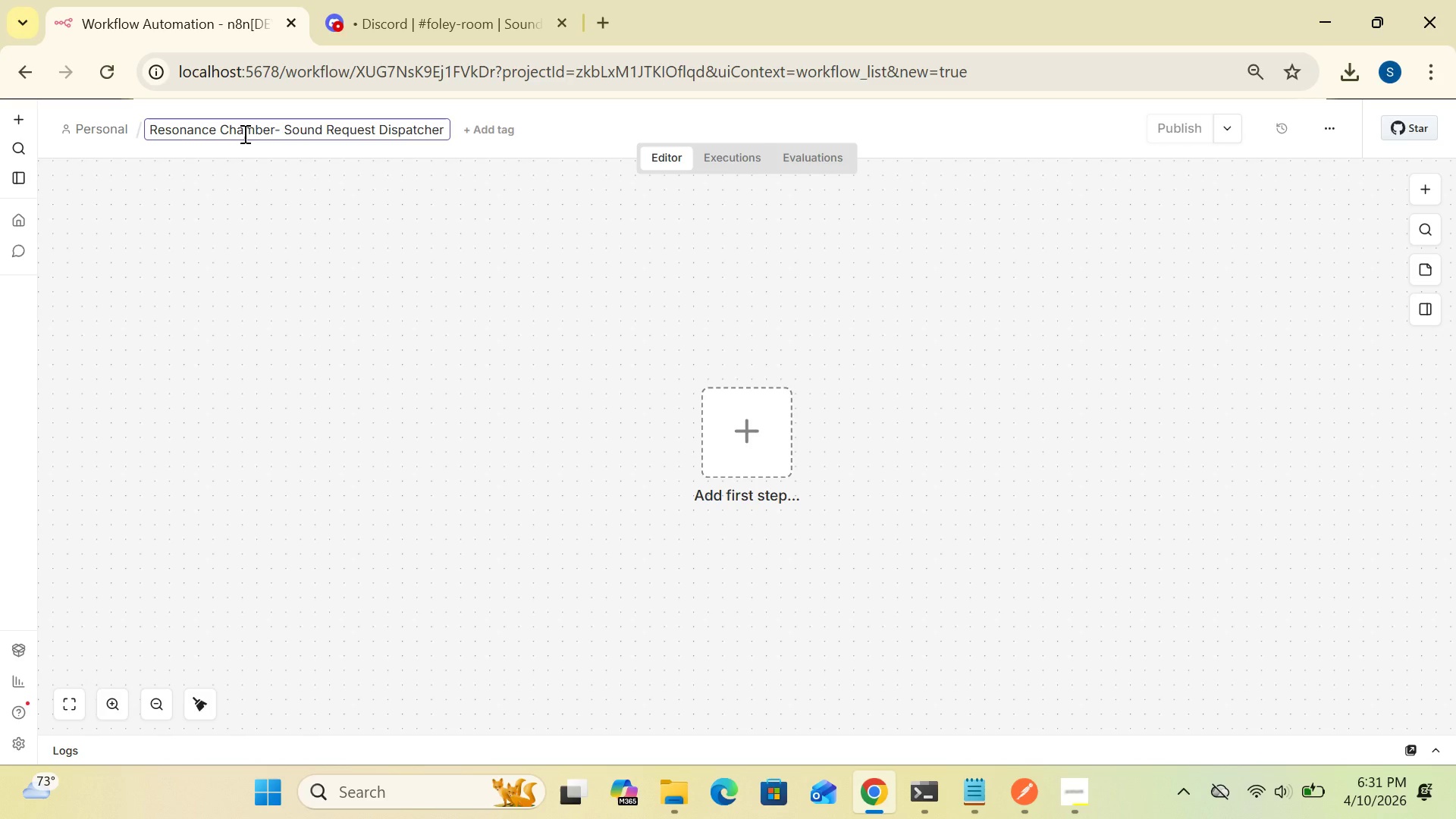 
left_click([755, 425])
 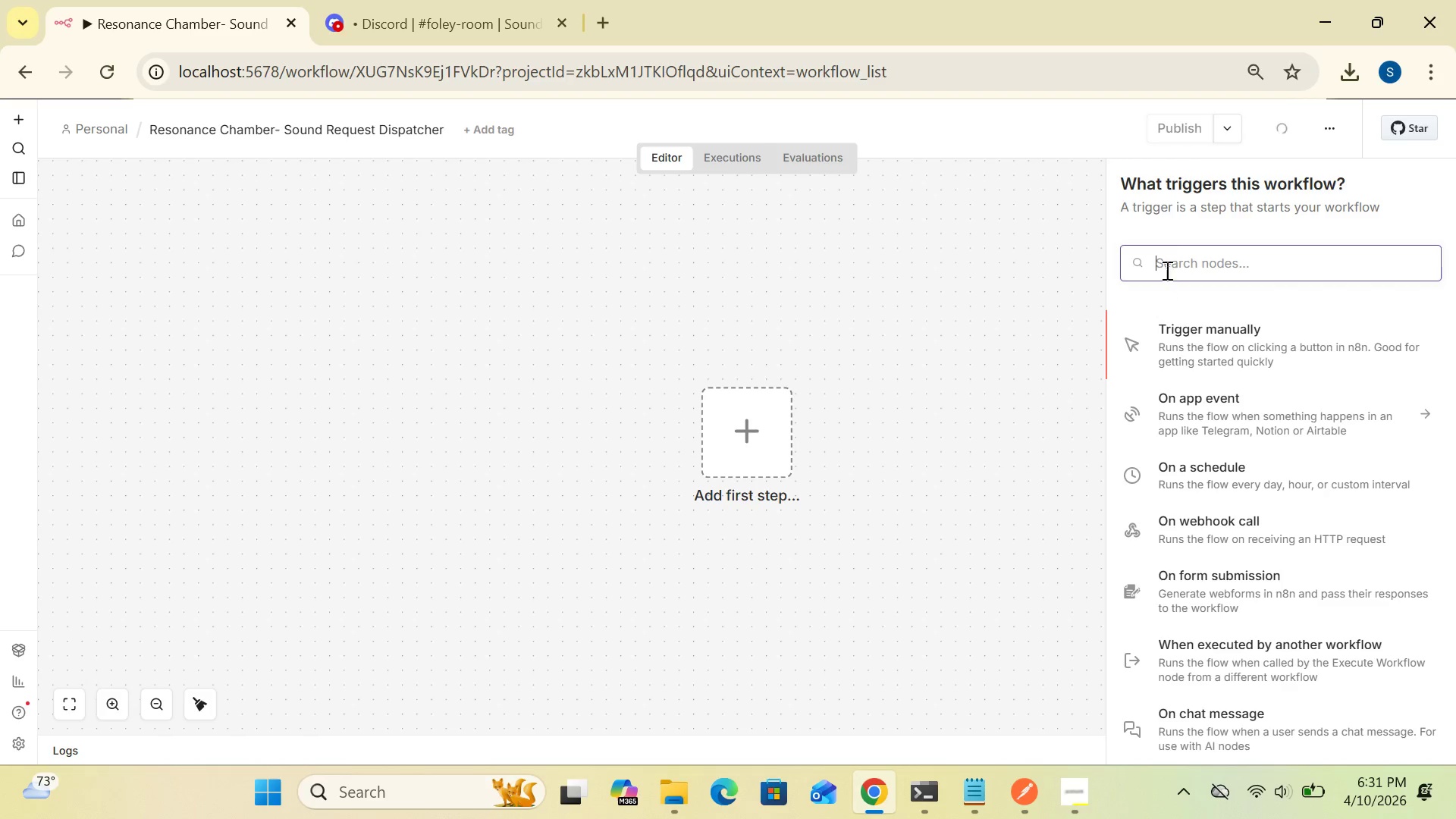 
left_click([1172, 255])
 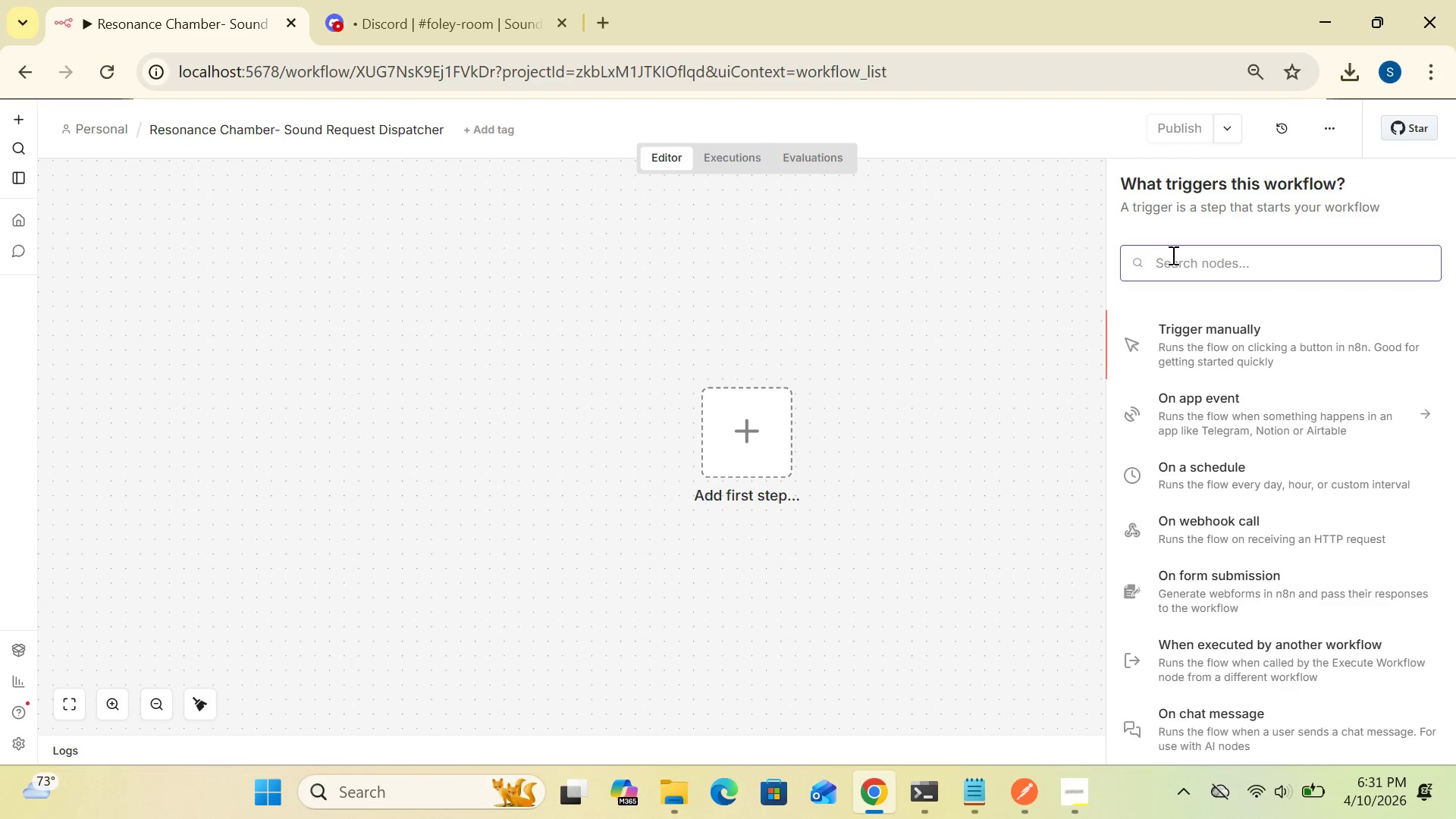 
type(wbh)
 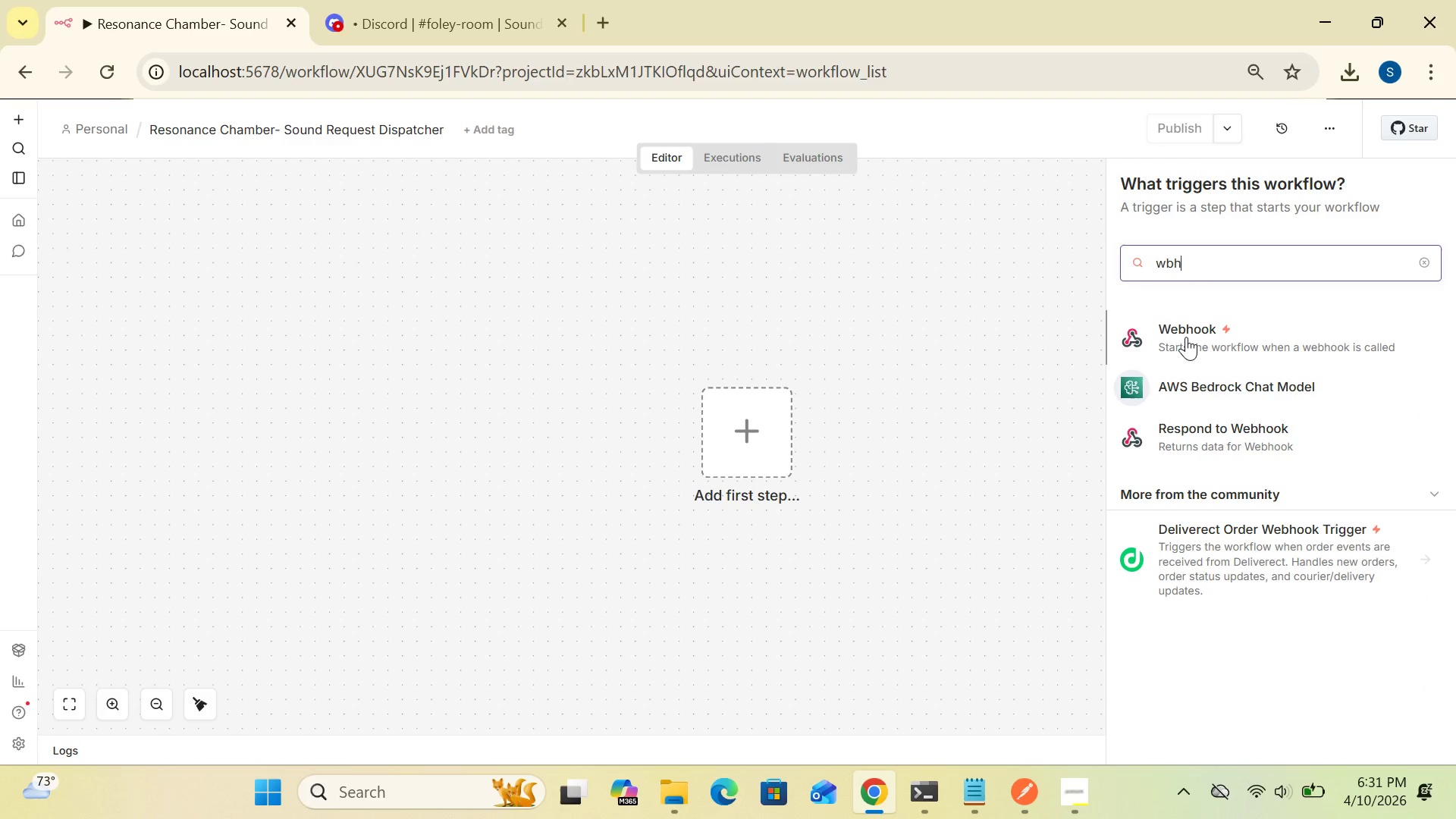 
double_click([1186, 337])
 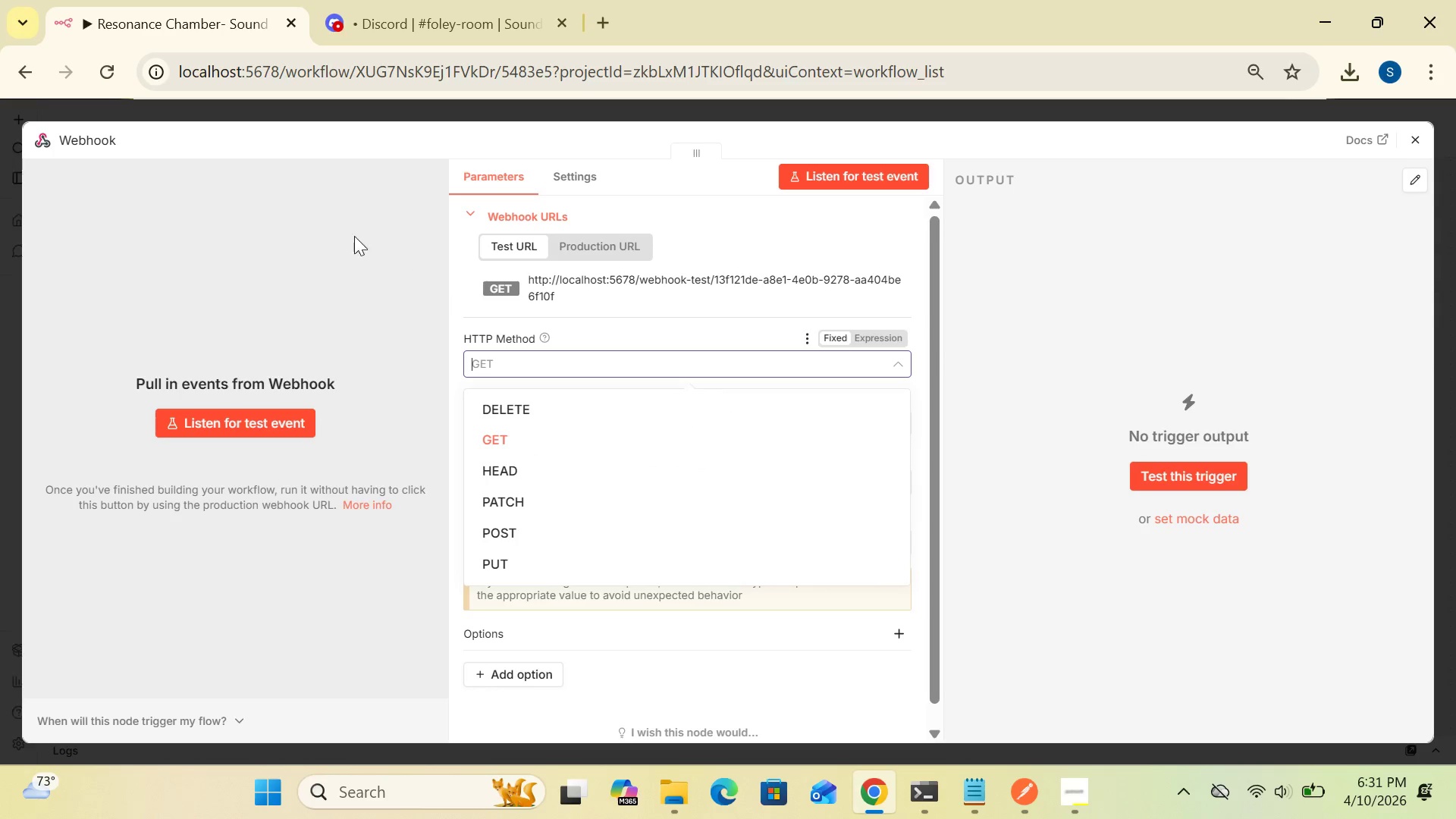 
wait(6.48)
 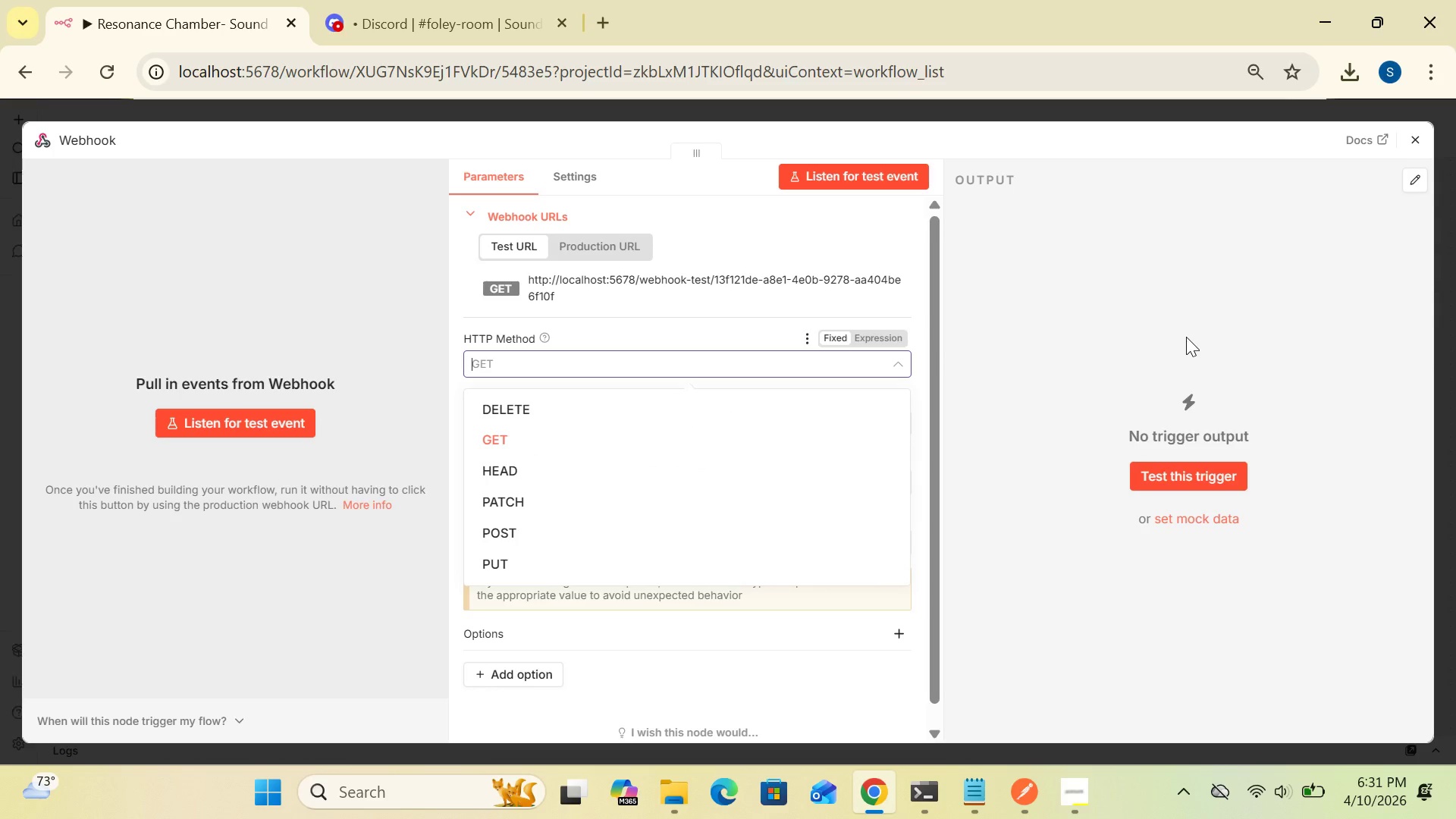 
left_click([107, 140])
 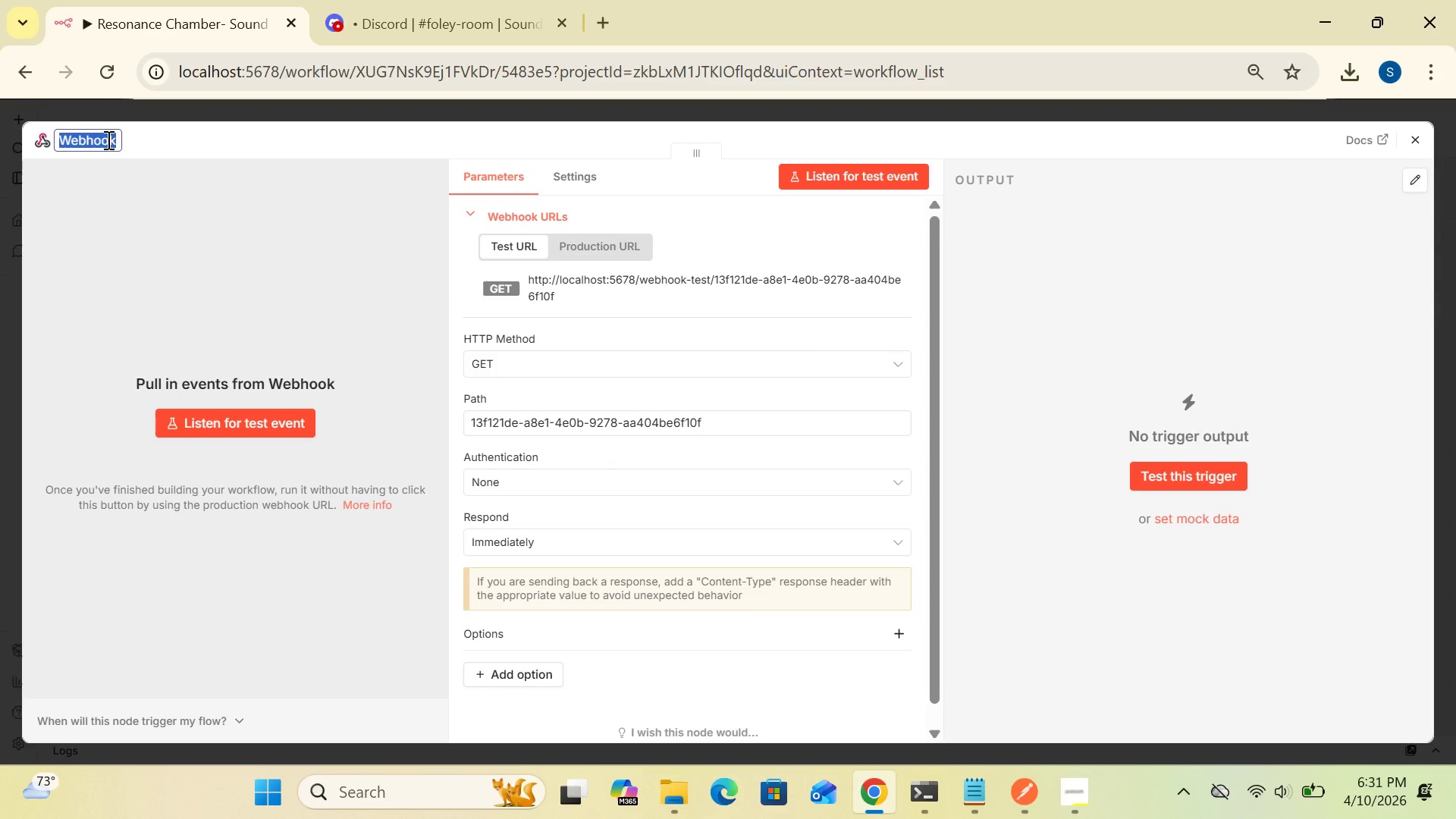 
key(Backspace)
type(Sound Request )
 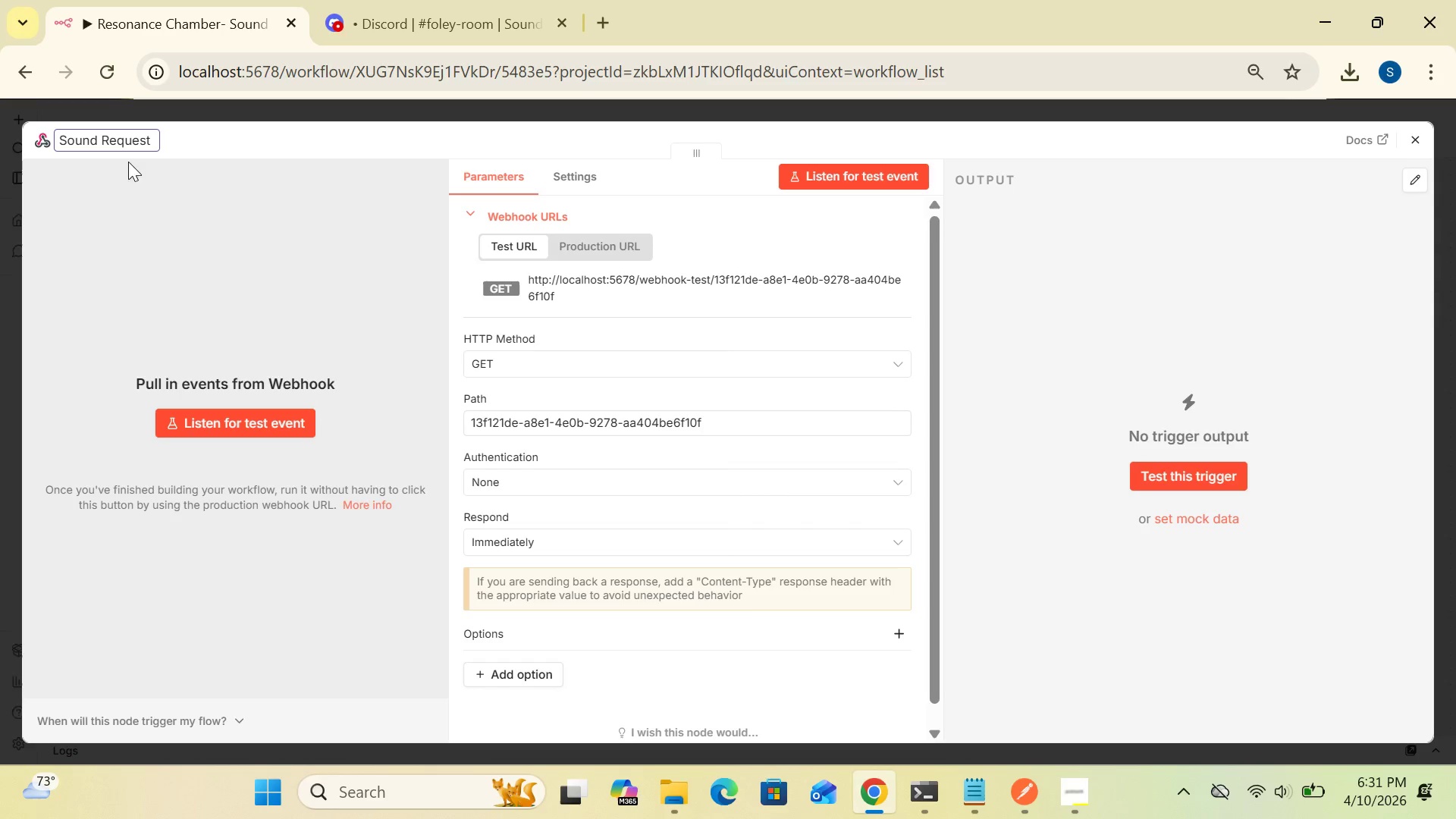 
wait(5.14)
 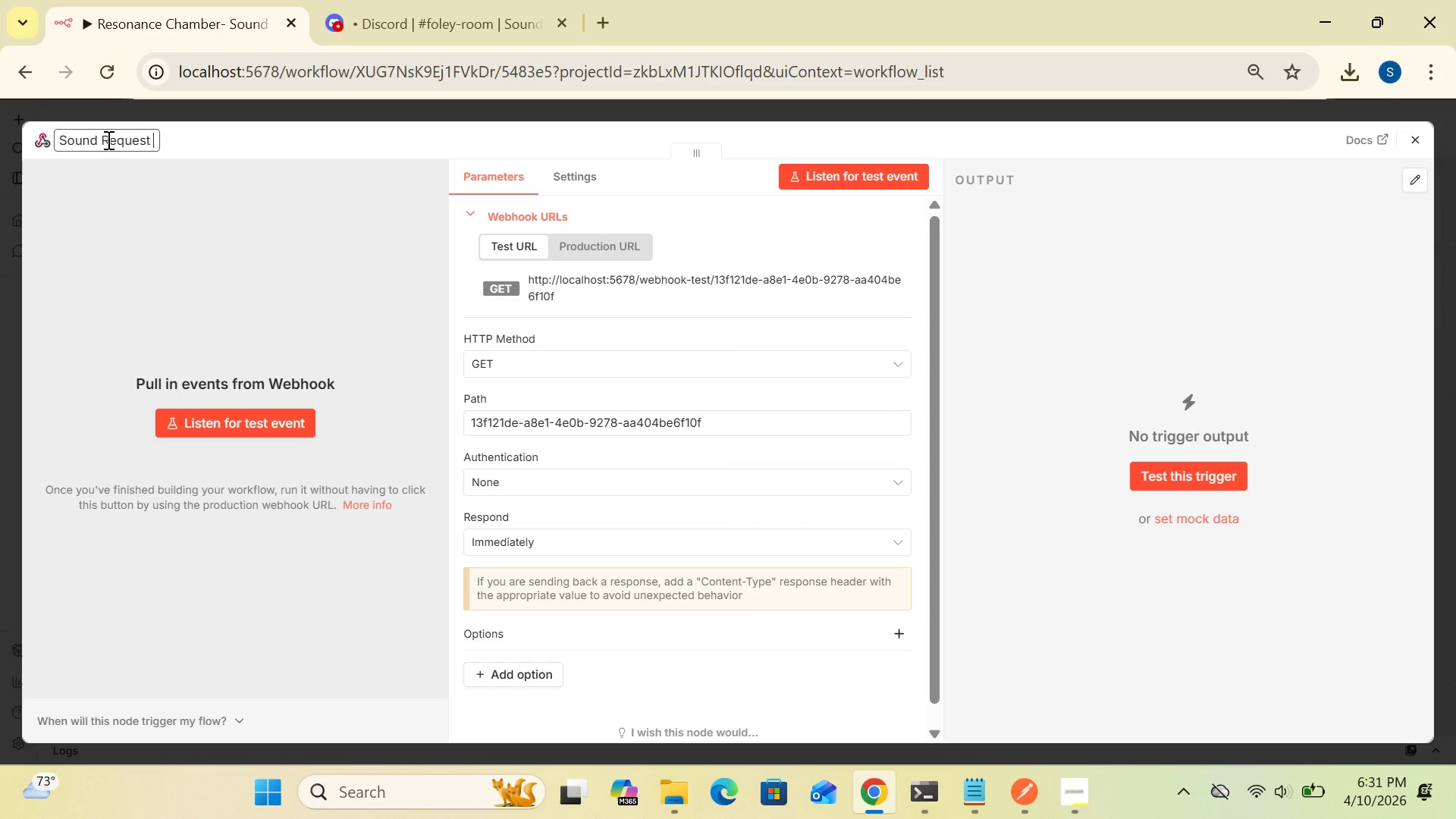 
type(Intake)
 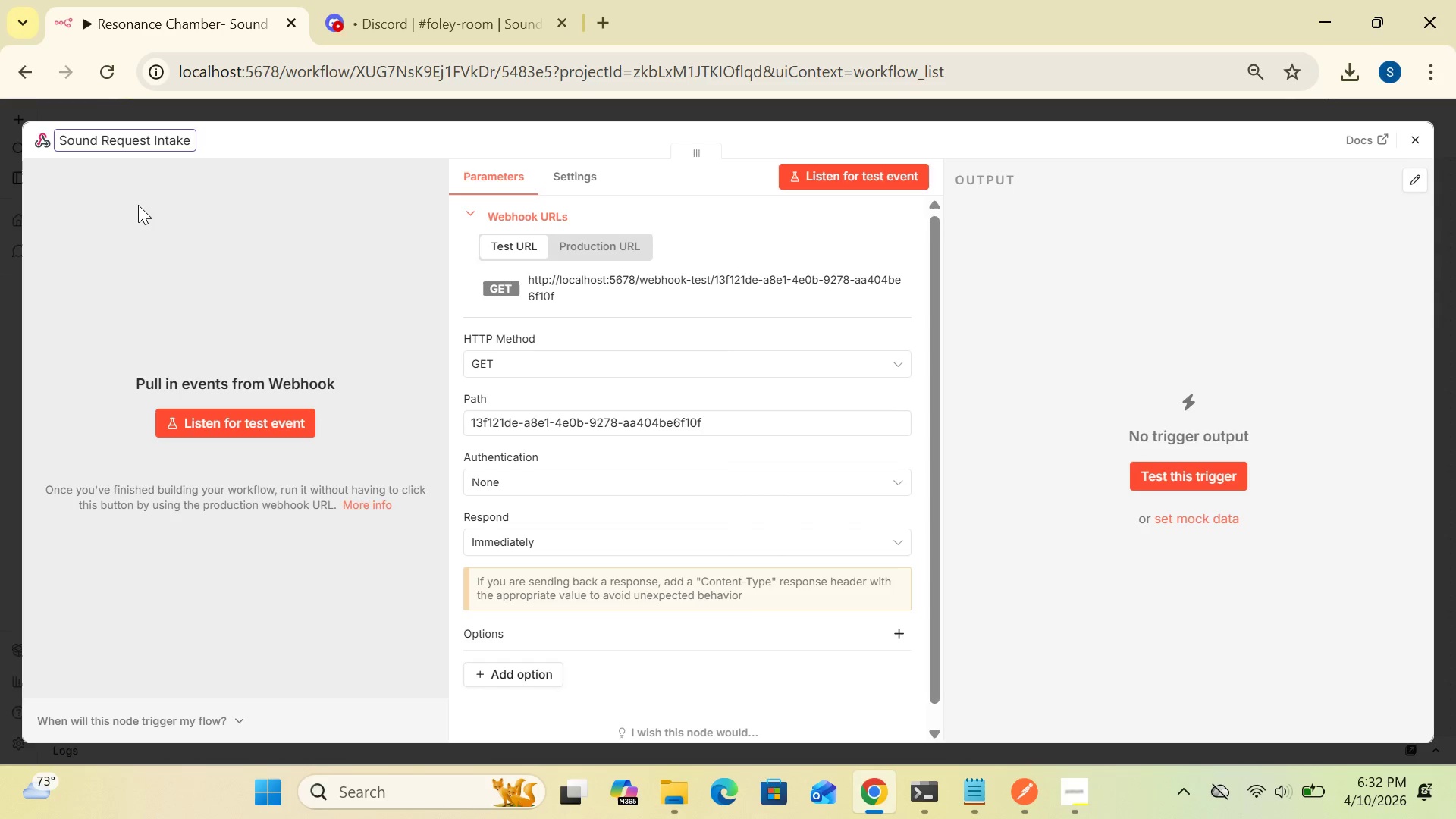 
wait(9.19)
 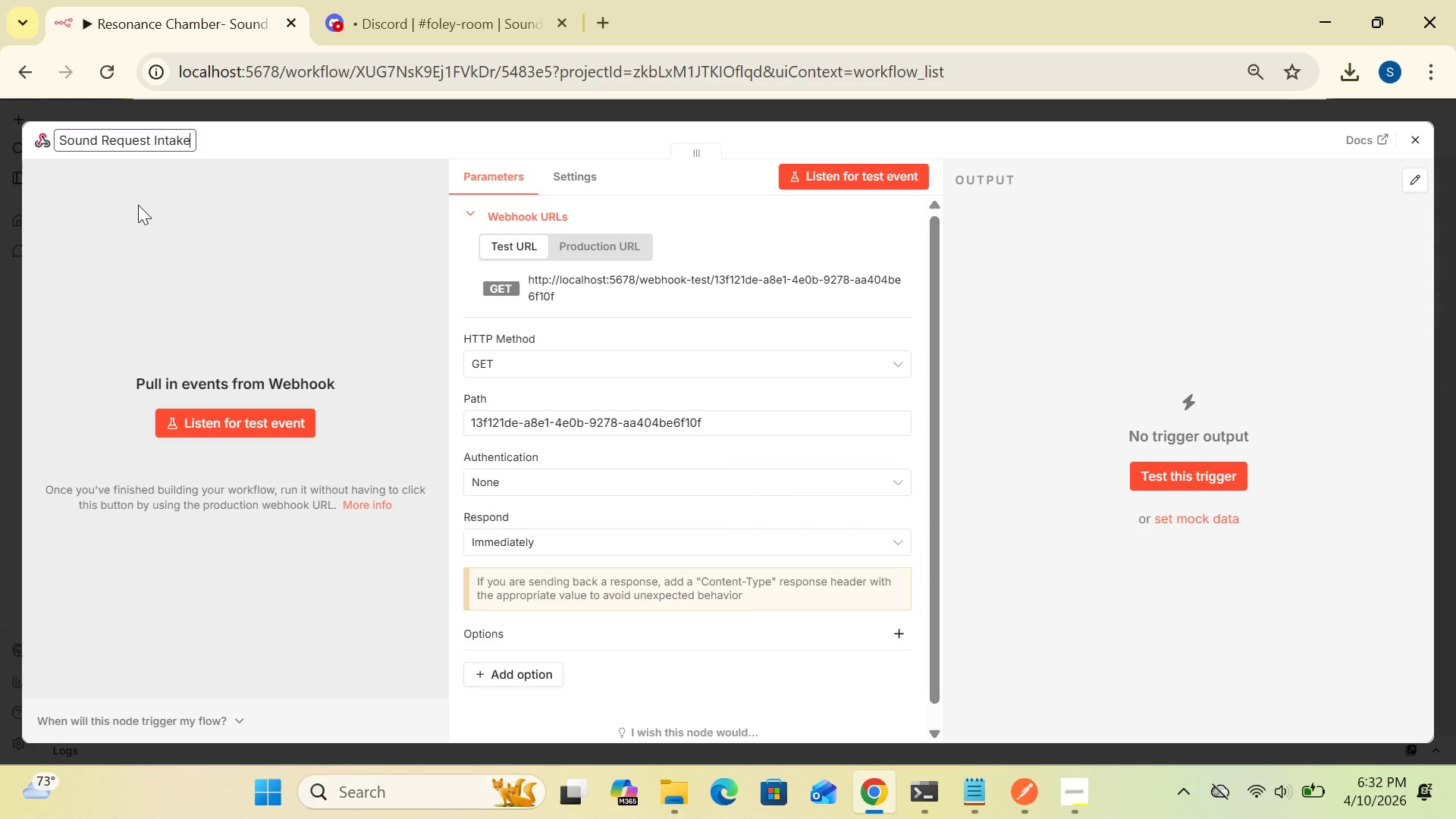 
left_click([898, 366])
 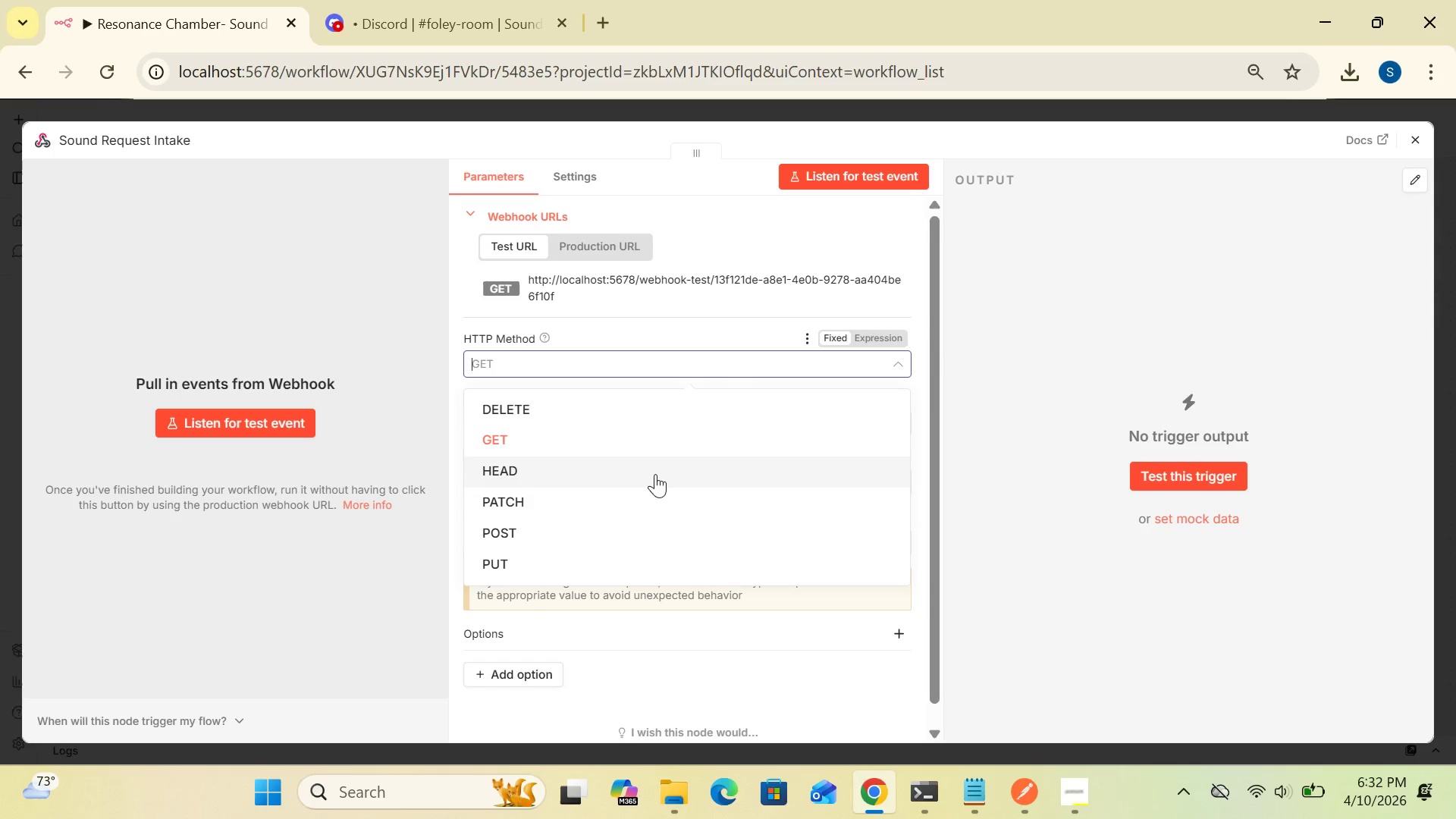 
left_click([638, 532])
 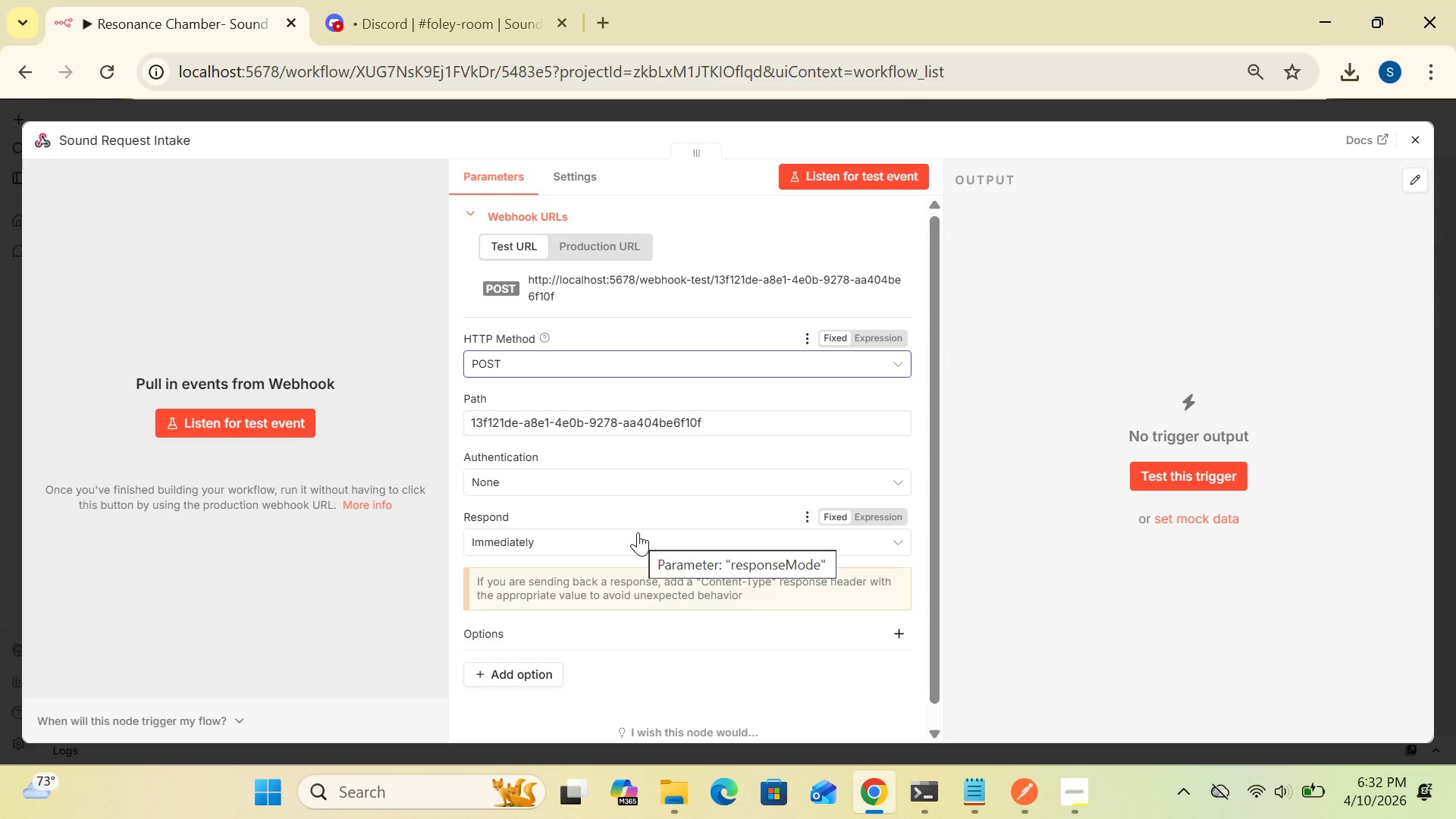 
wait(8.2)
 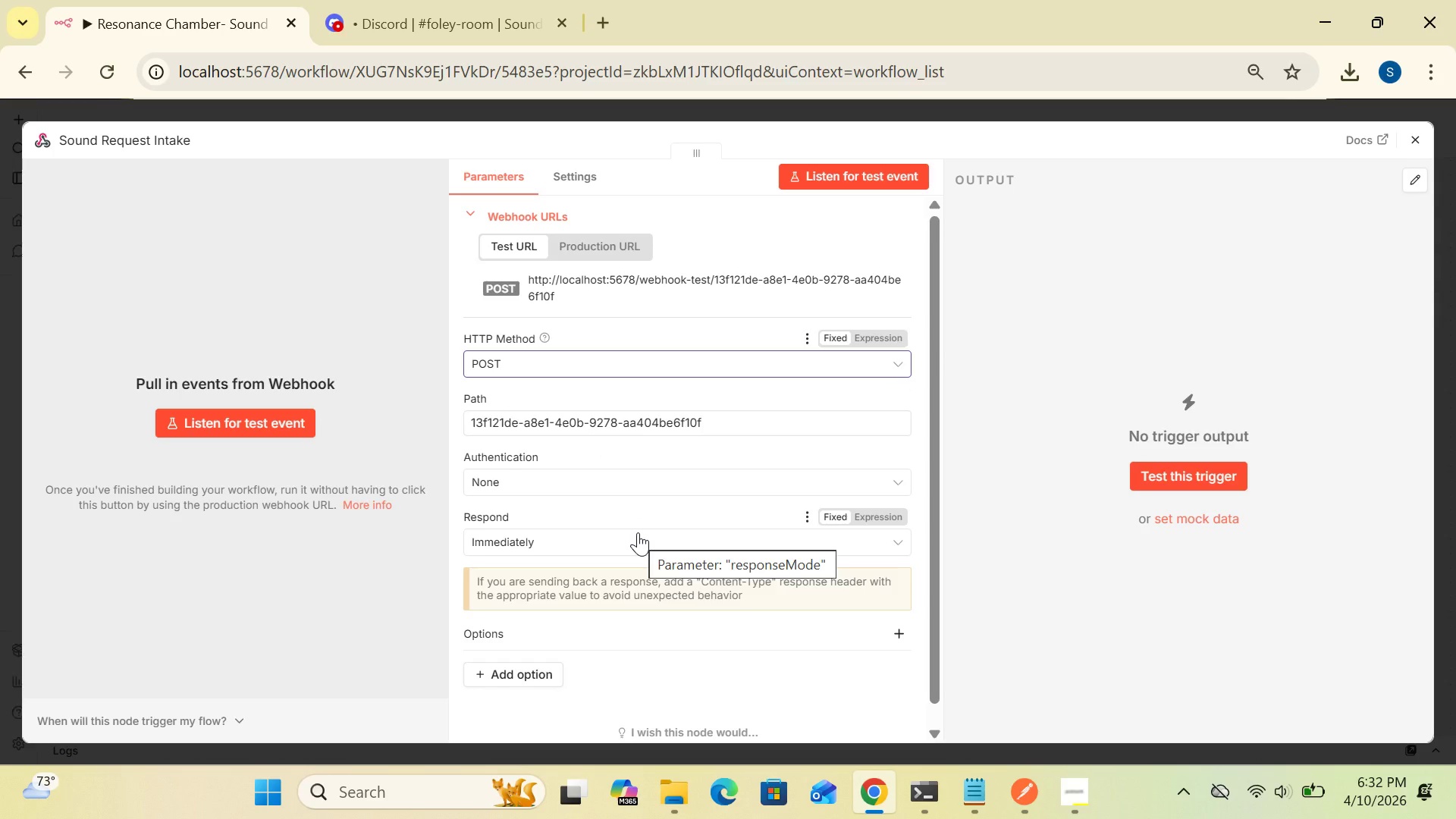 
left_click([719, 419])
 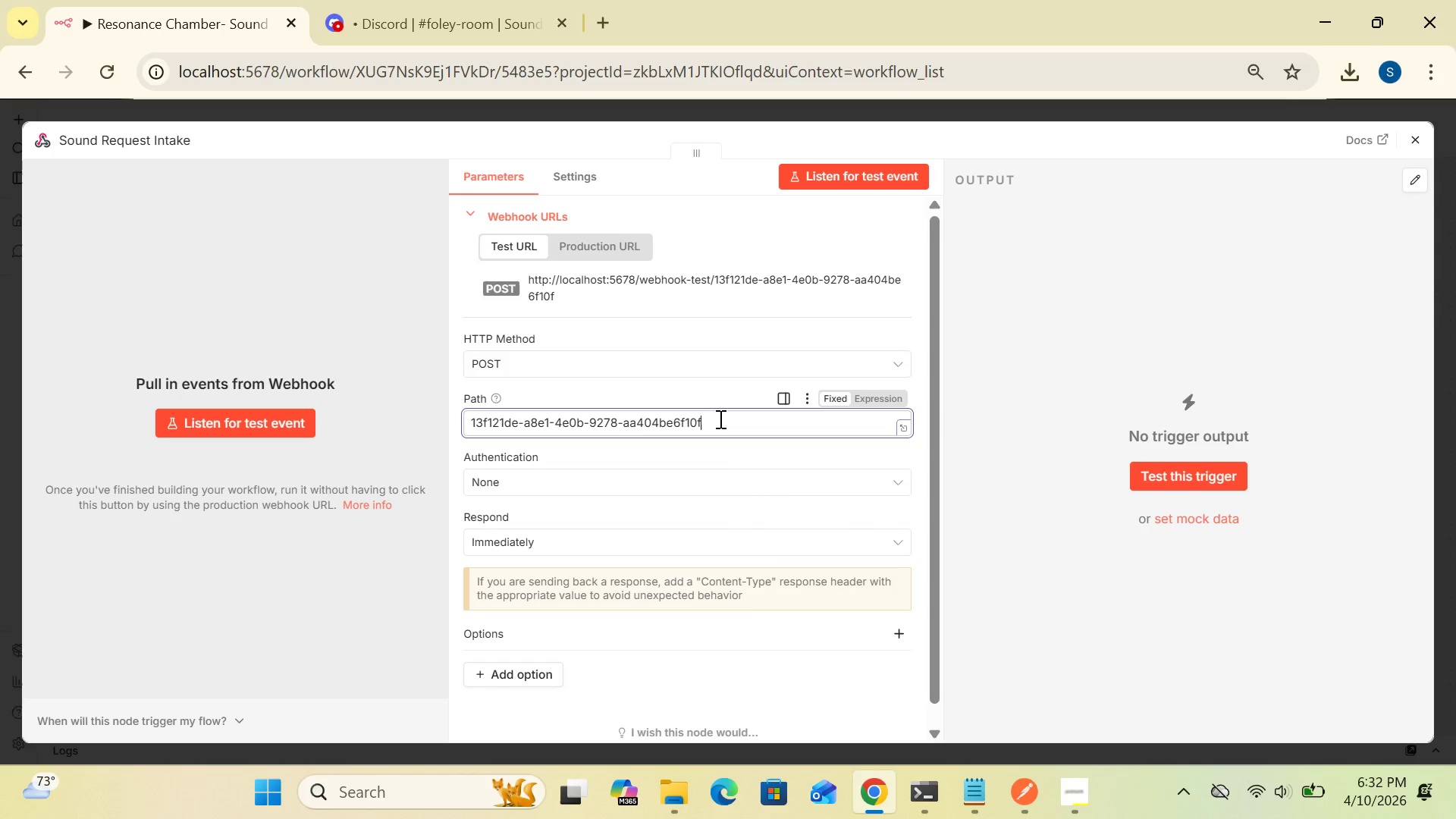 
wait(5.67)
 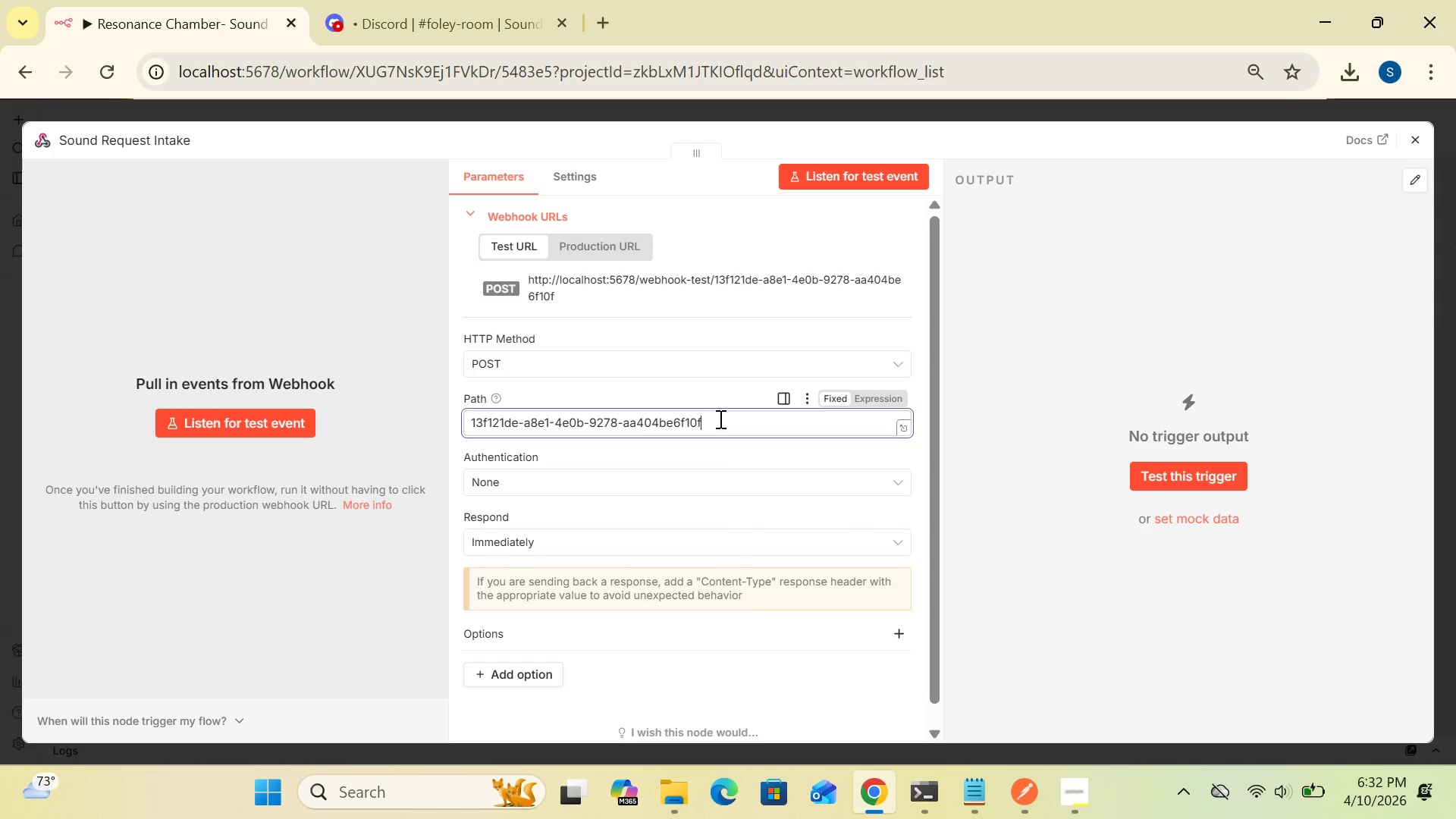 
hold_key(key=Backspace, duration=1.5)
 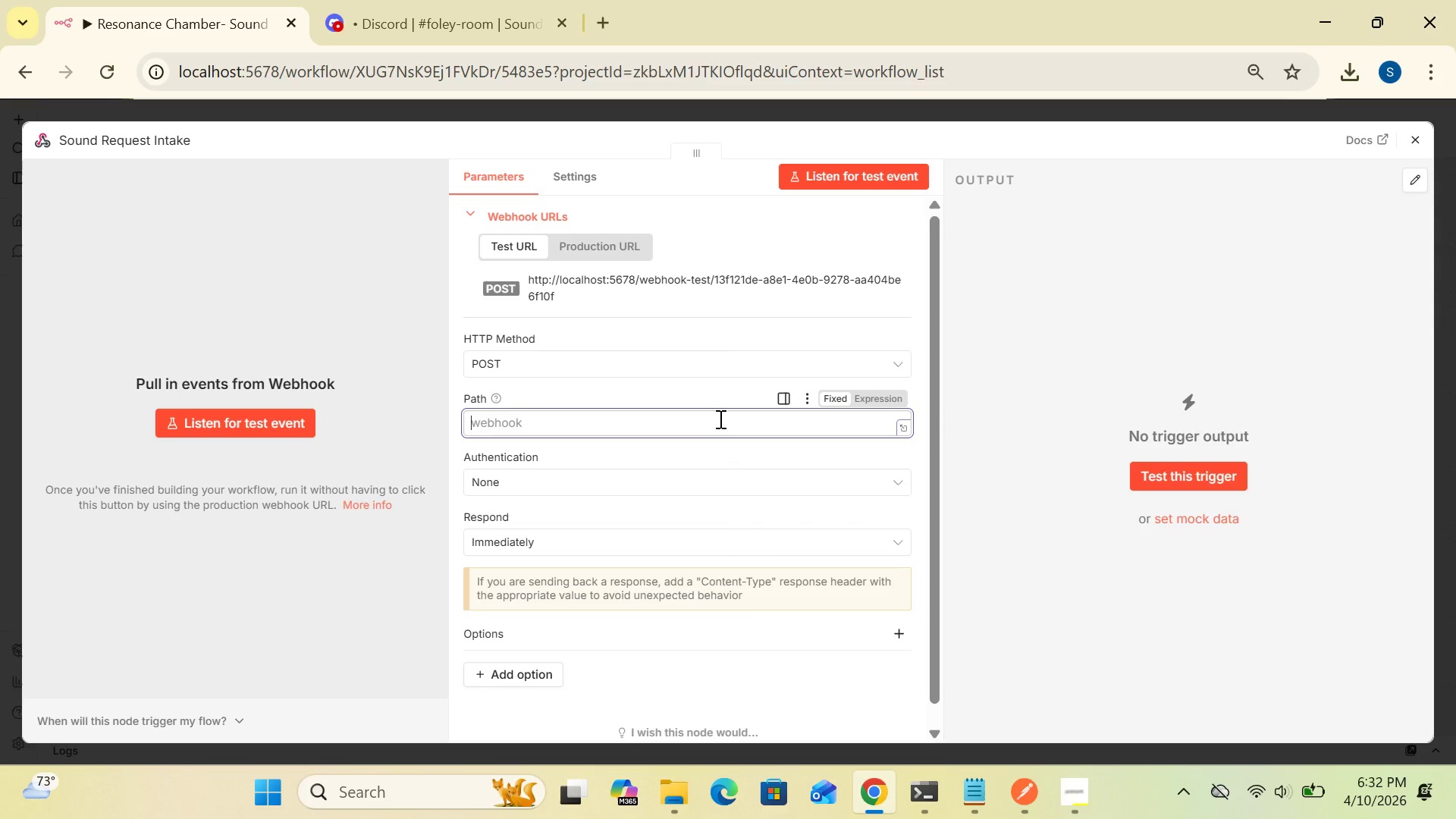 
hold_key(key=Backspace, duration=0.48)
 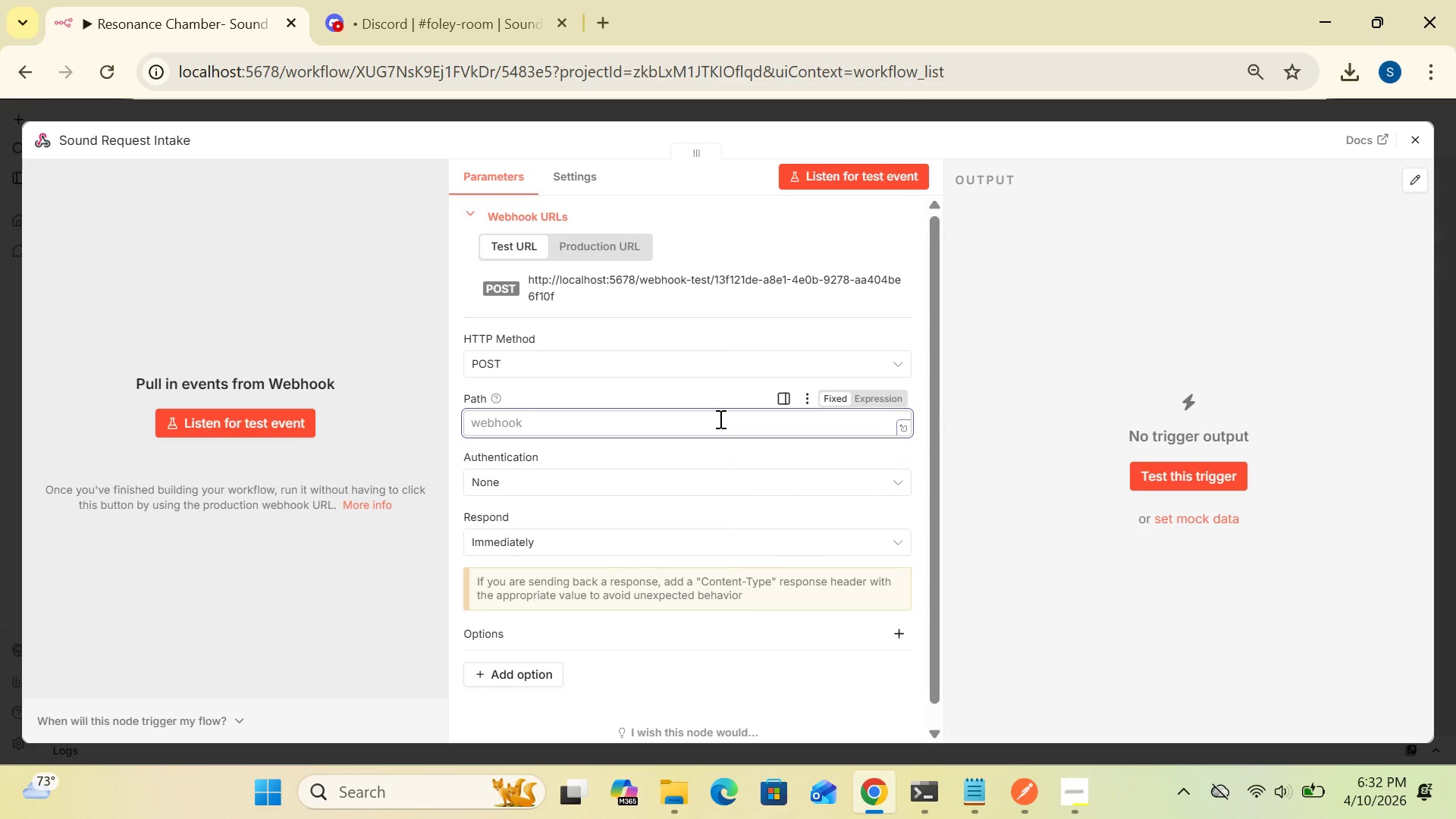 
type(sound-request)
 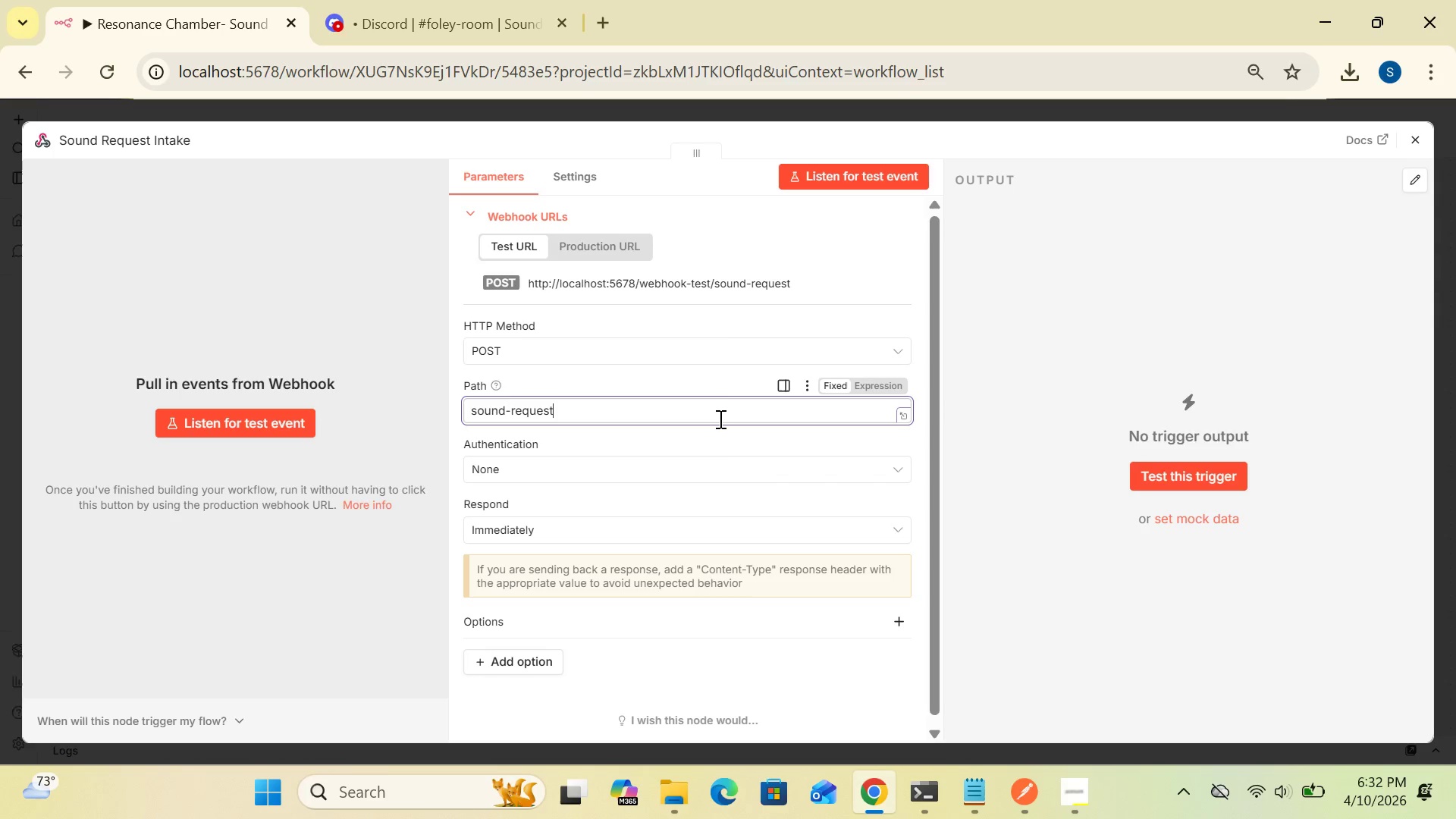 
wait(6.1)
 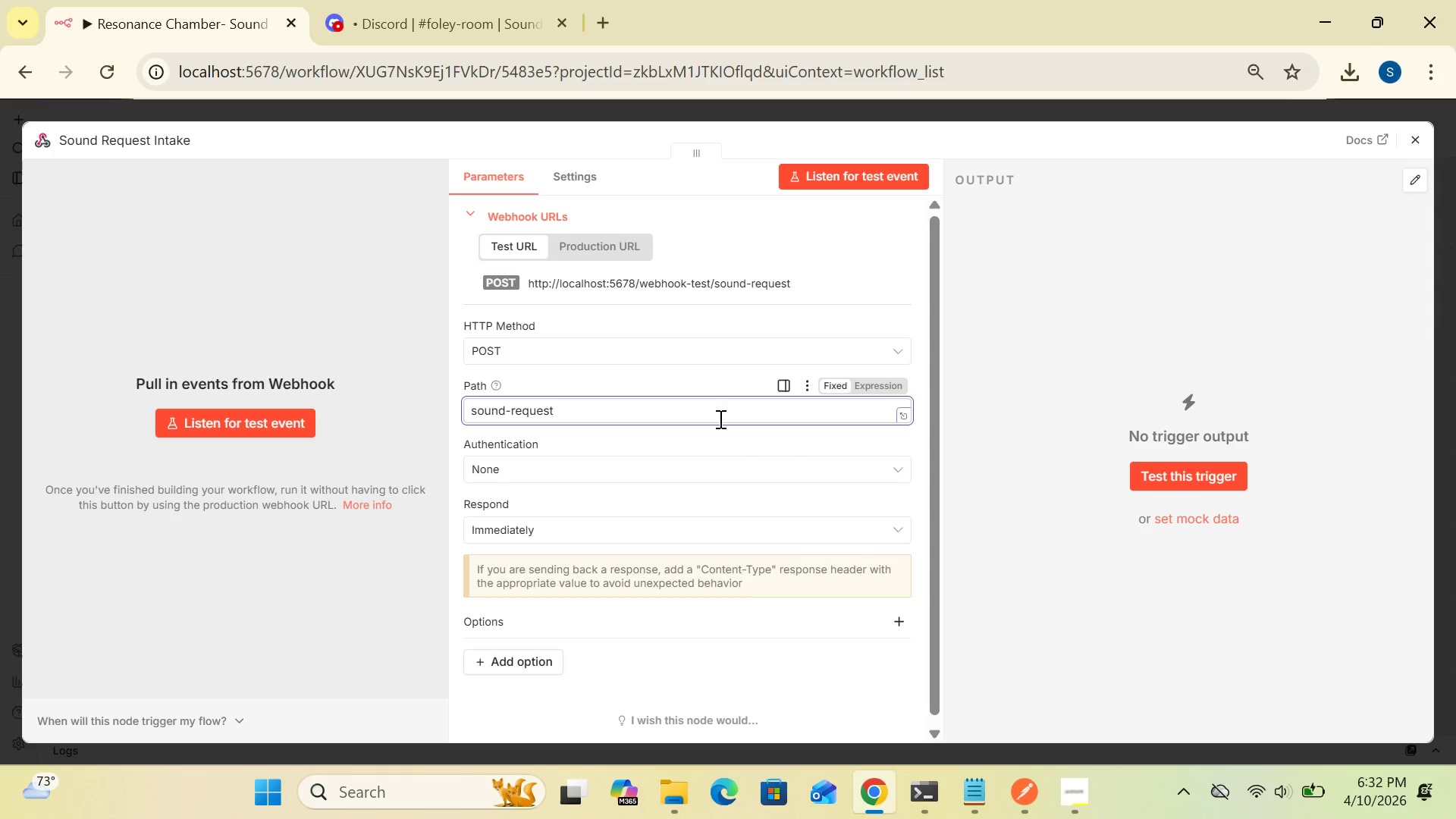 
mouse_move([792, 435])
 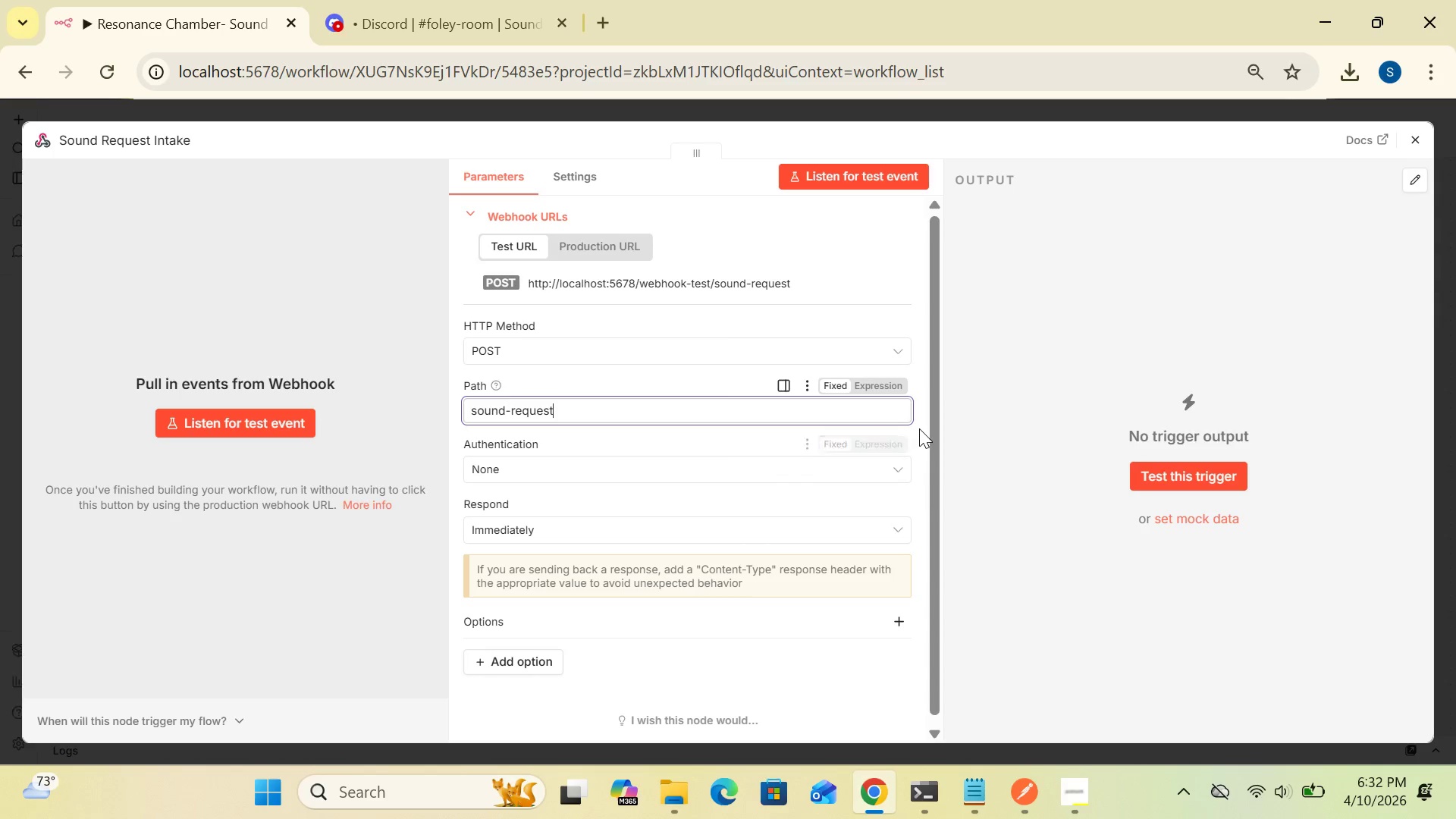 
left_click([920, 428])
 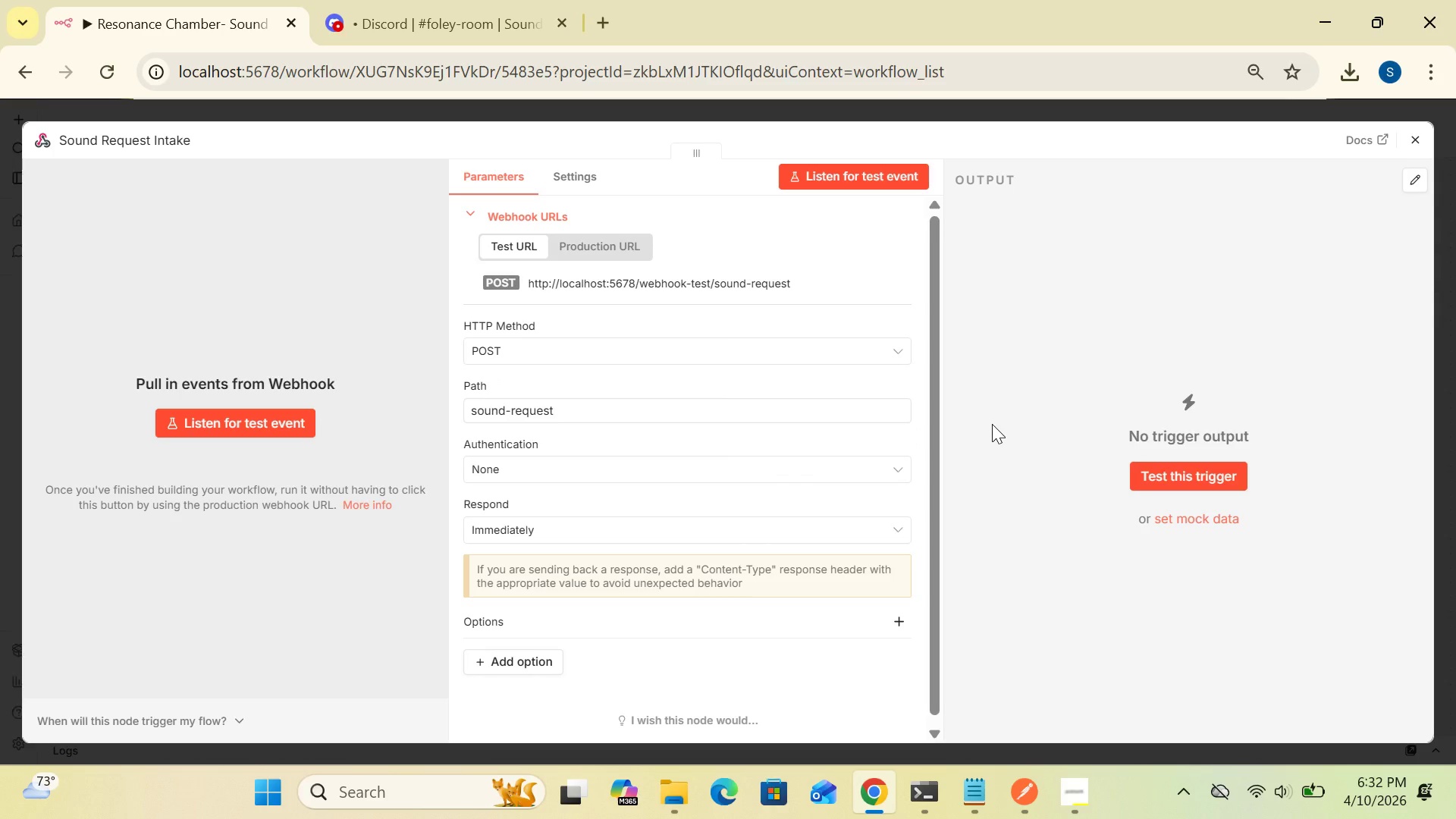 
key(Control+S)
 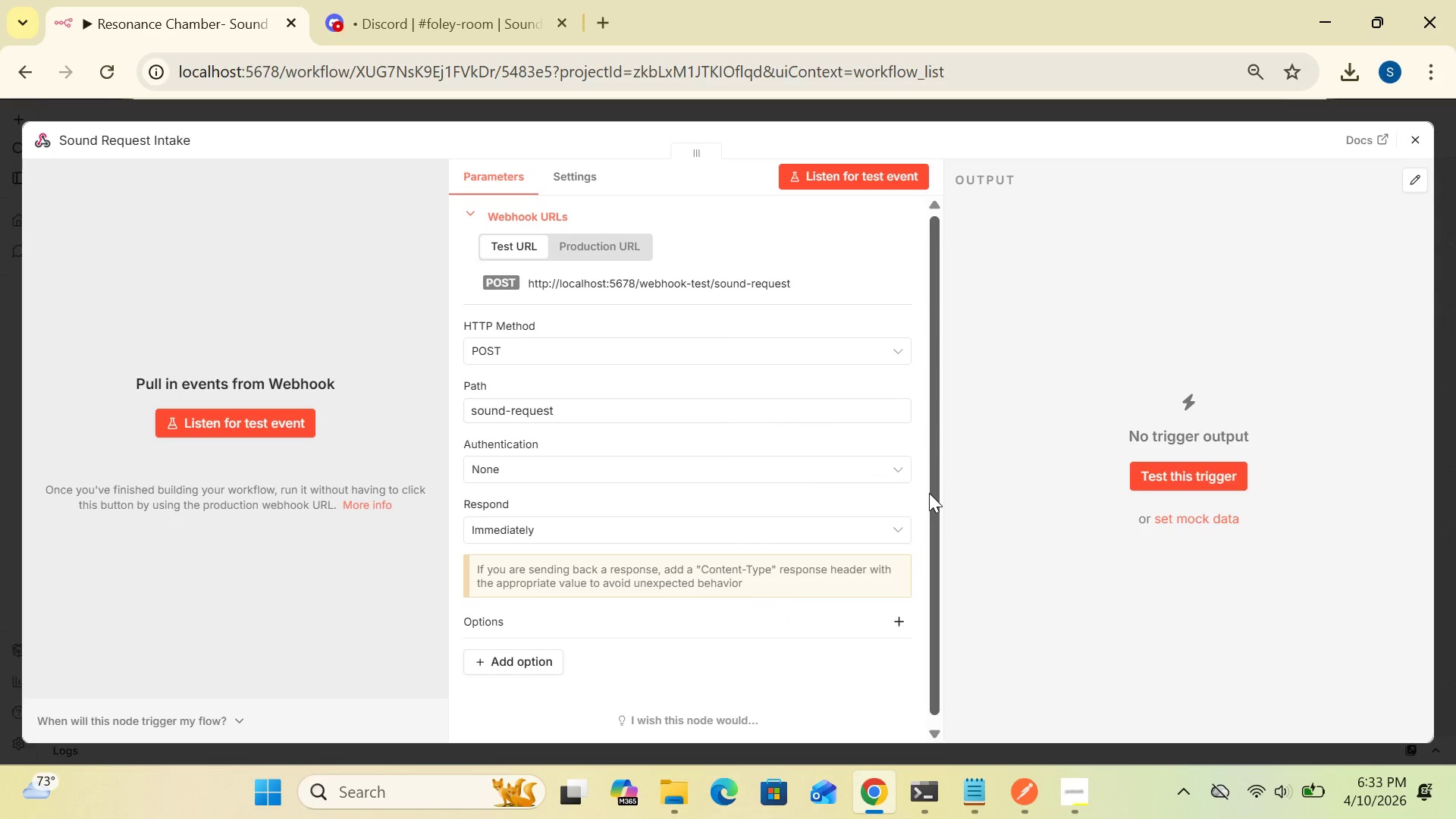 
wait(16.84)
 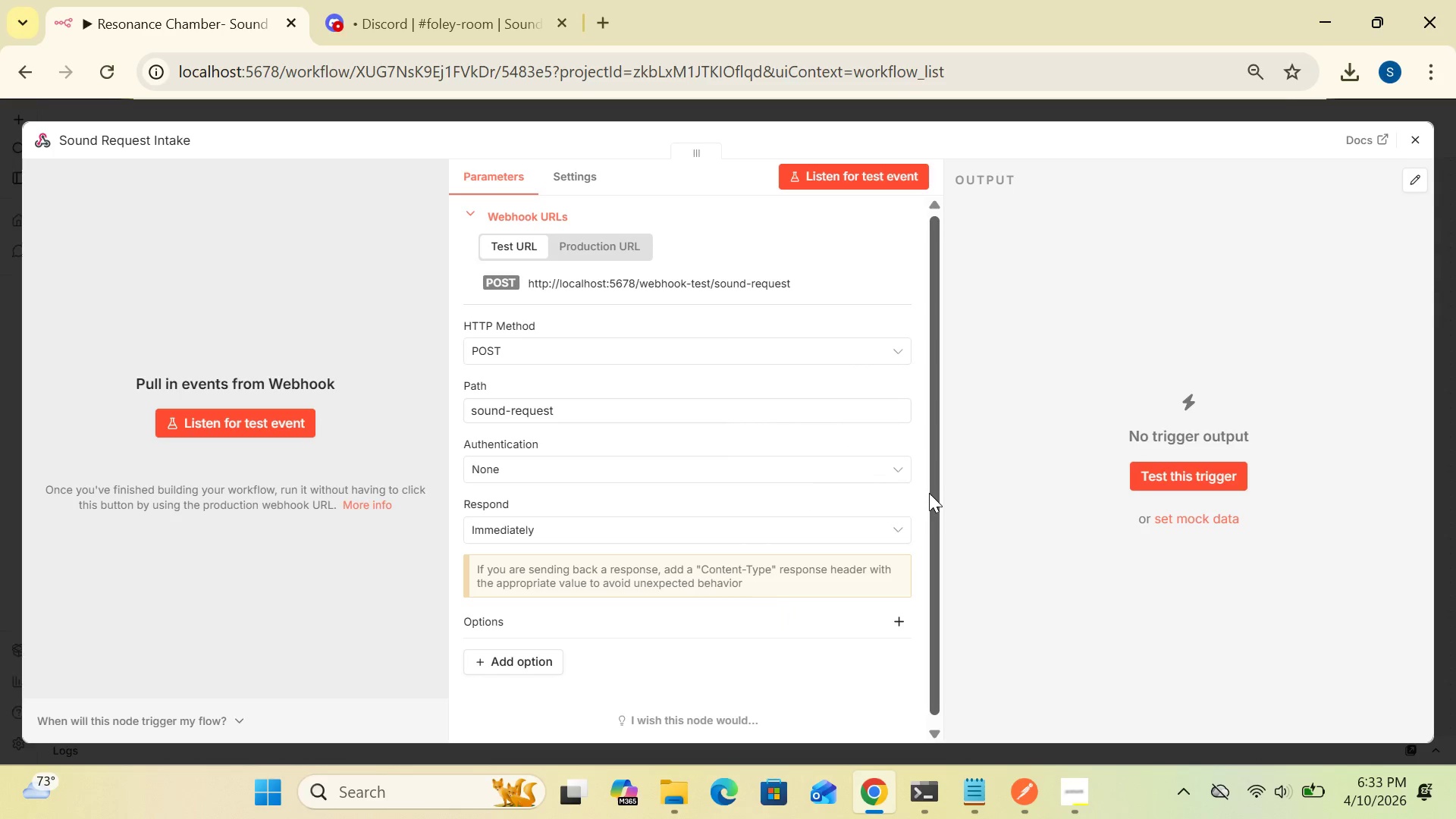 
left_click([859, 280])
 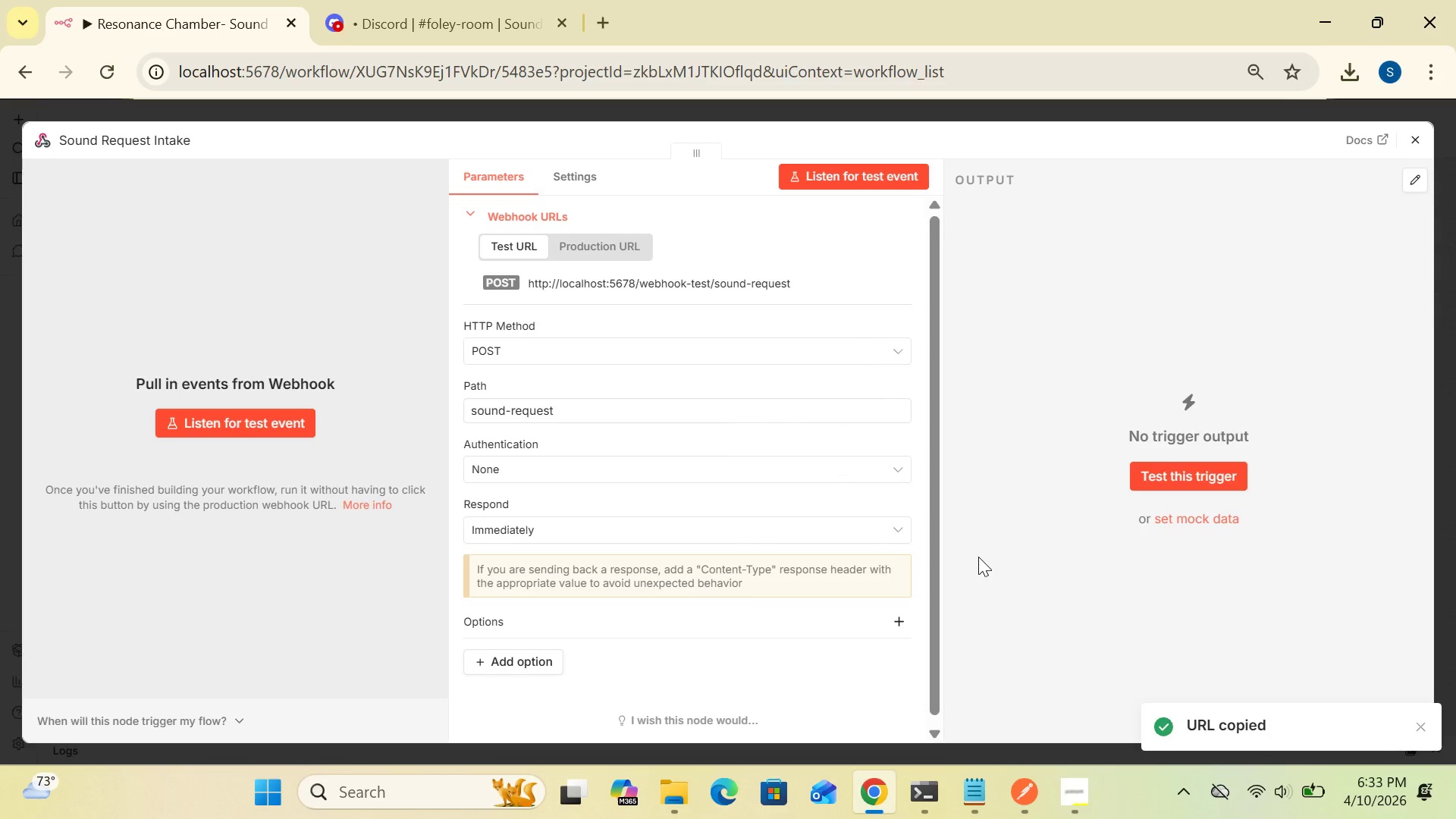 
wait(5.75)
 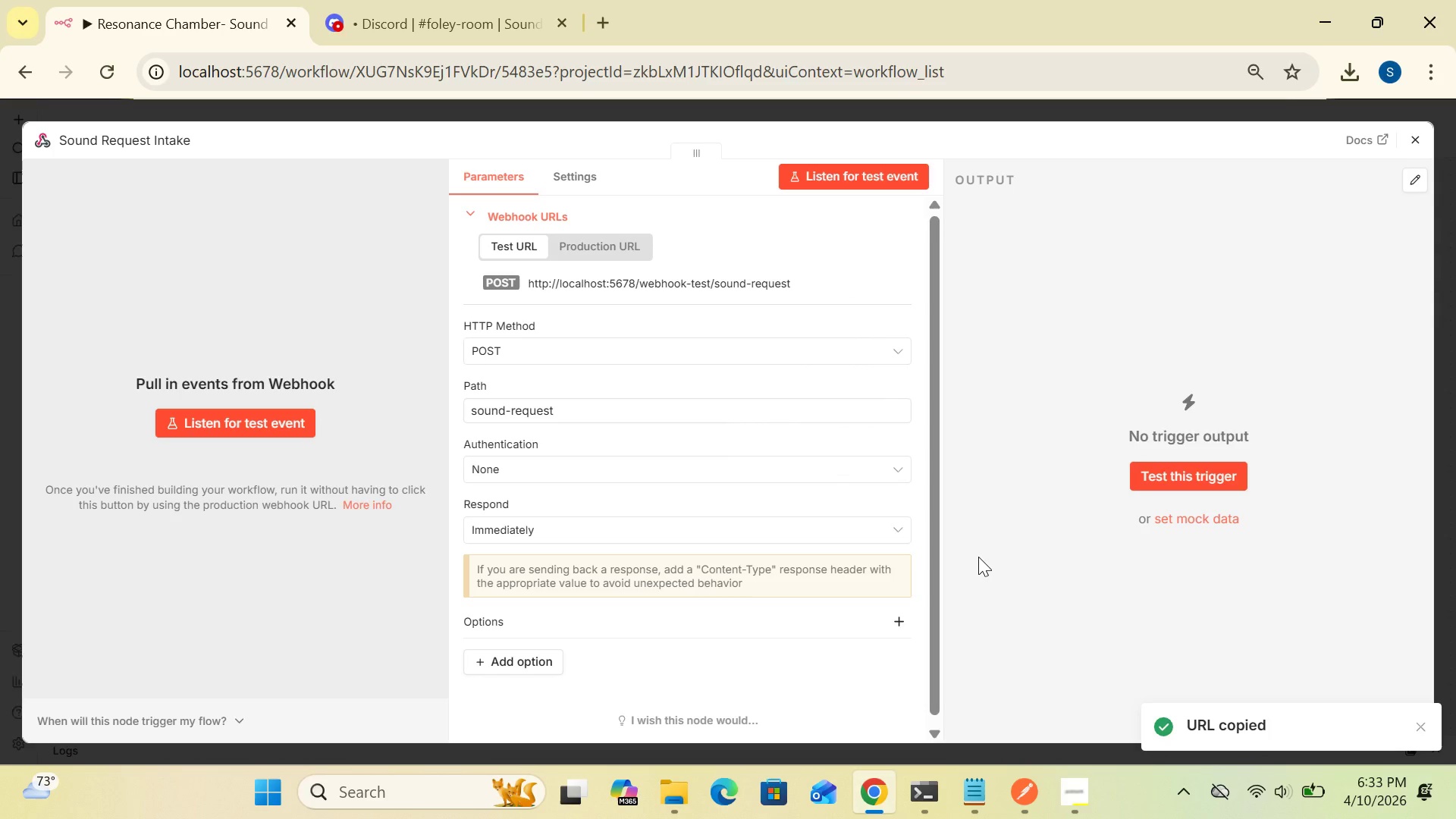 
left_click([1019, 781])
 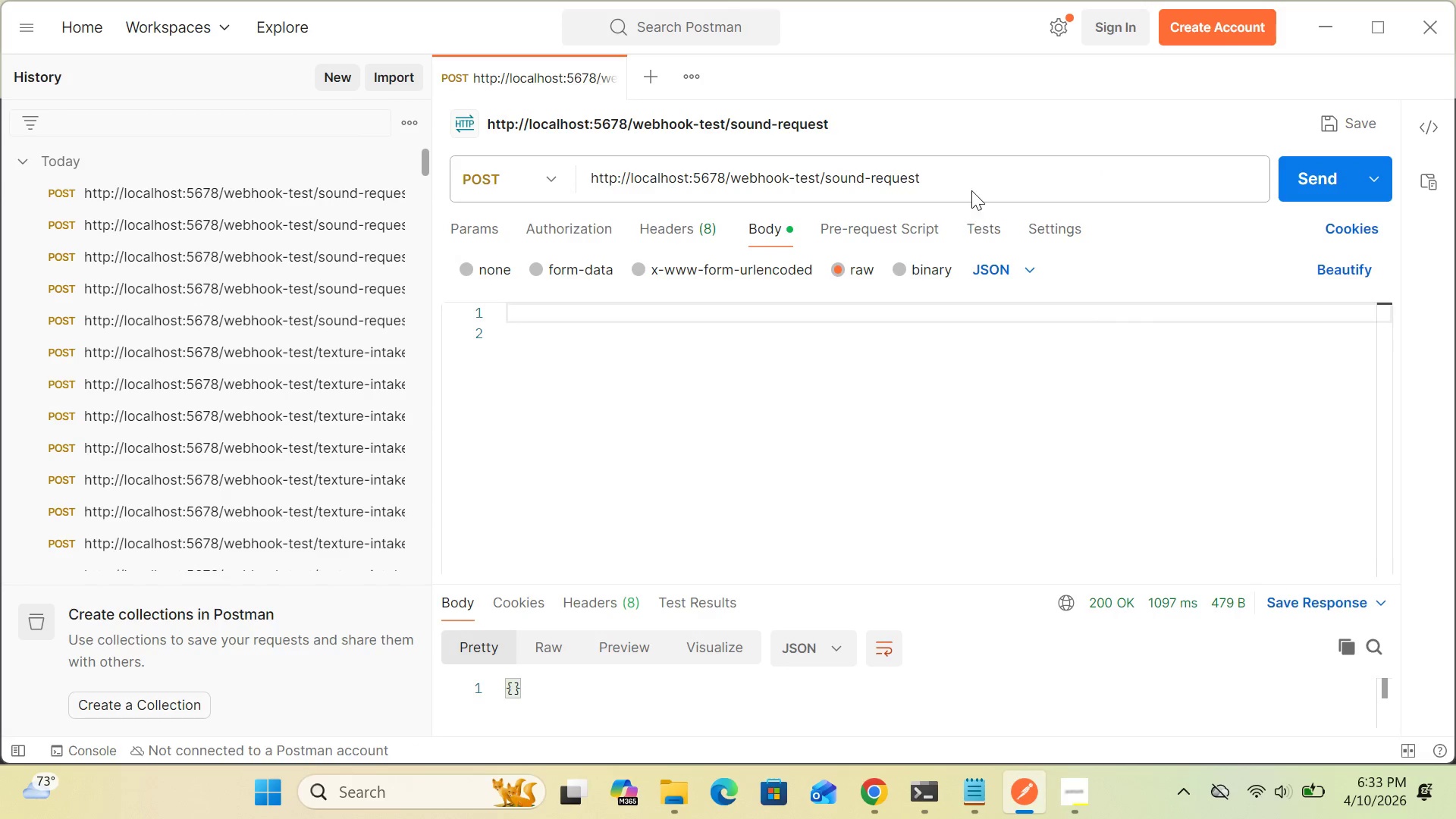 
left_click([971, 177])
 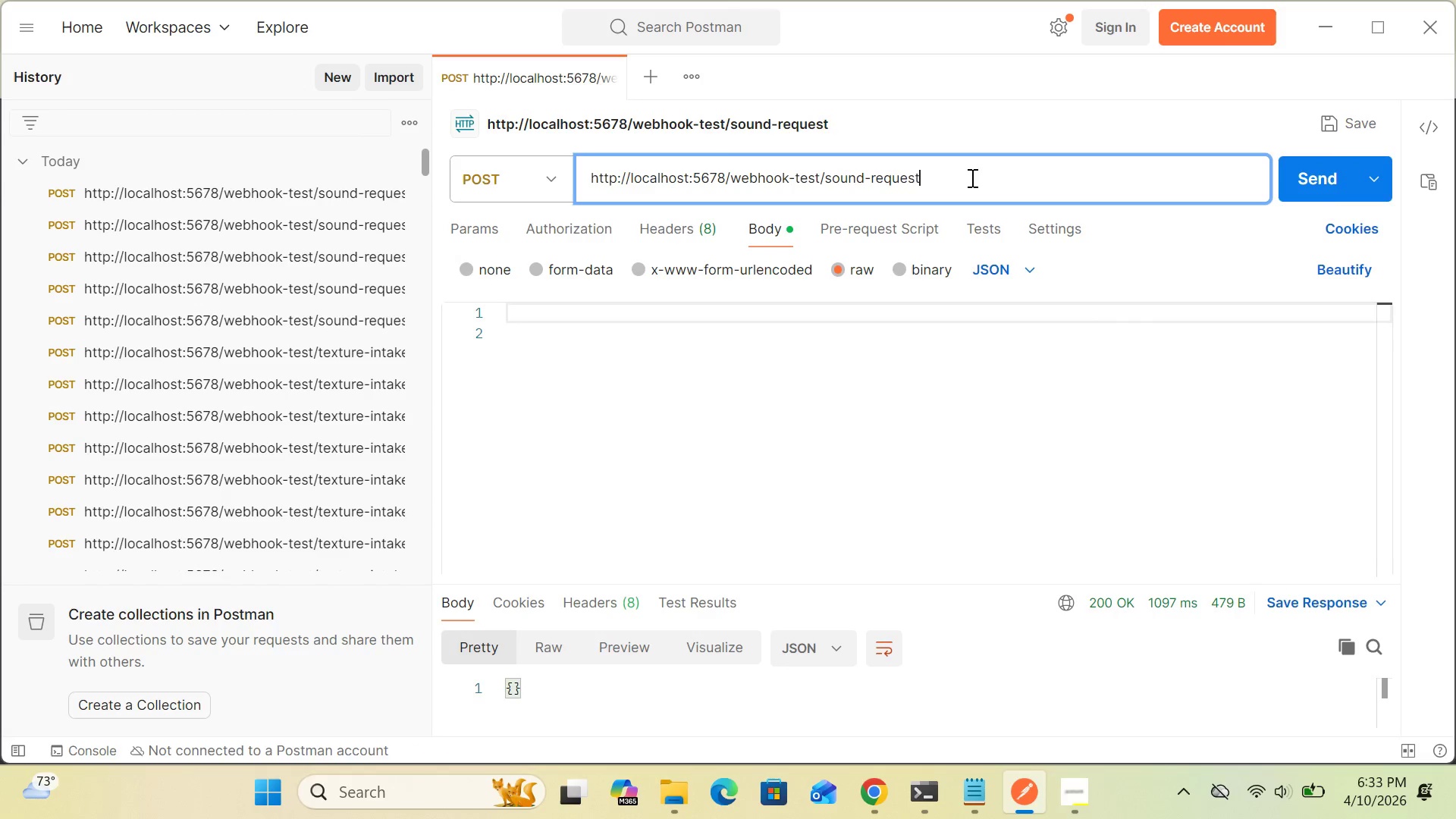 
hold_key(key=Backspace, duration=1.5)
 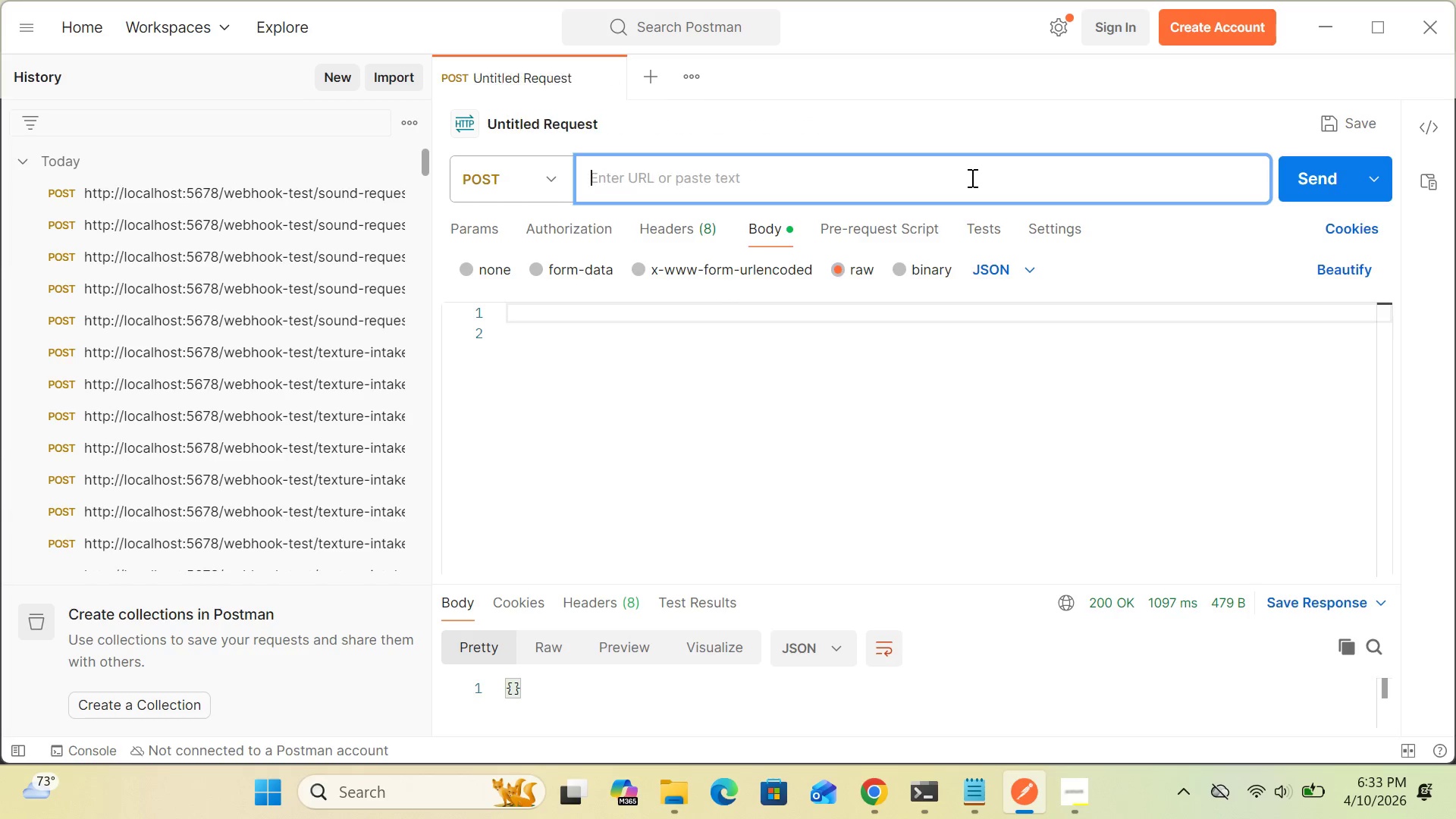 
hold_key(key=Backspace, duration=0.89)
 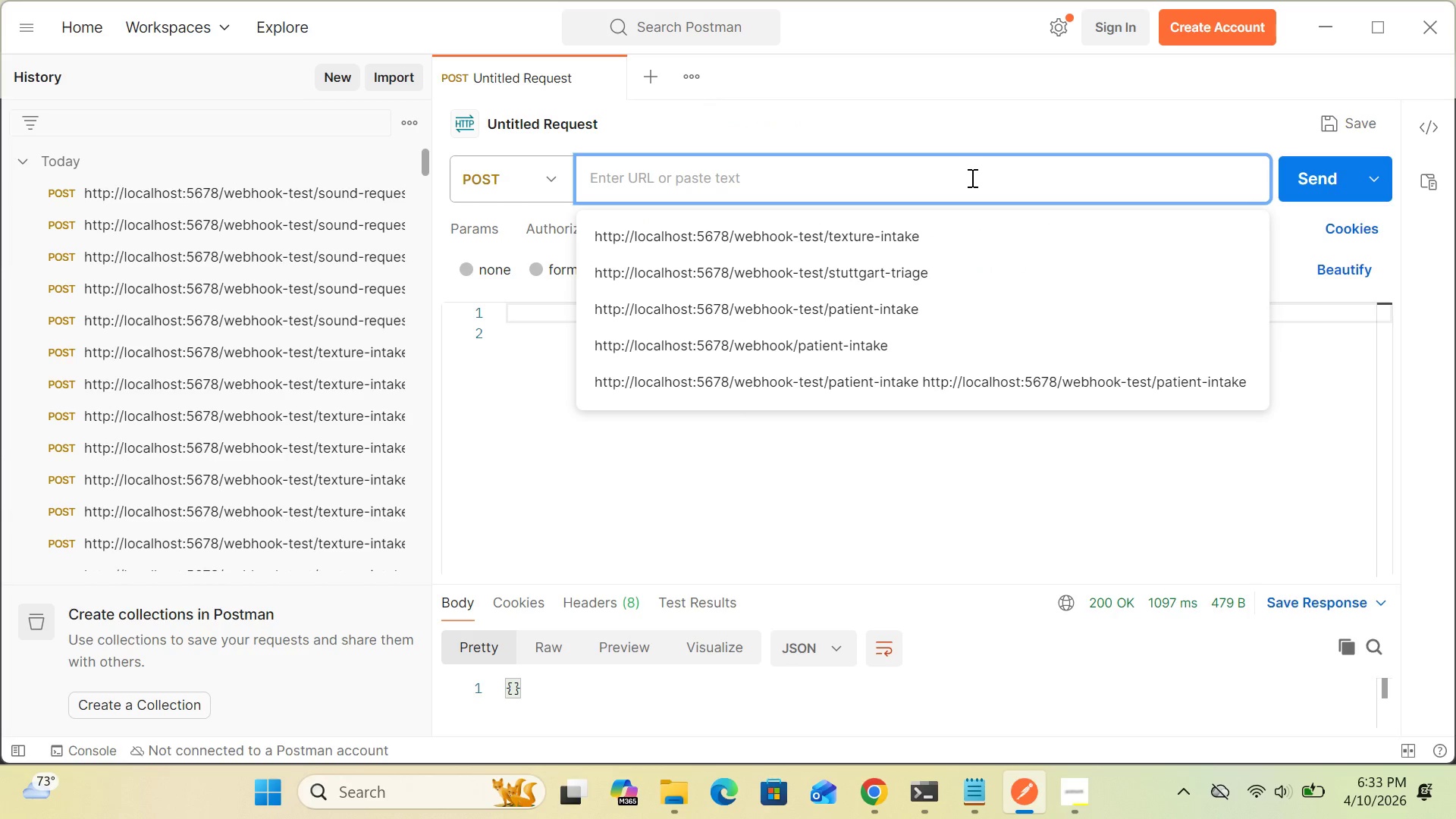 
key(Control+V)
 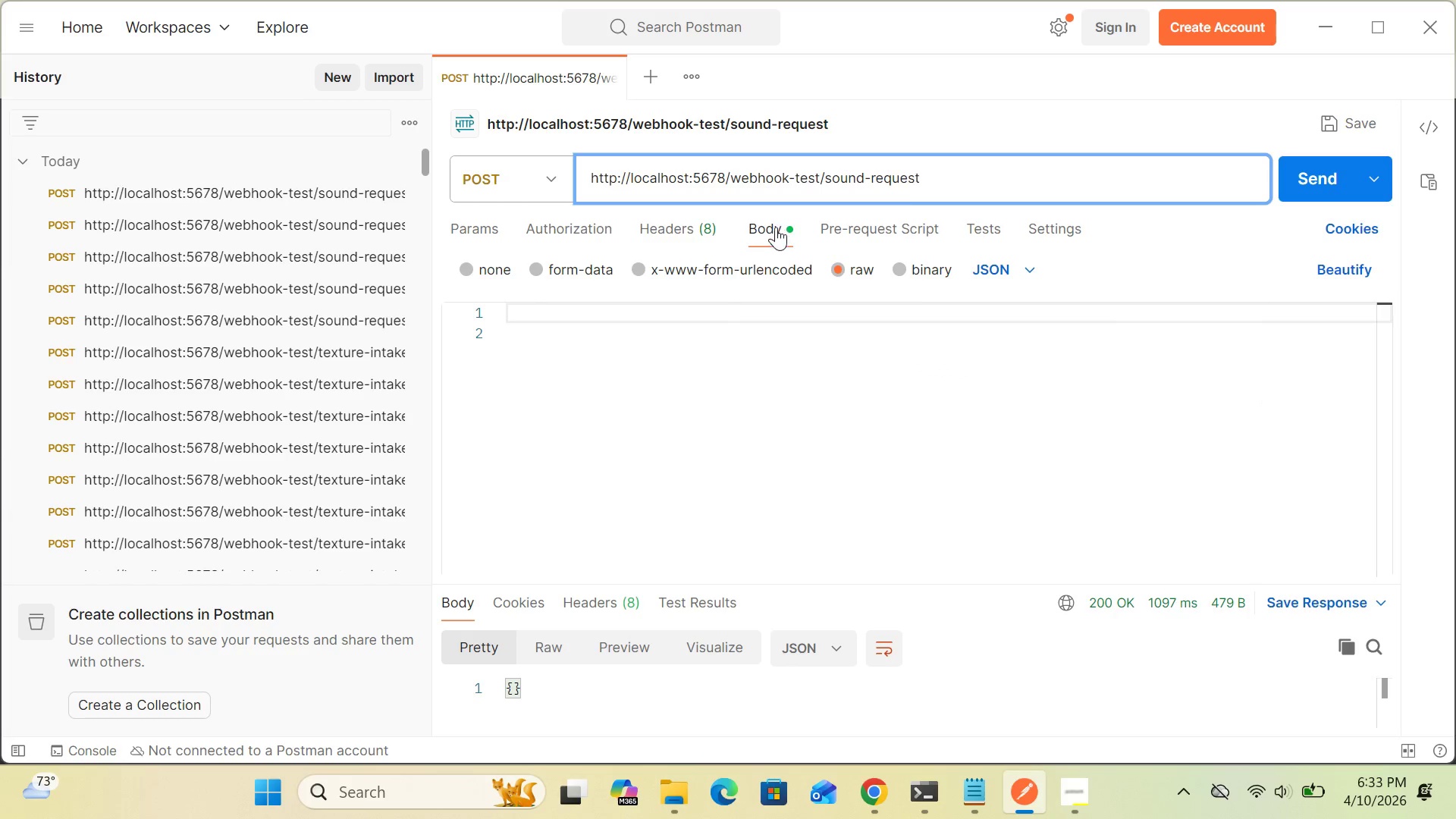 
wait(5.08)
 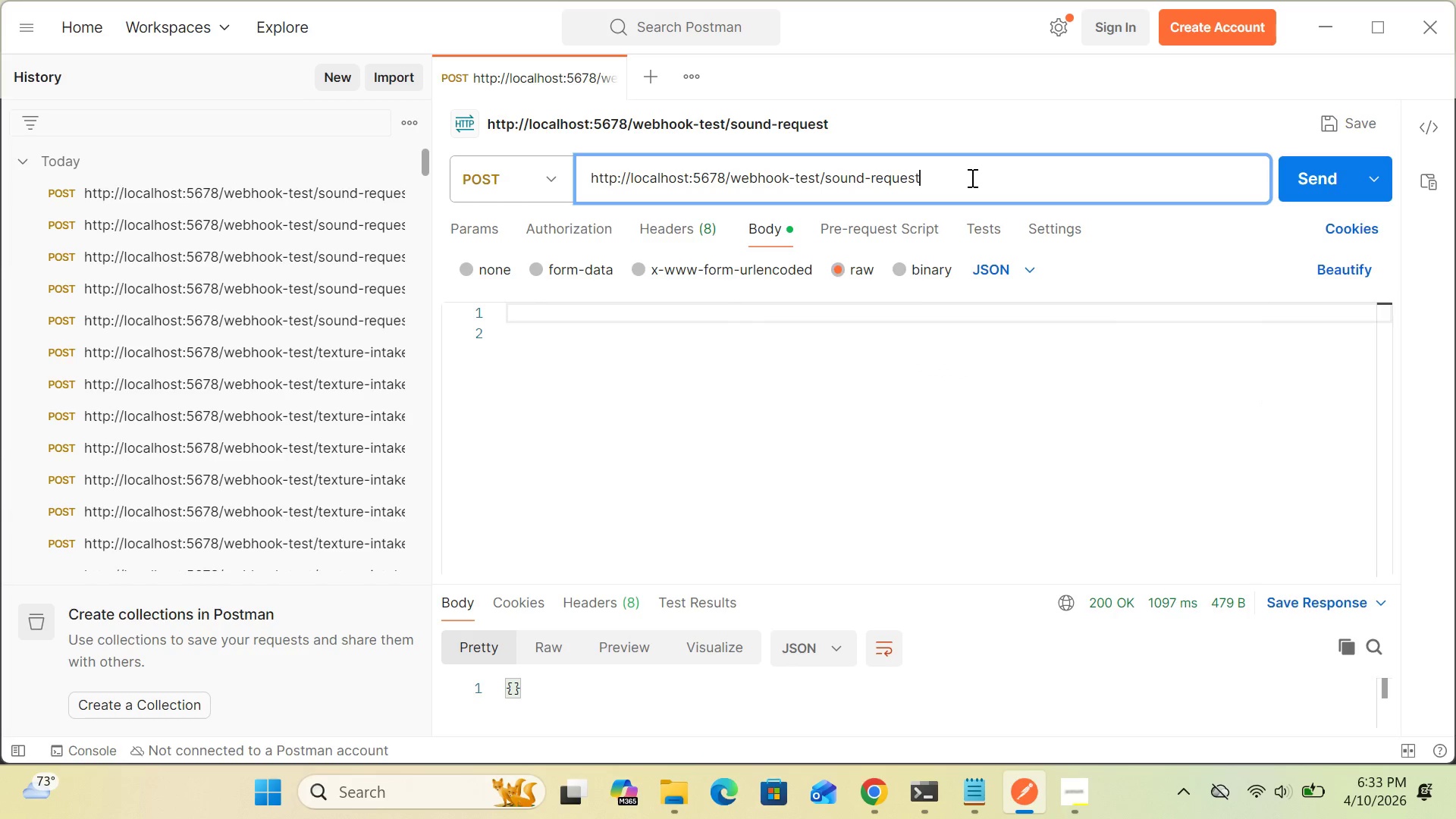 
left_click([669, 229])
 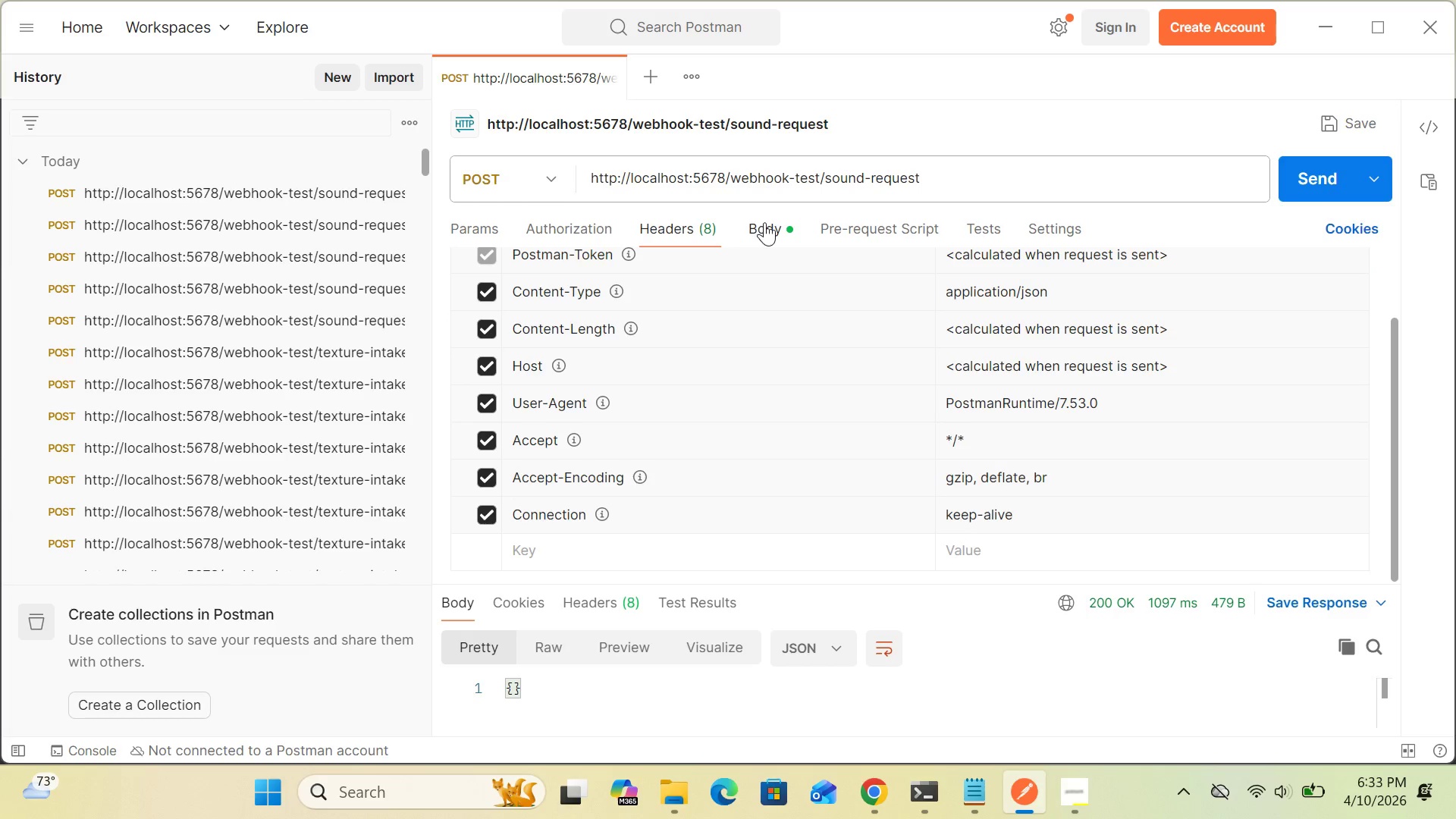 
left_click([764, 222])
 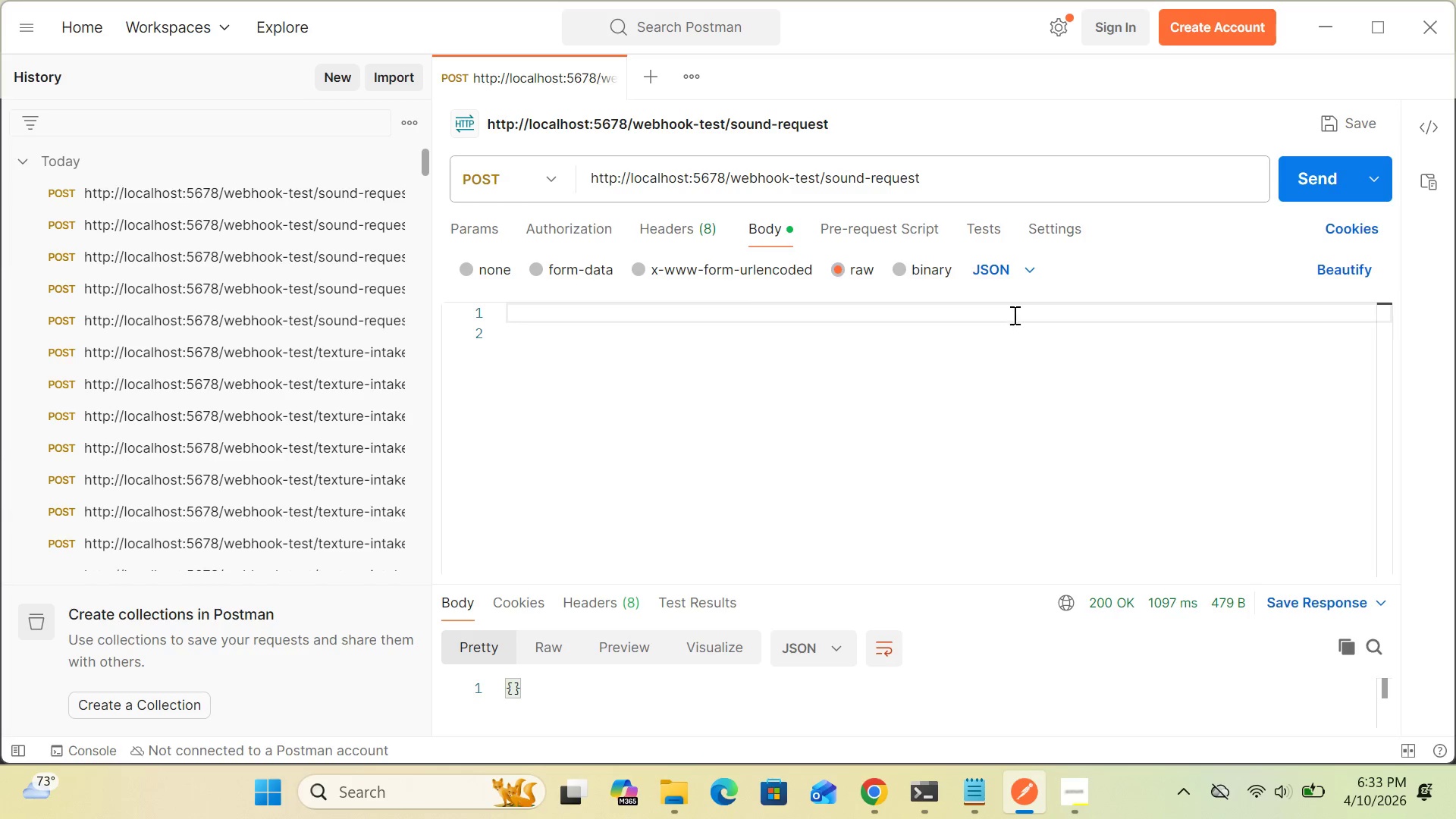 
left_click([1025, 272])
 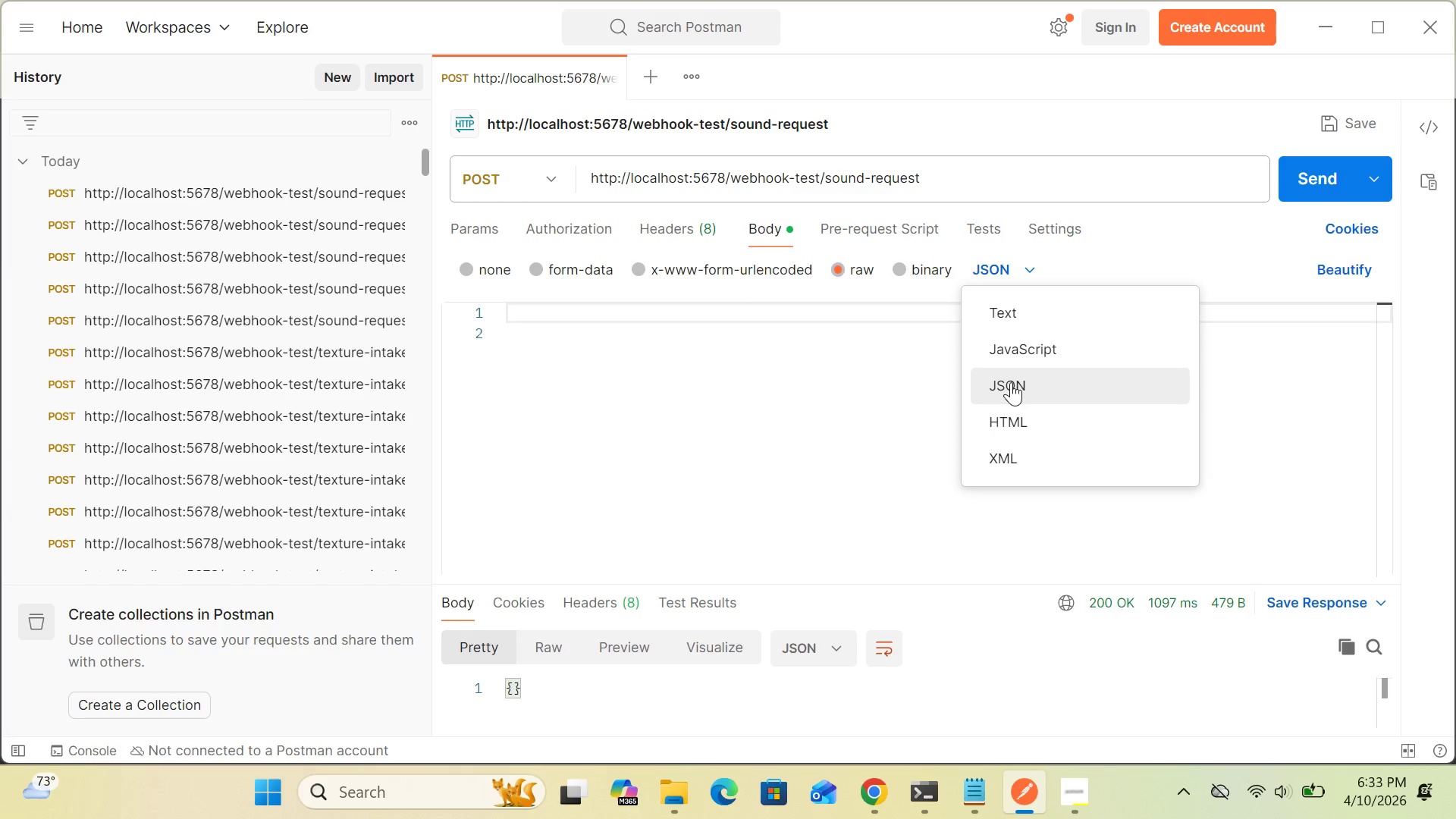 
left_click([1011, 383])
 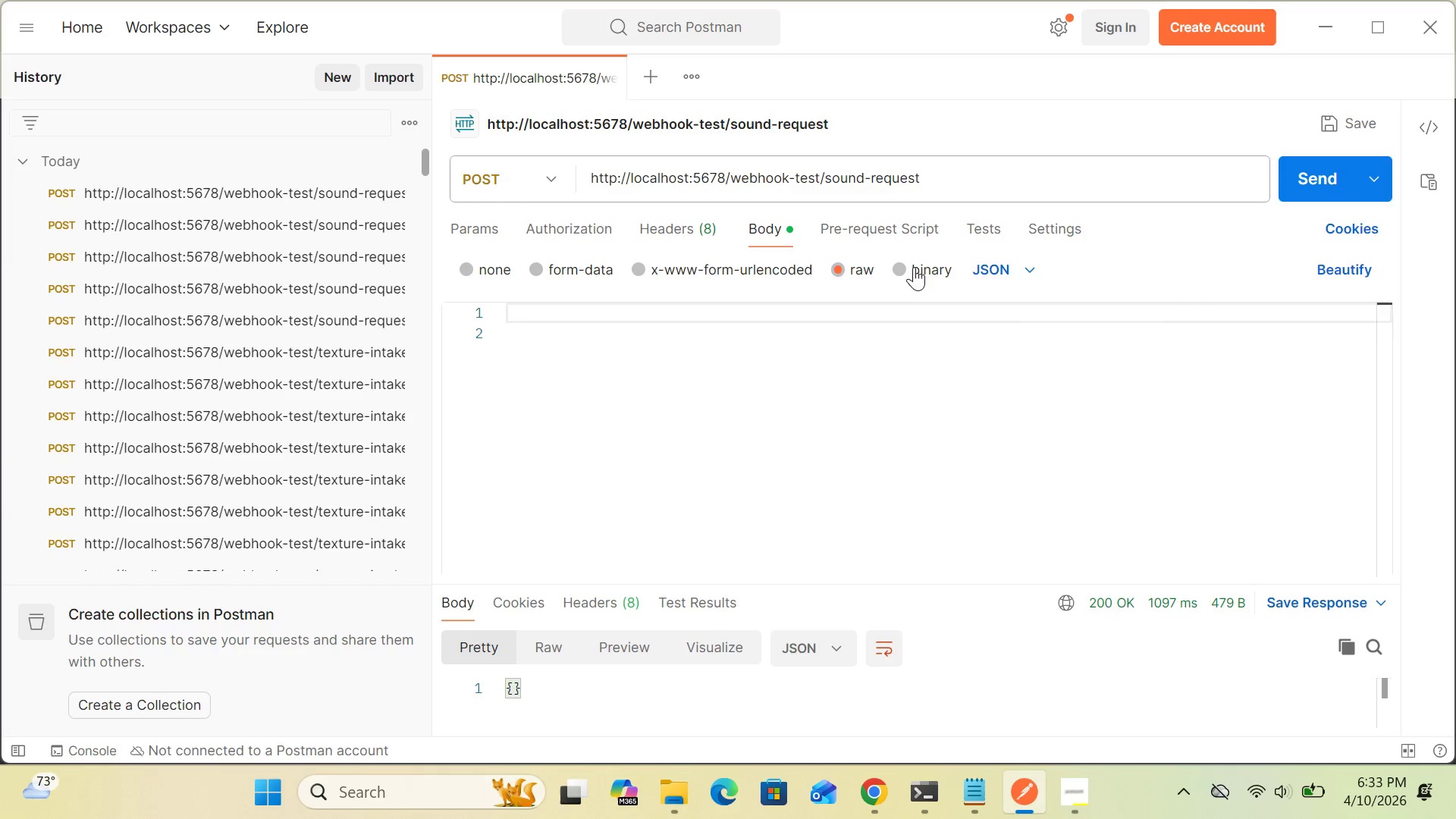 
left_click([901, 267])
 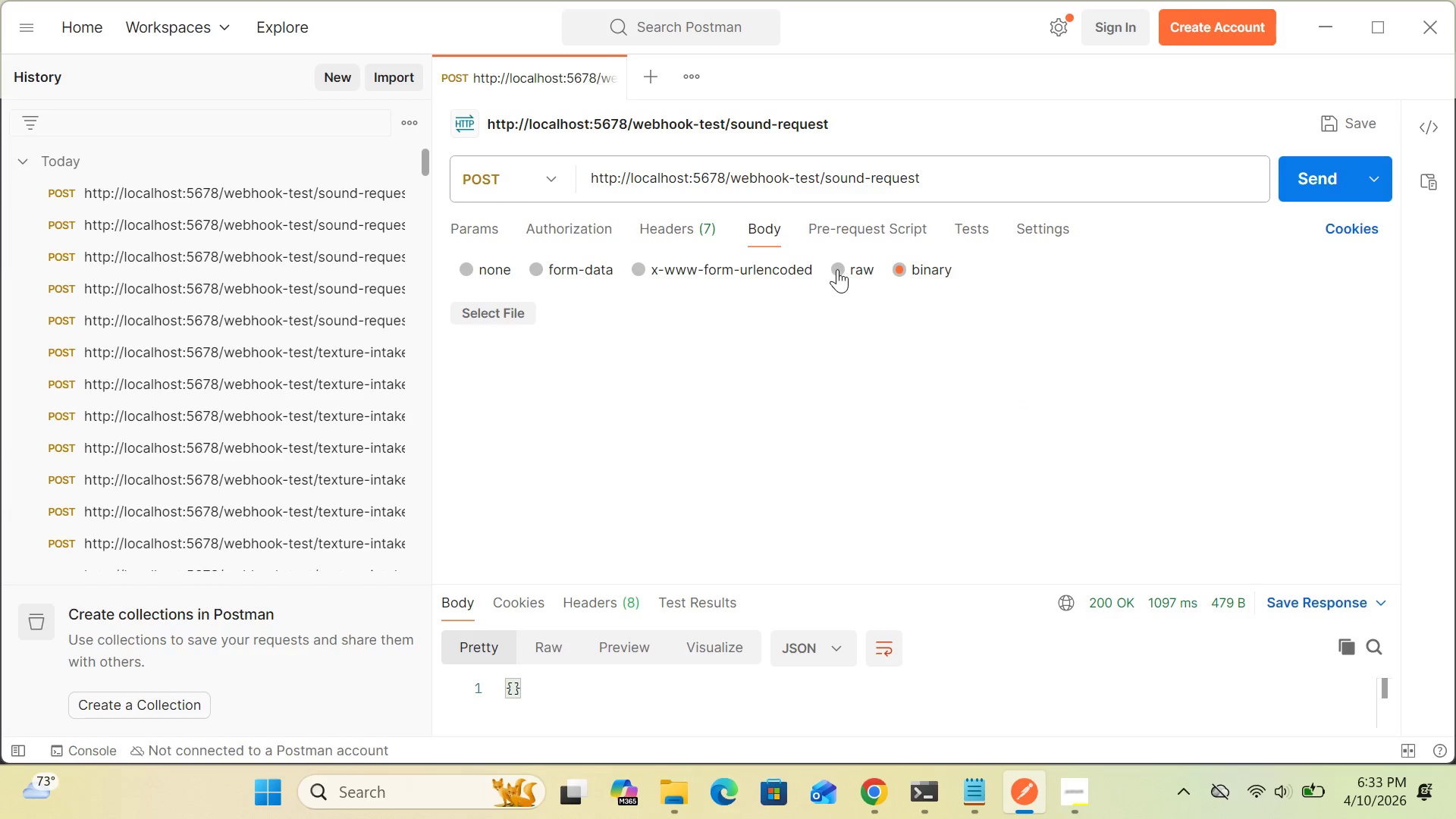 
left_click([838, 269])
 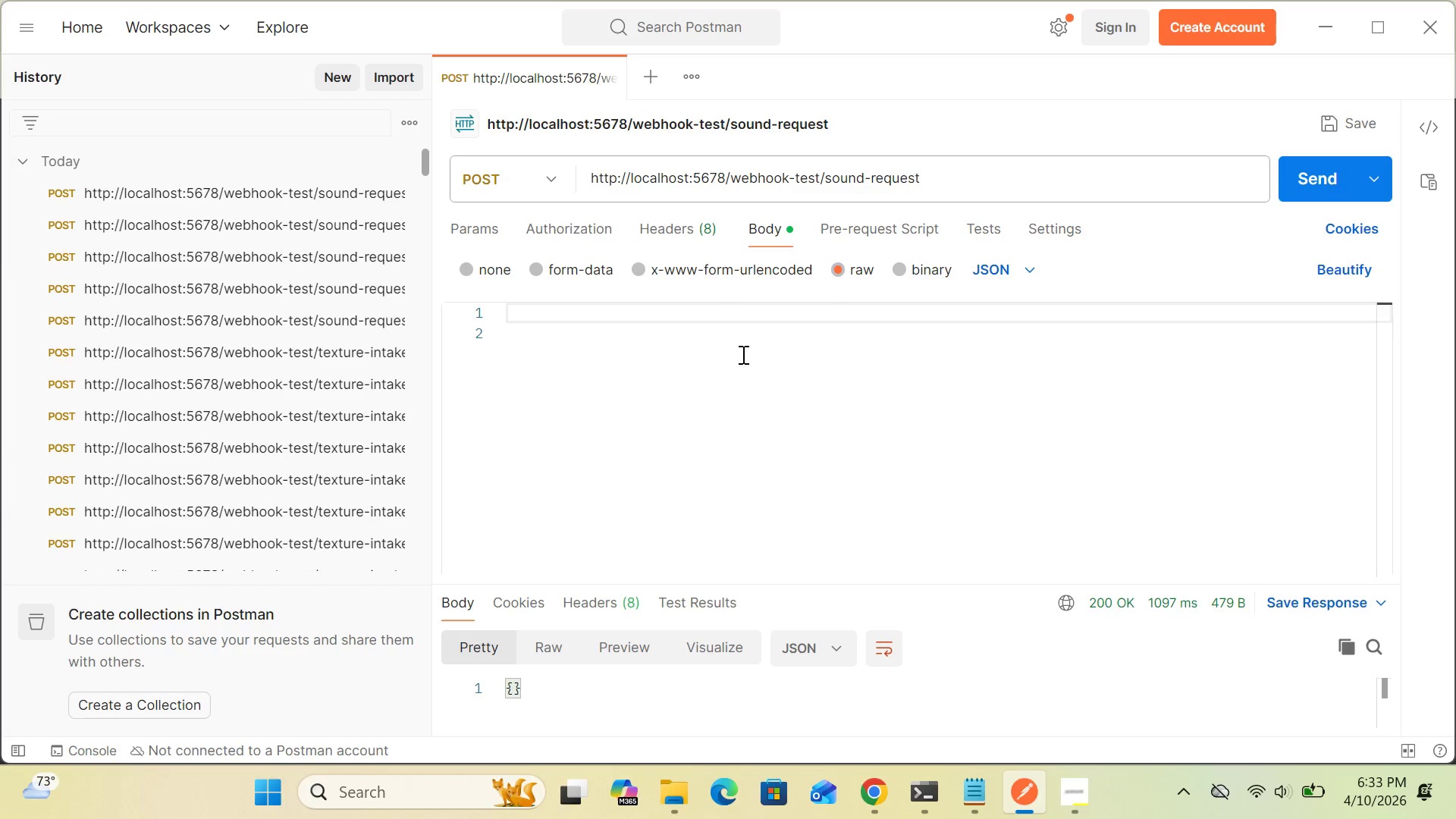 
key(Shift+BracketLeft)
 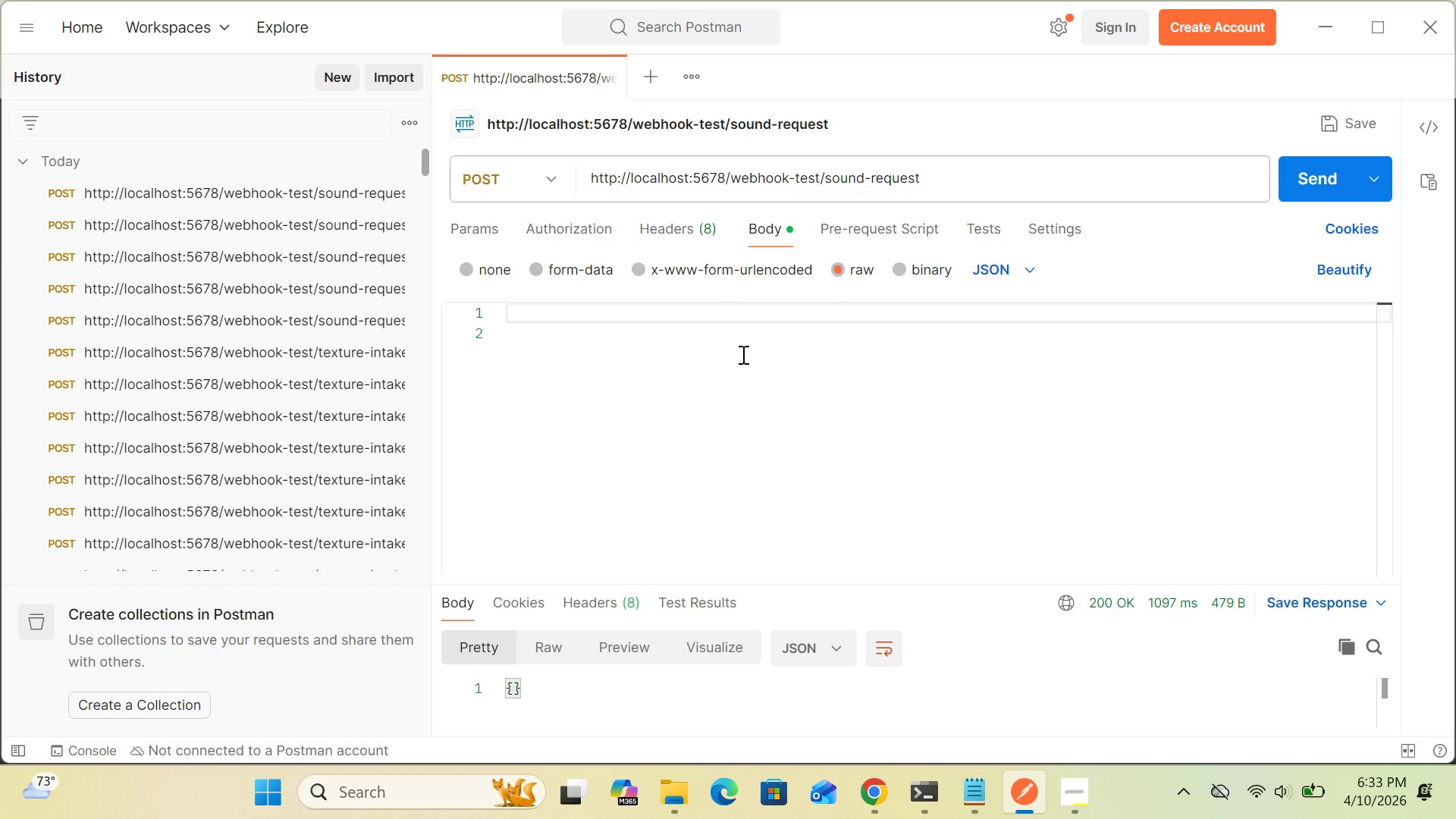 
key(Enter)
 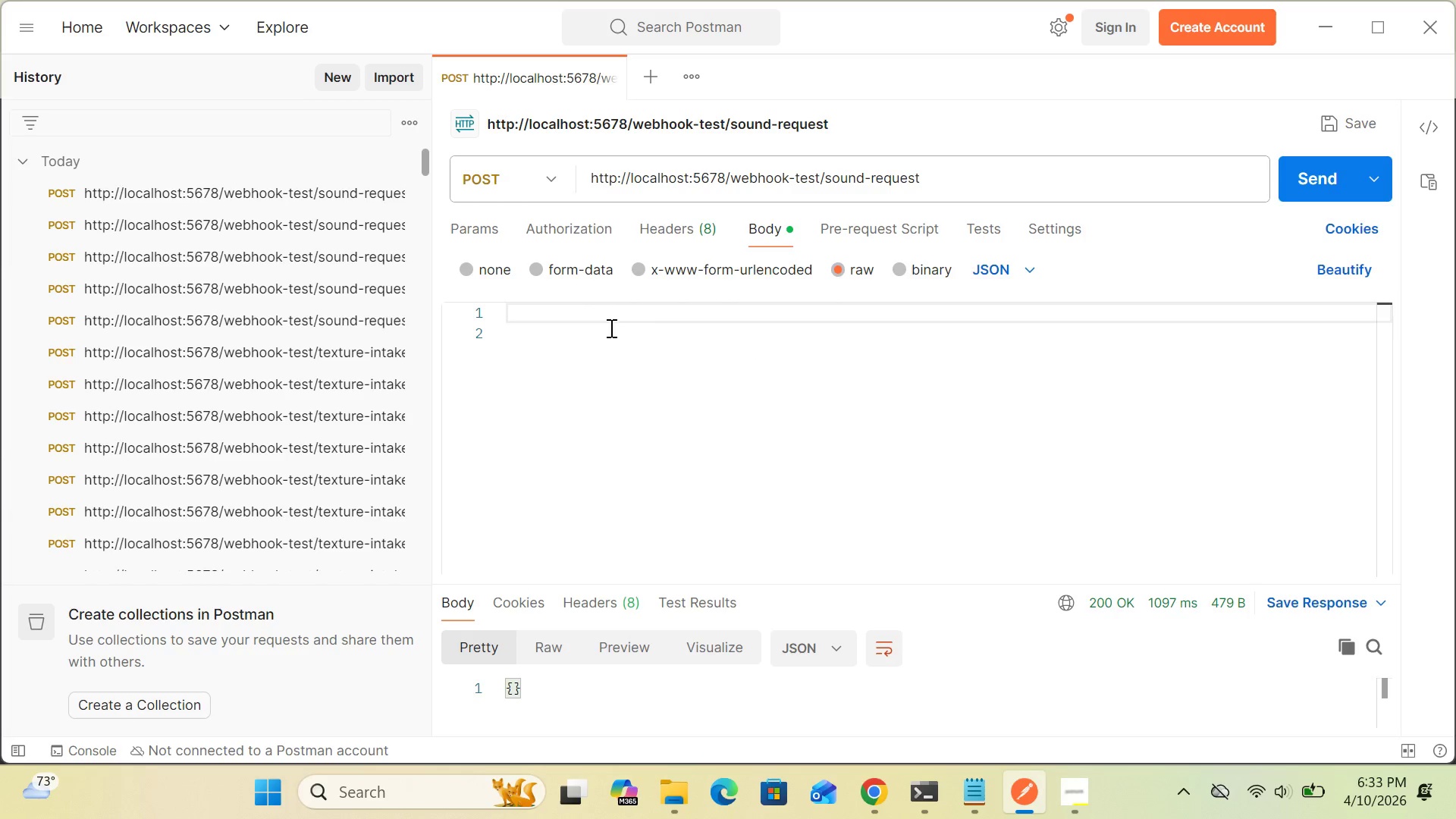 
left_click([584, 313])
 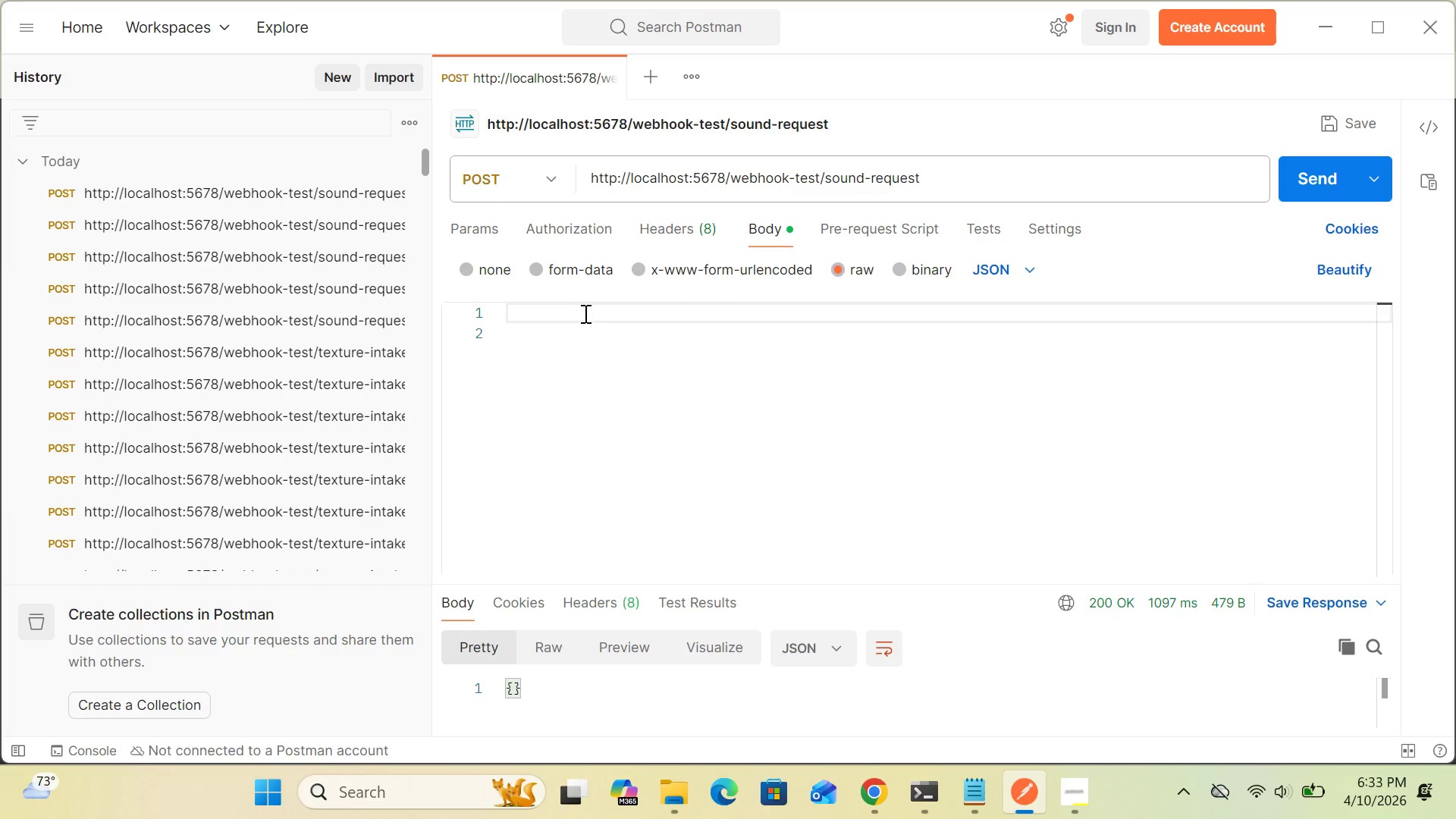 
key(Shift+BracketLeft)
 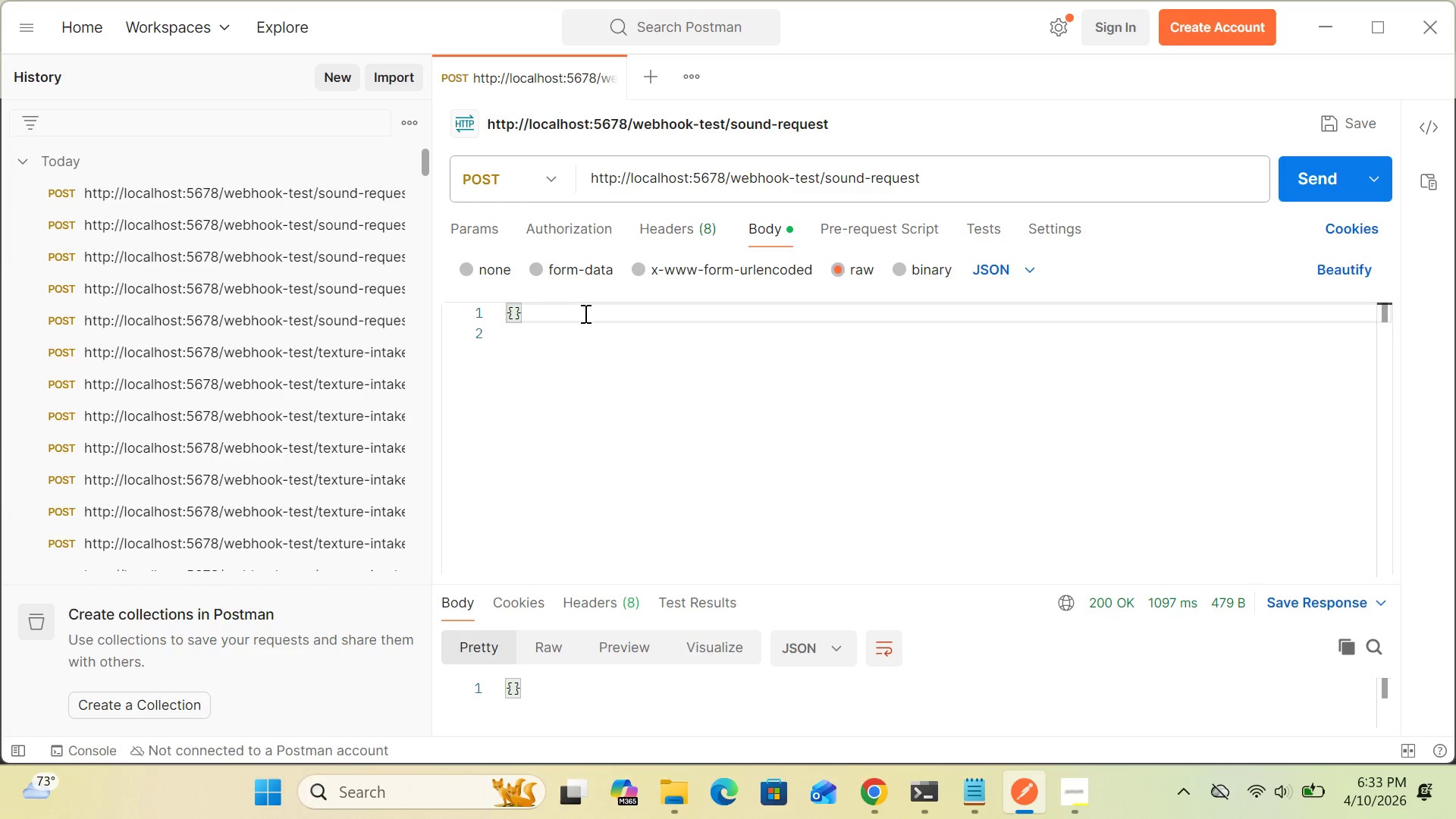 
key(Enter)
 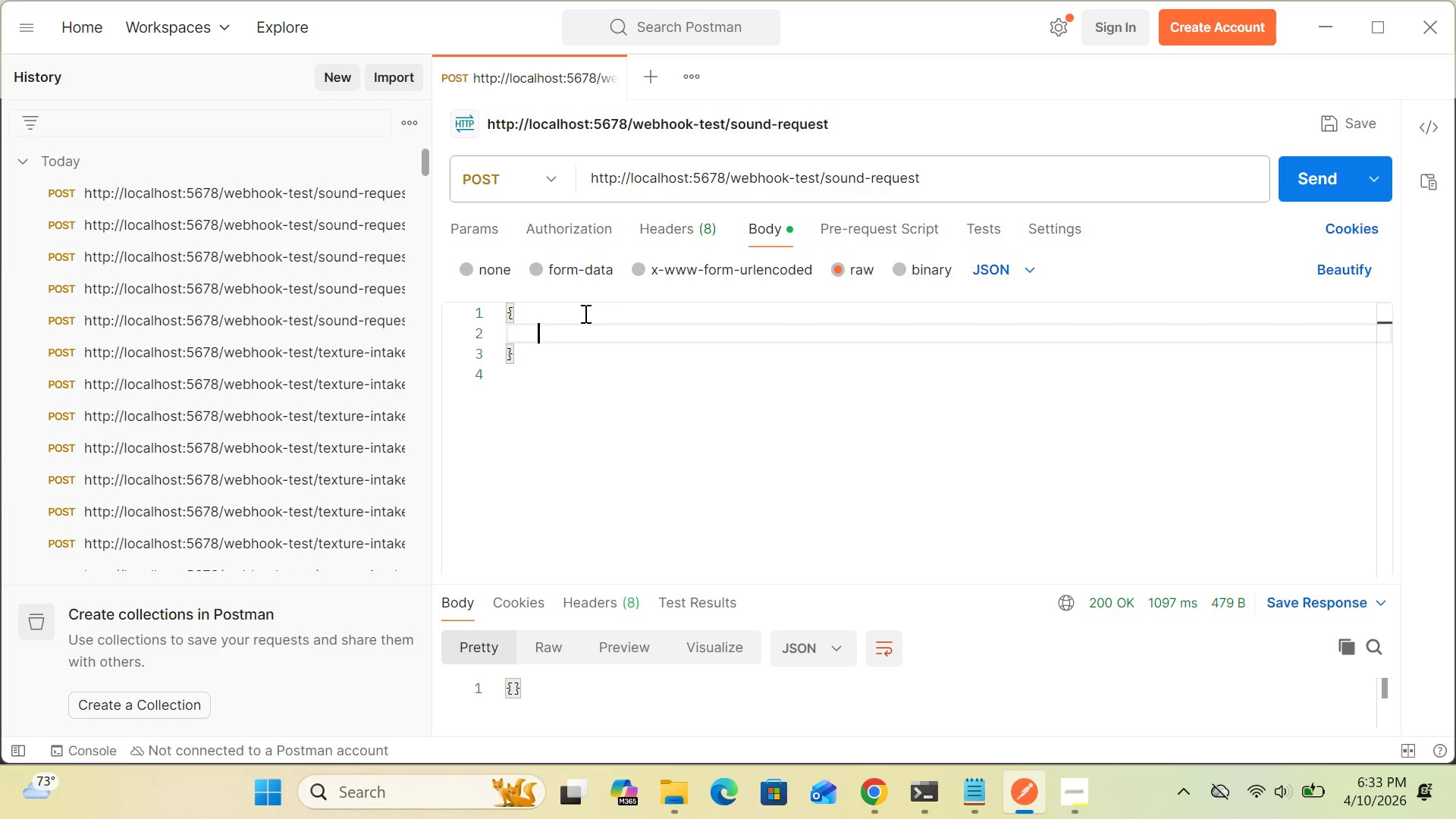 
type("Project)
 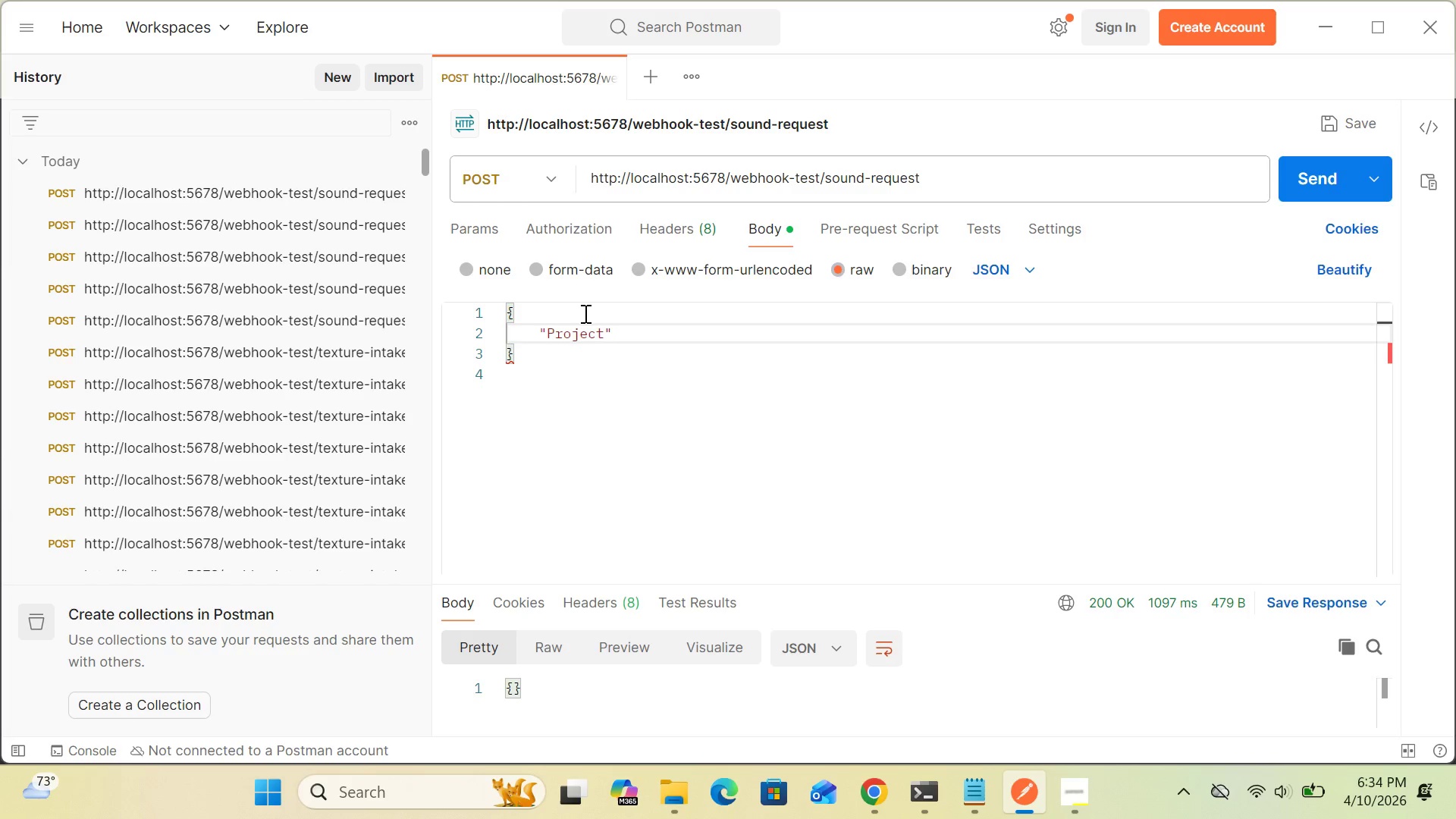 
hold_key(key=CapsLock, duration=0.44)
 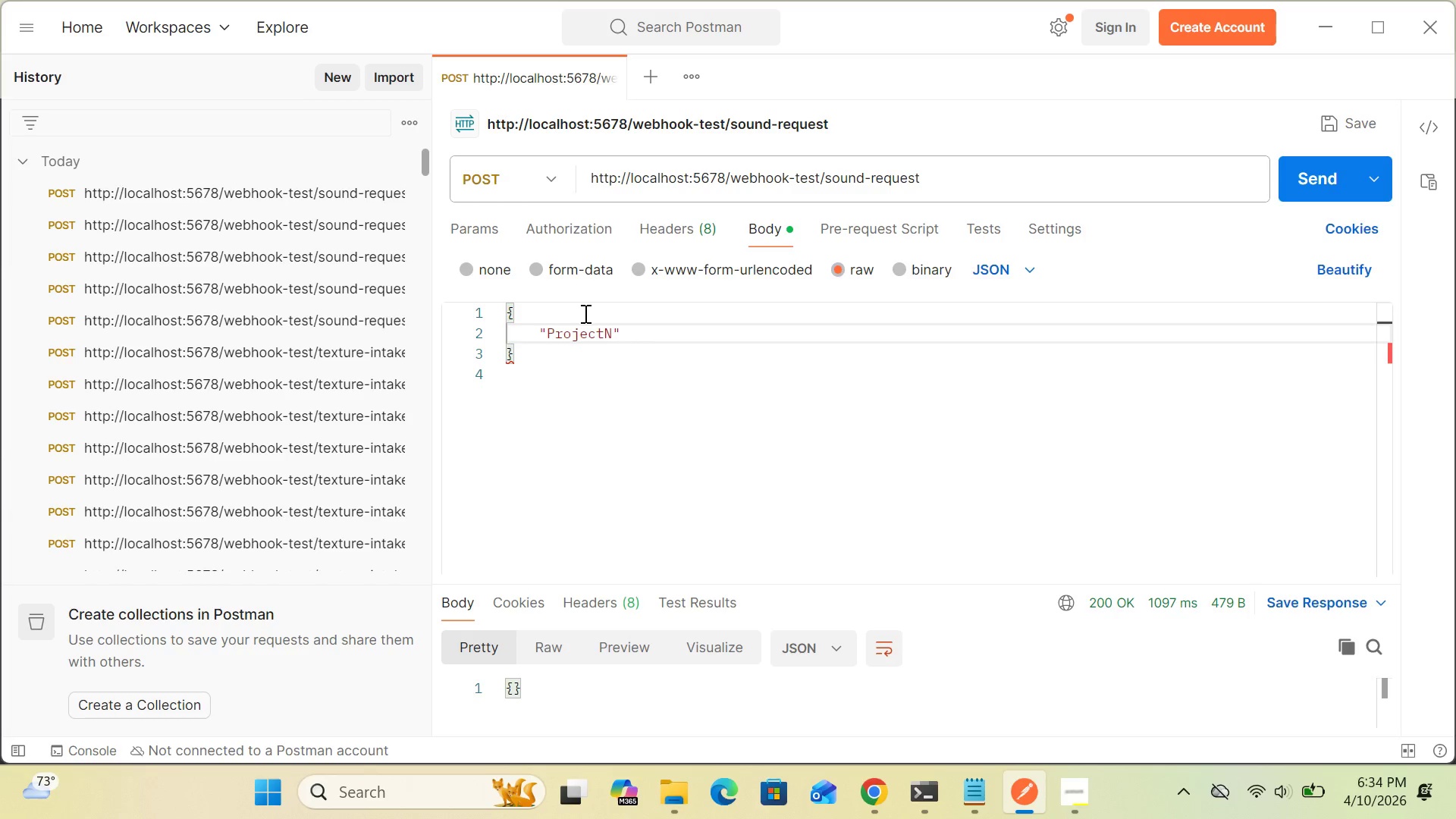 
type(NA)
key(Backspace)
type(ame)
 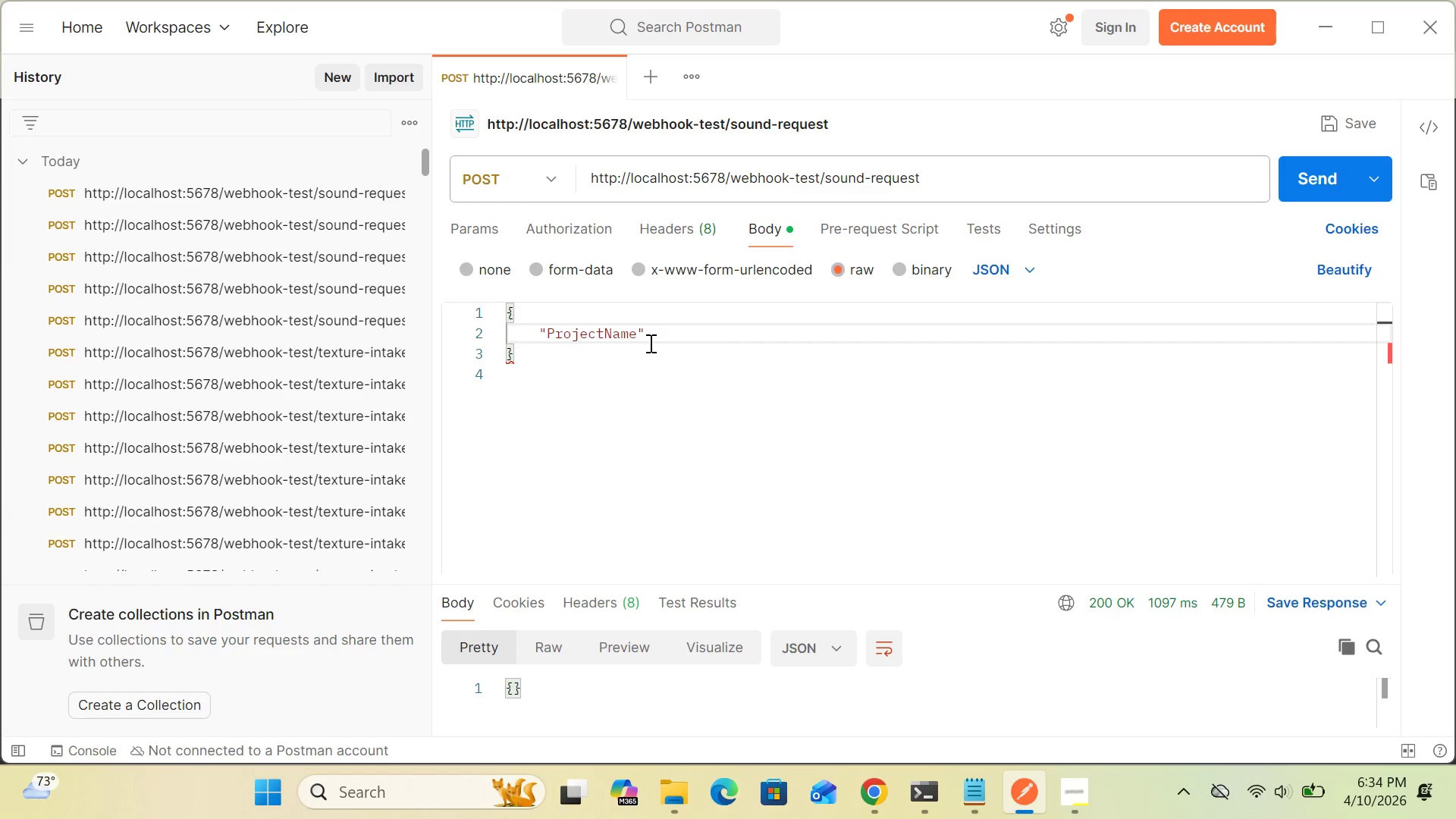 
left_click([647, 331])
 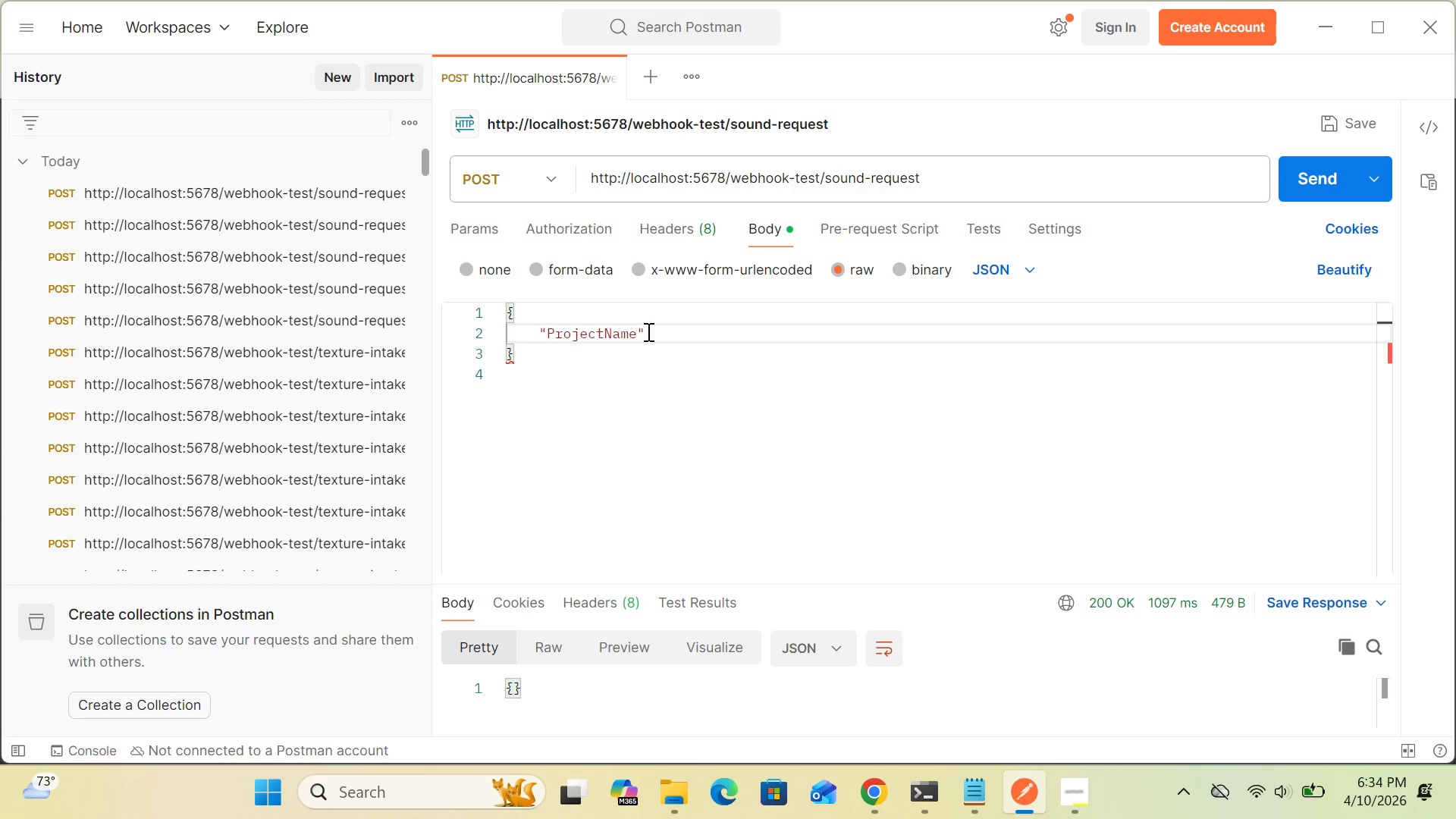 
key(Shift+Semicolon)
 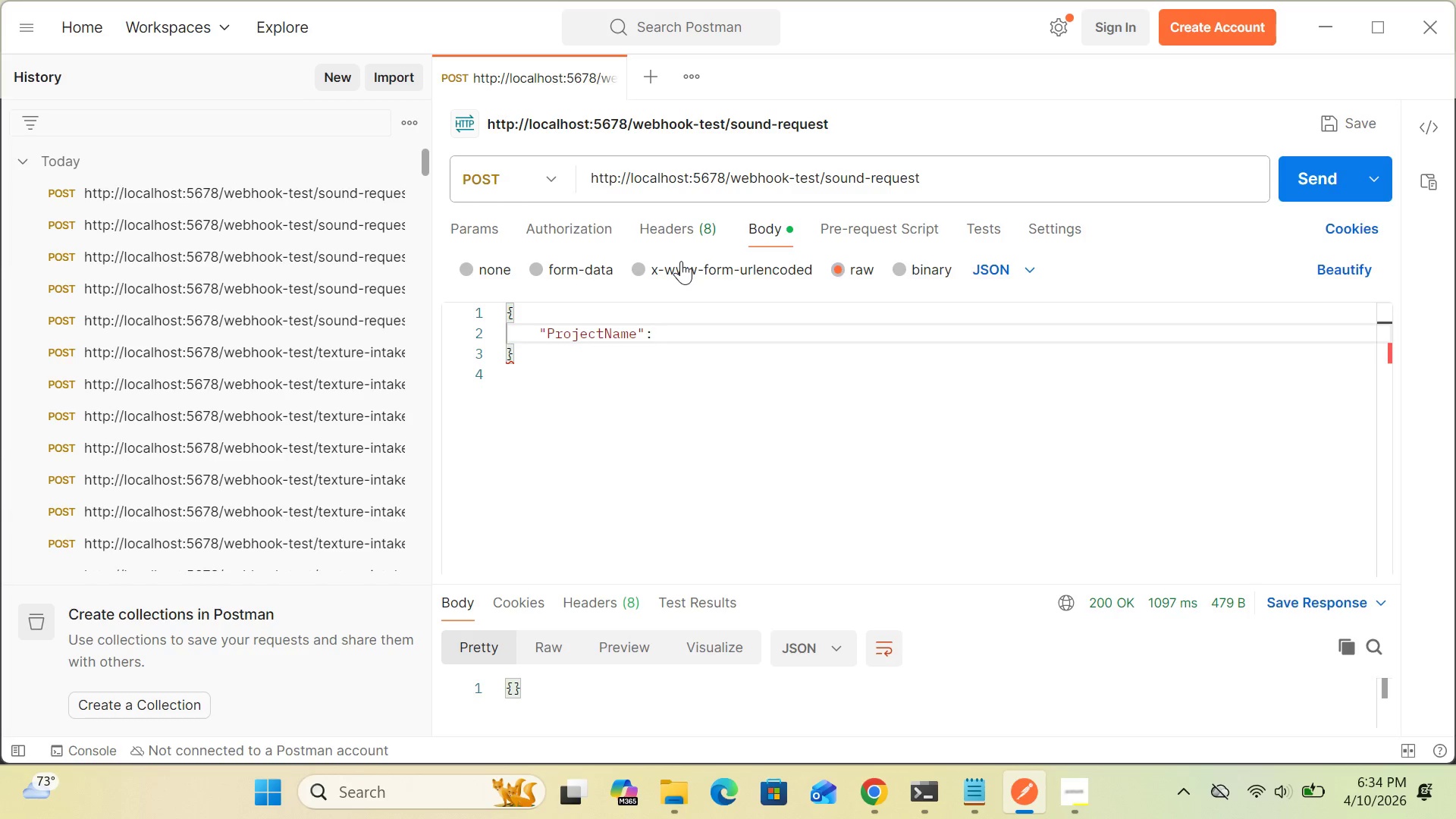 
key(Shift+Quote)
 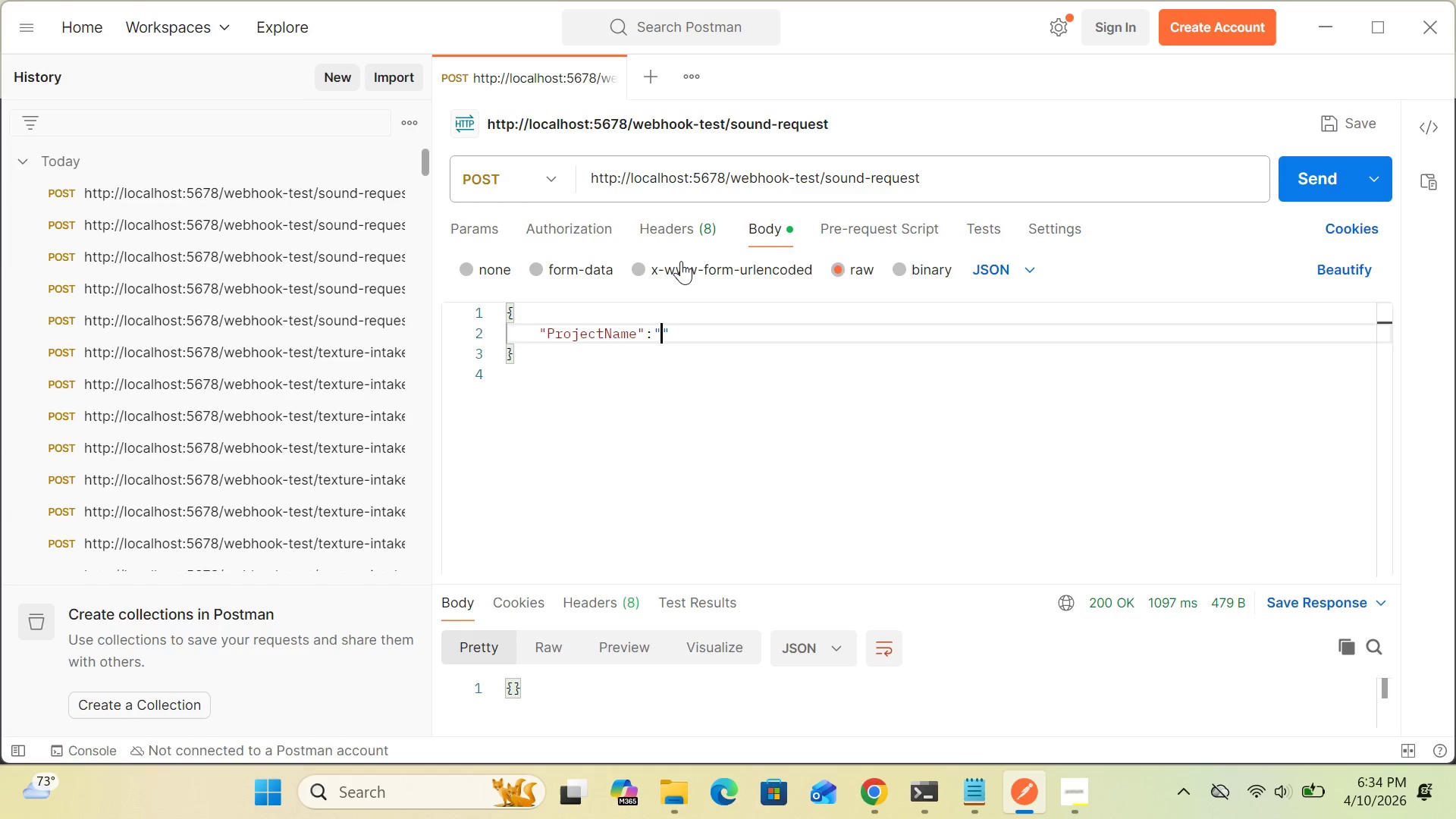 
type(Footstep Sound Design)
 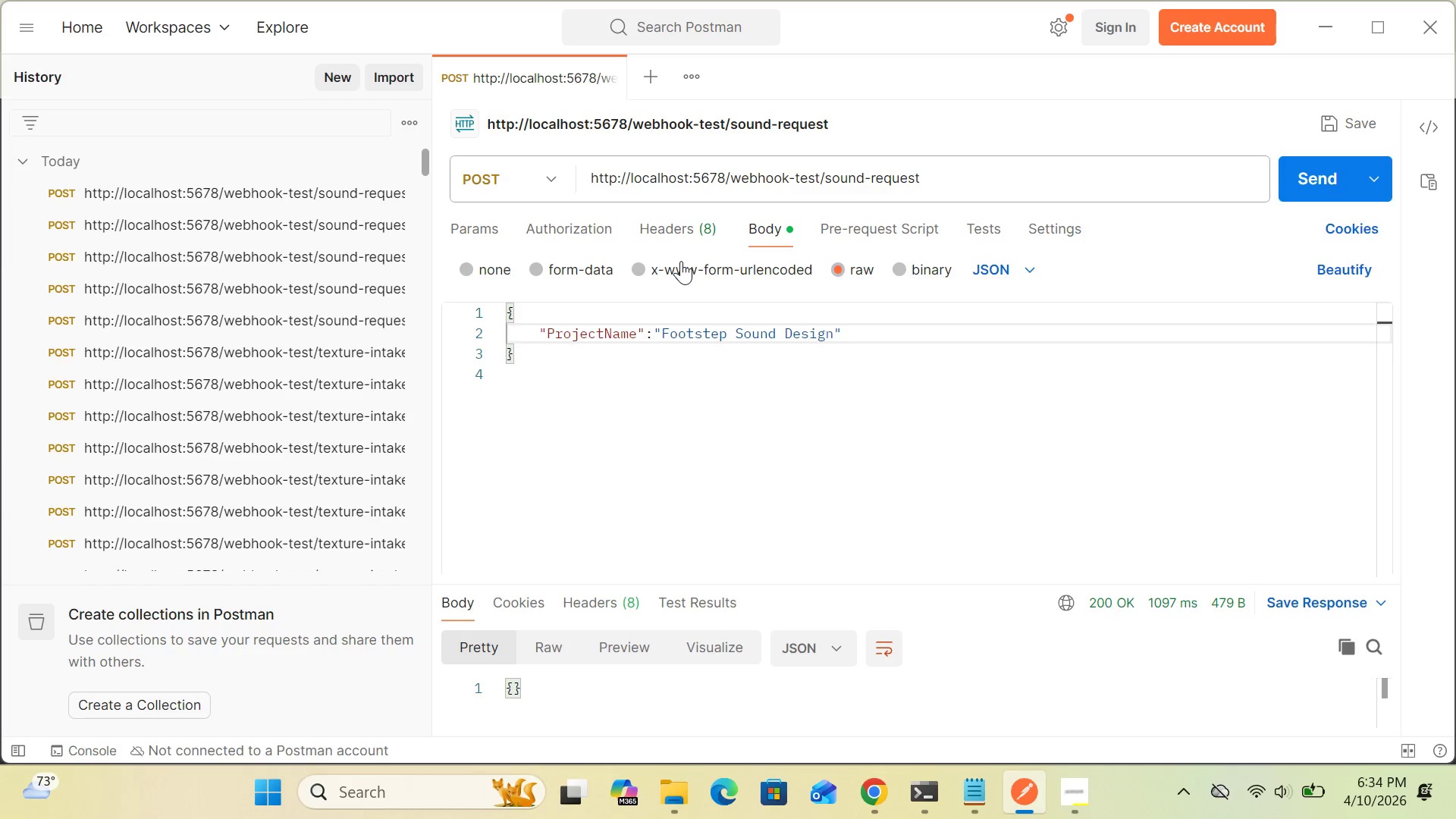 
left_click([849, 332])
 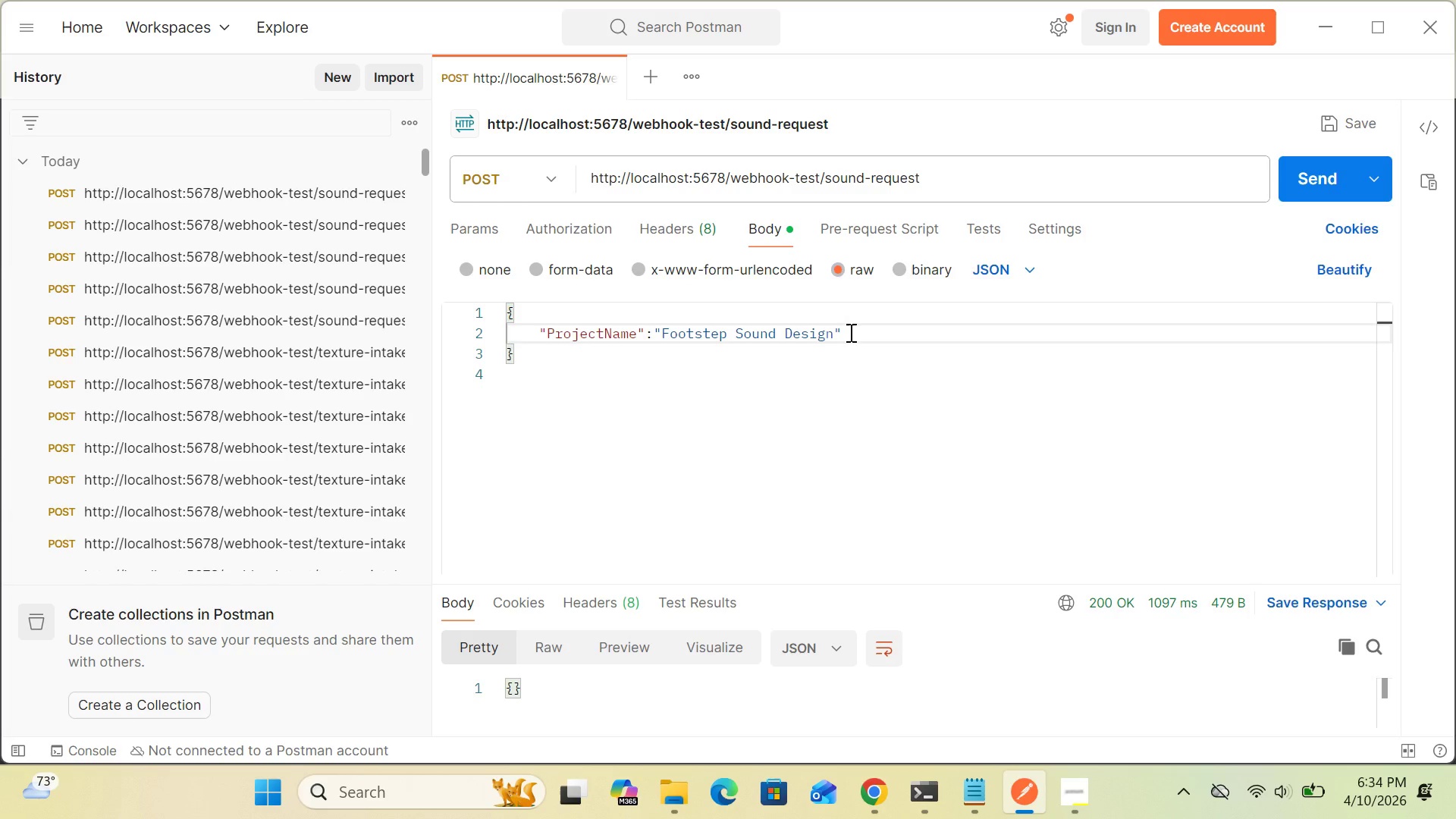 
key(Enter)
 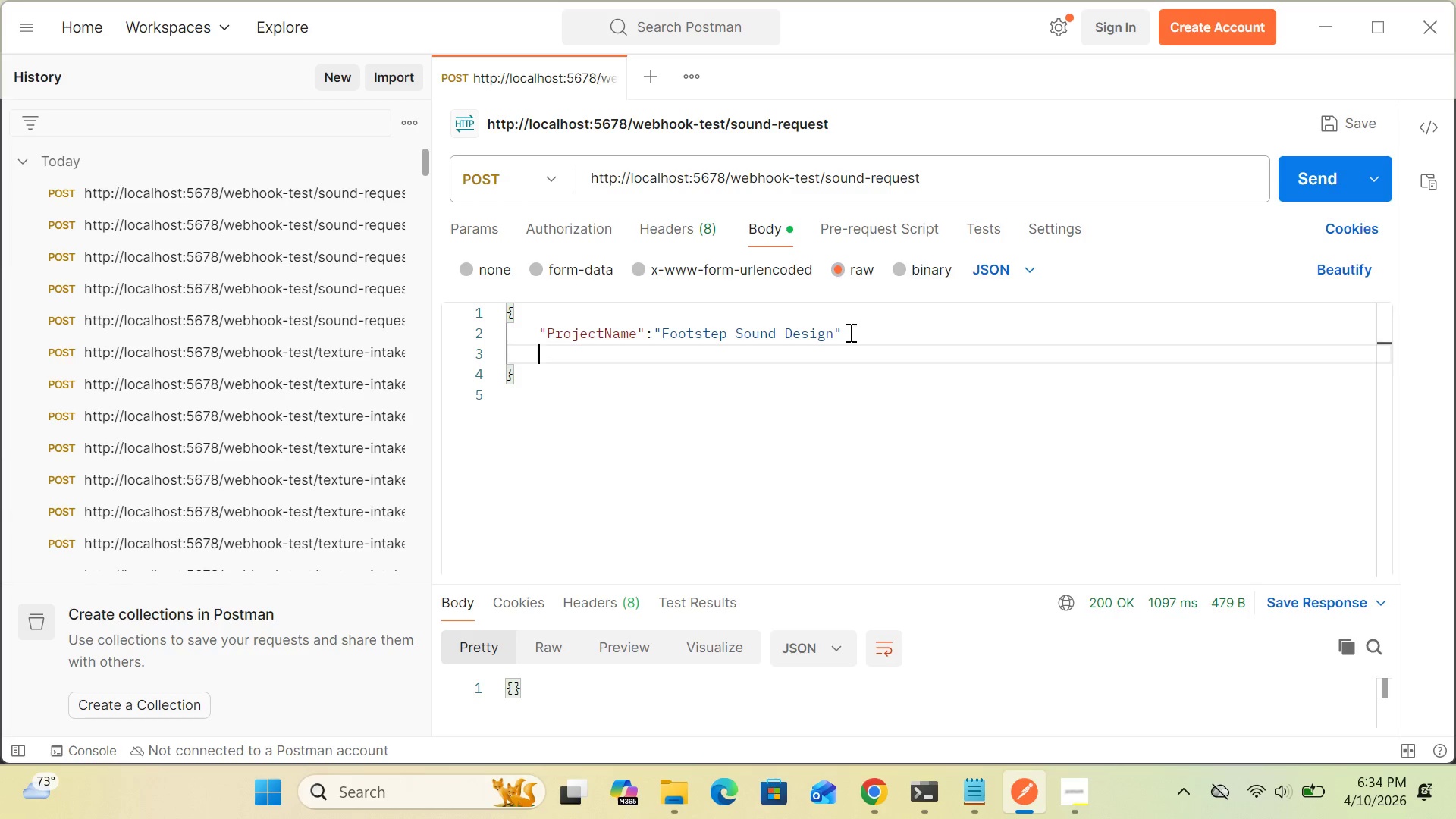 
type("Category)
 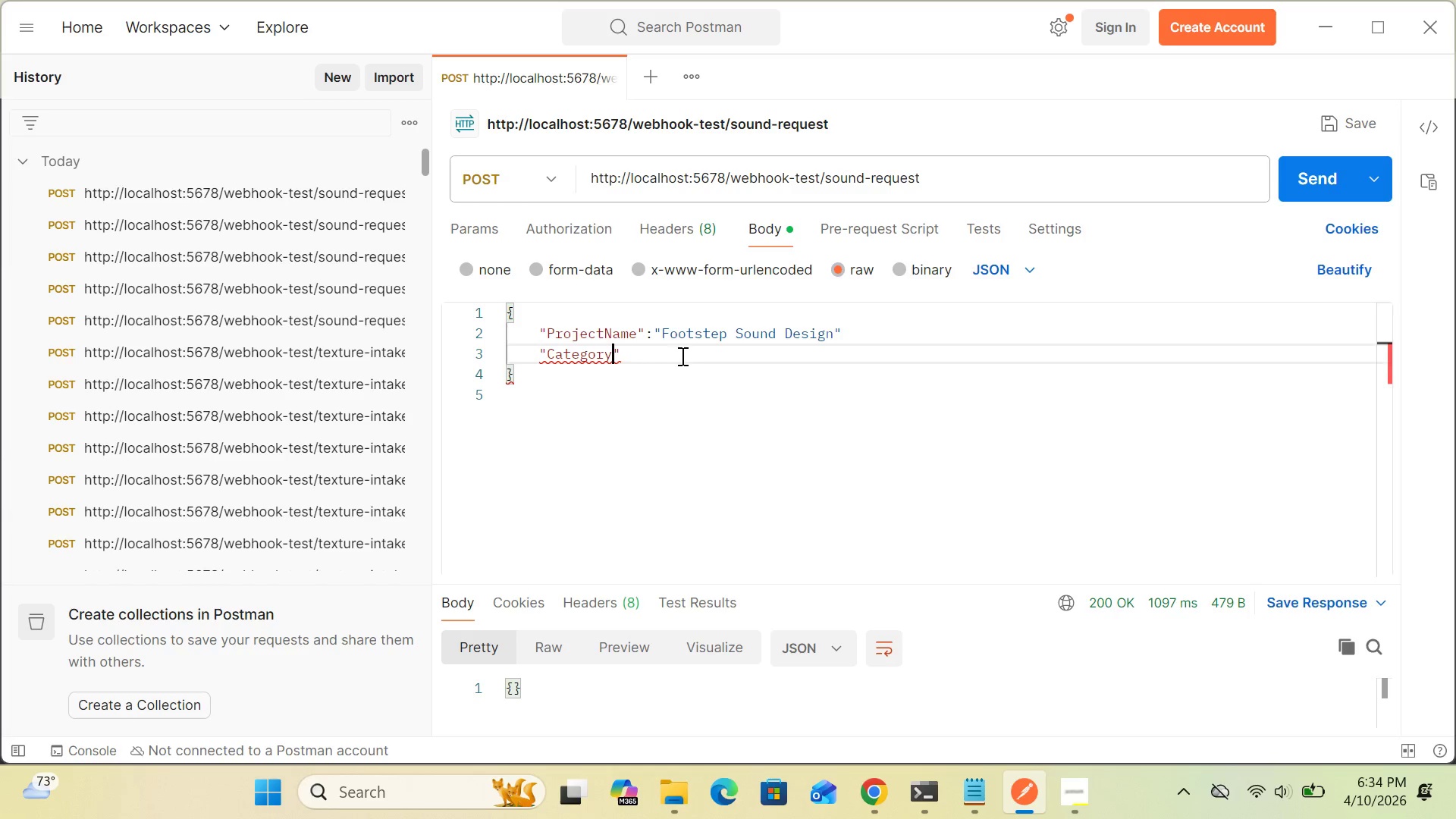 
left_click([632, 358])
 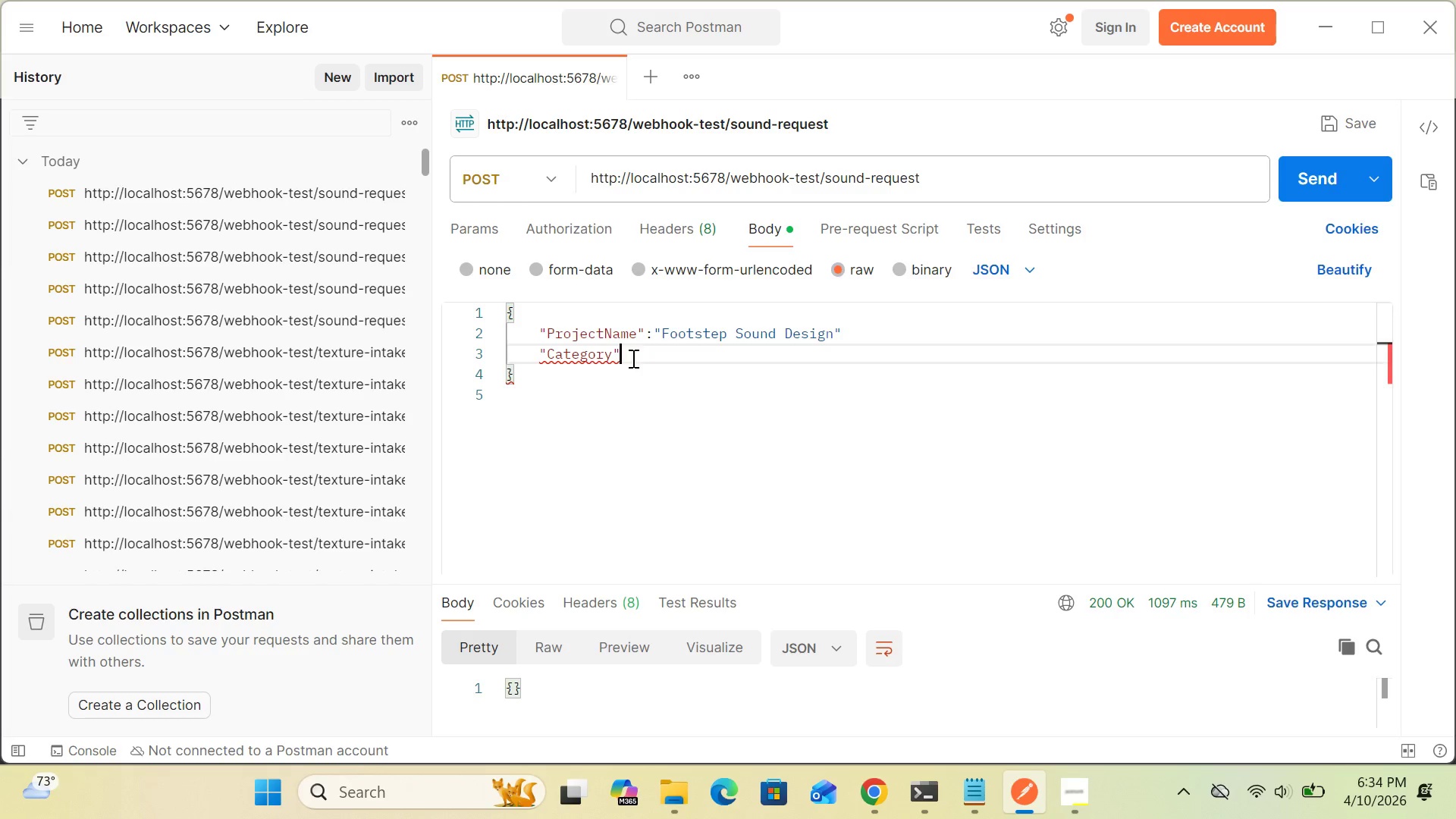 
type(:"Foley)
 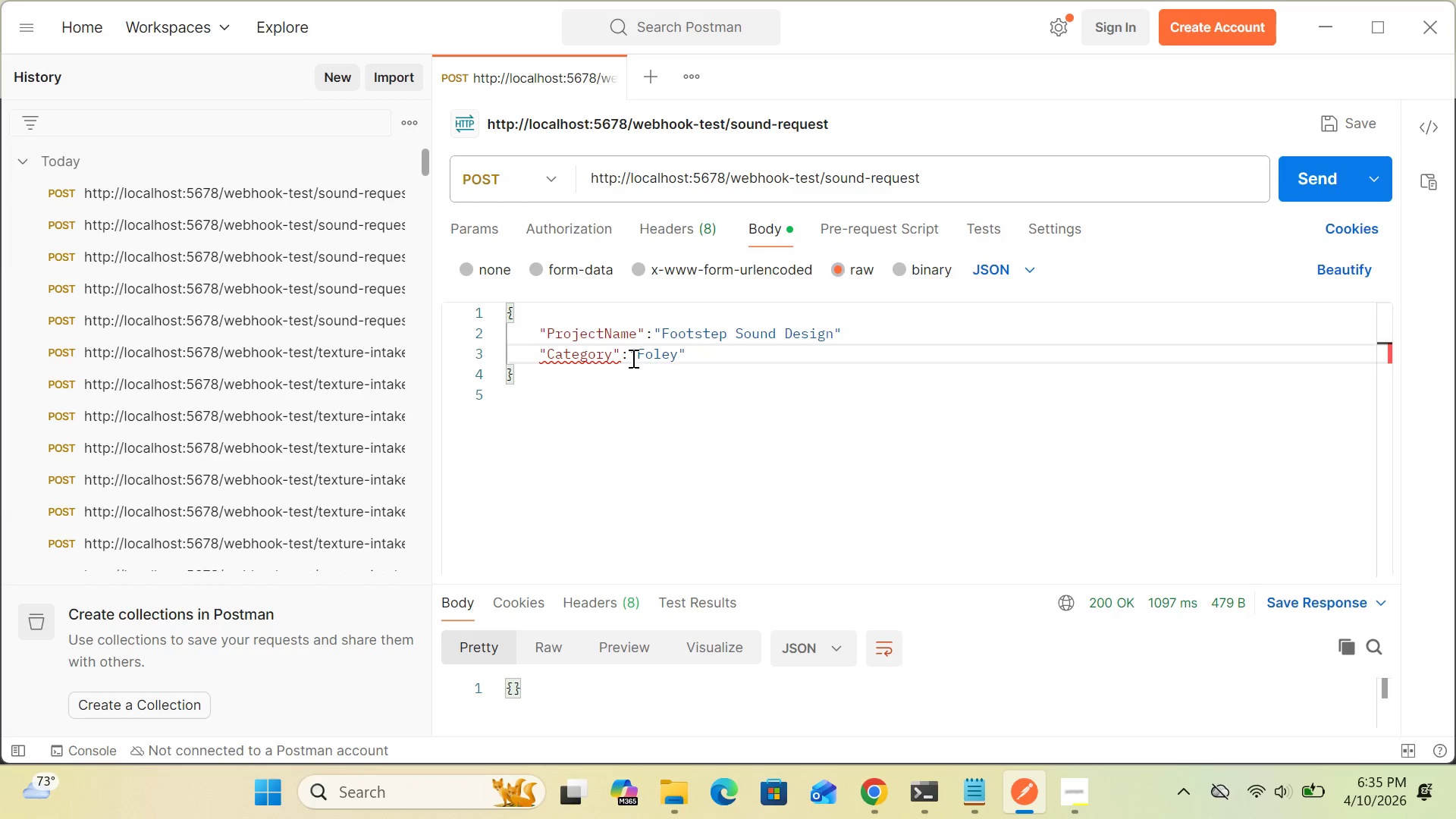 
left_click([691, 359])
 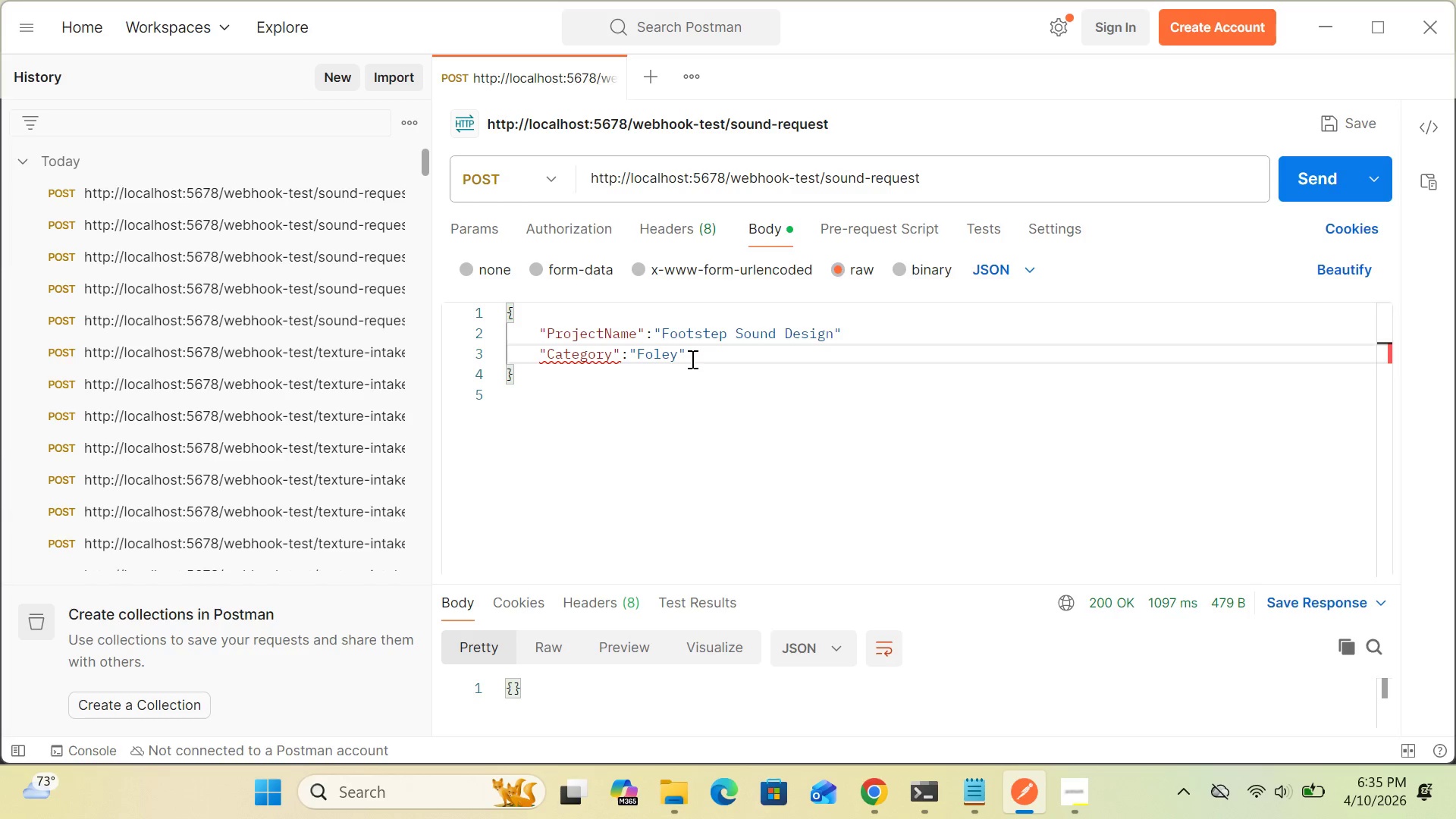 
key(Comma)
 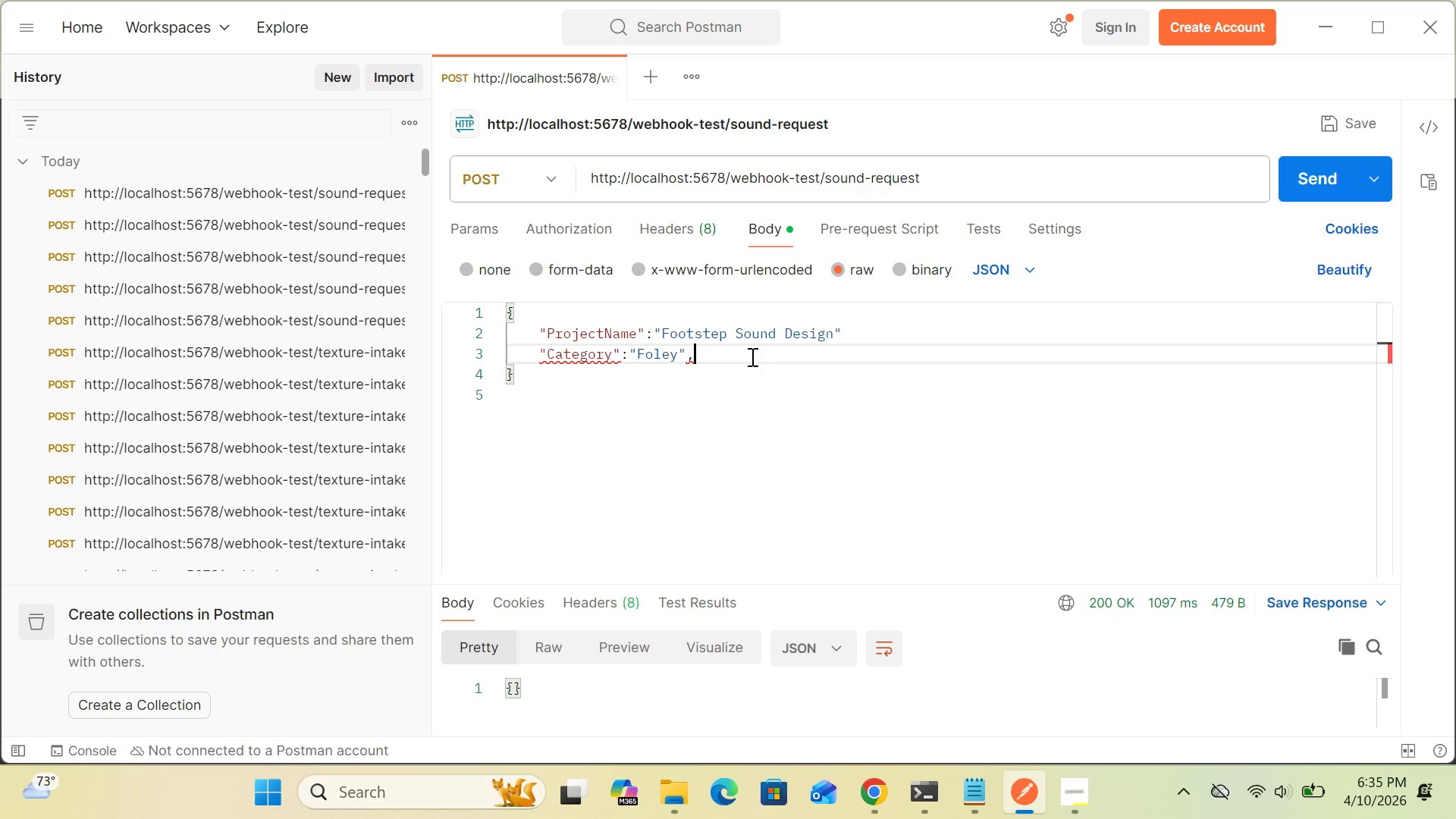 
key(Backspace)
 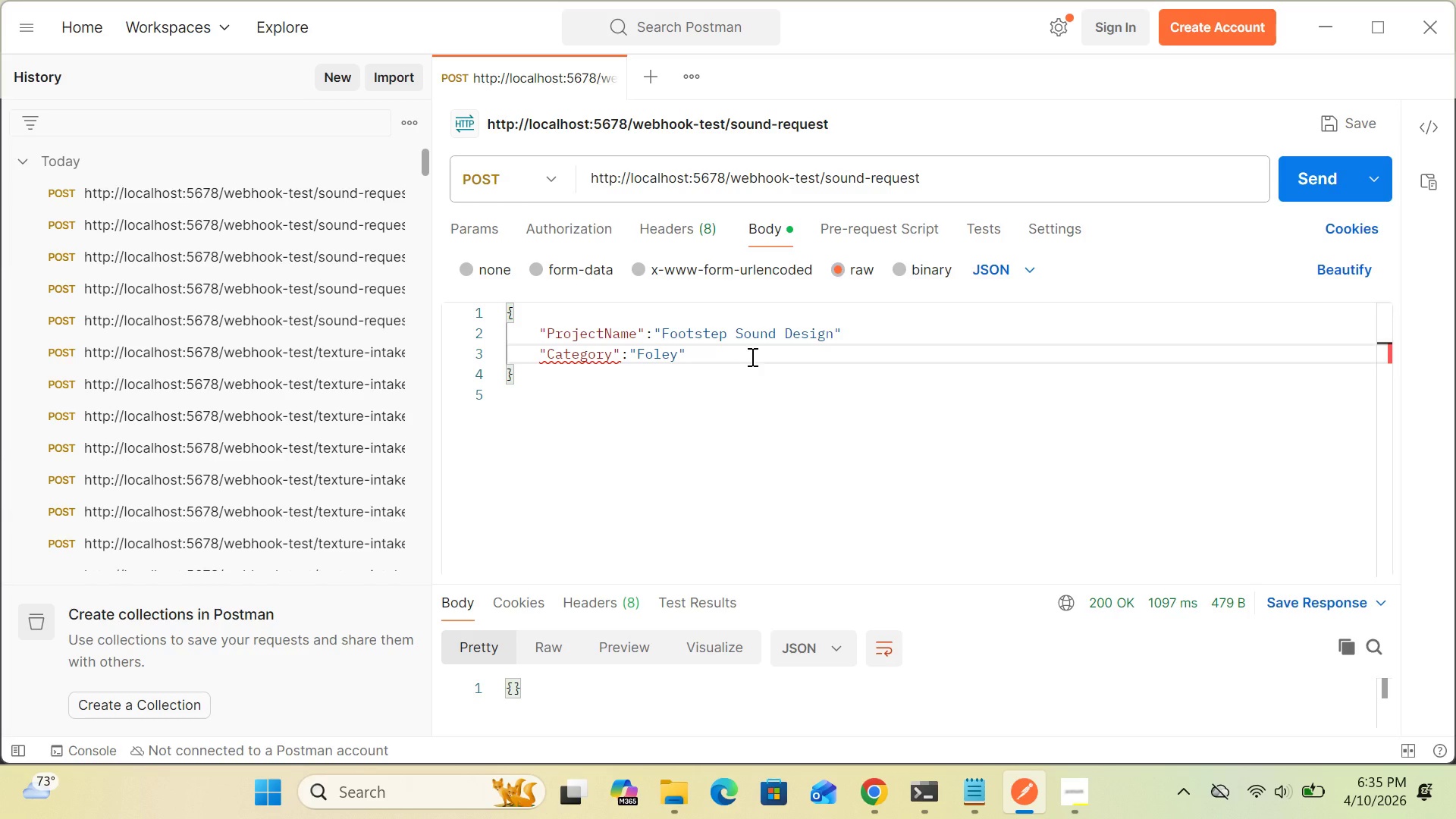 
key(Comma)
 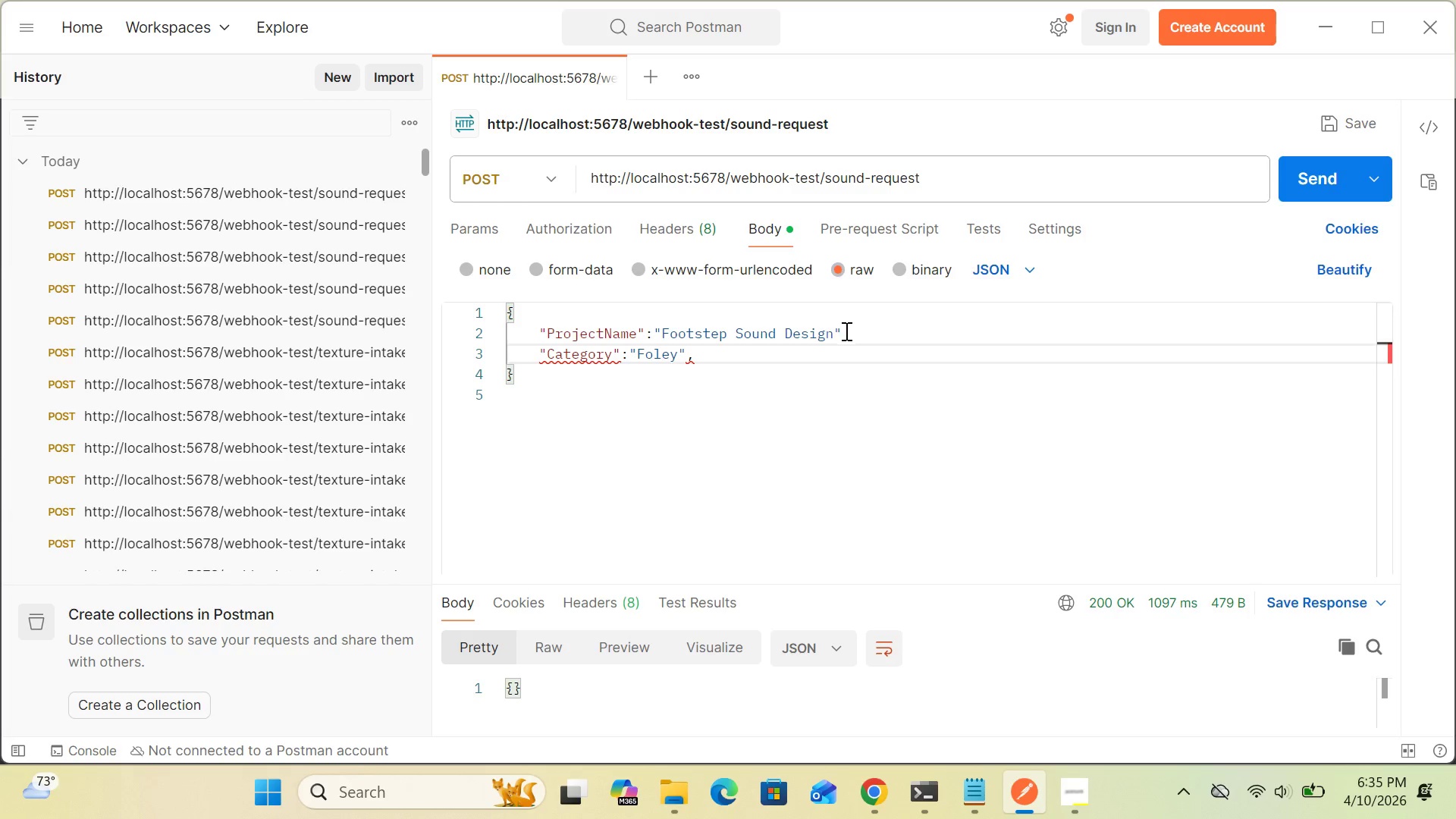 
left_click([844, 333])
 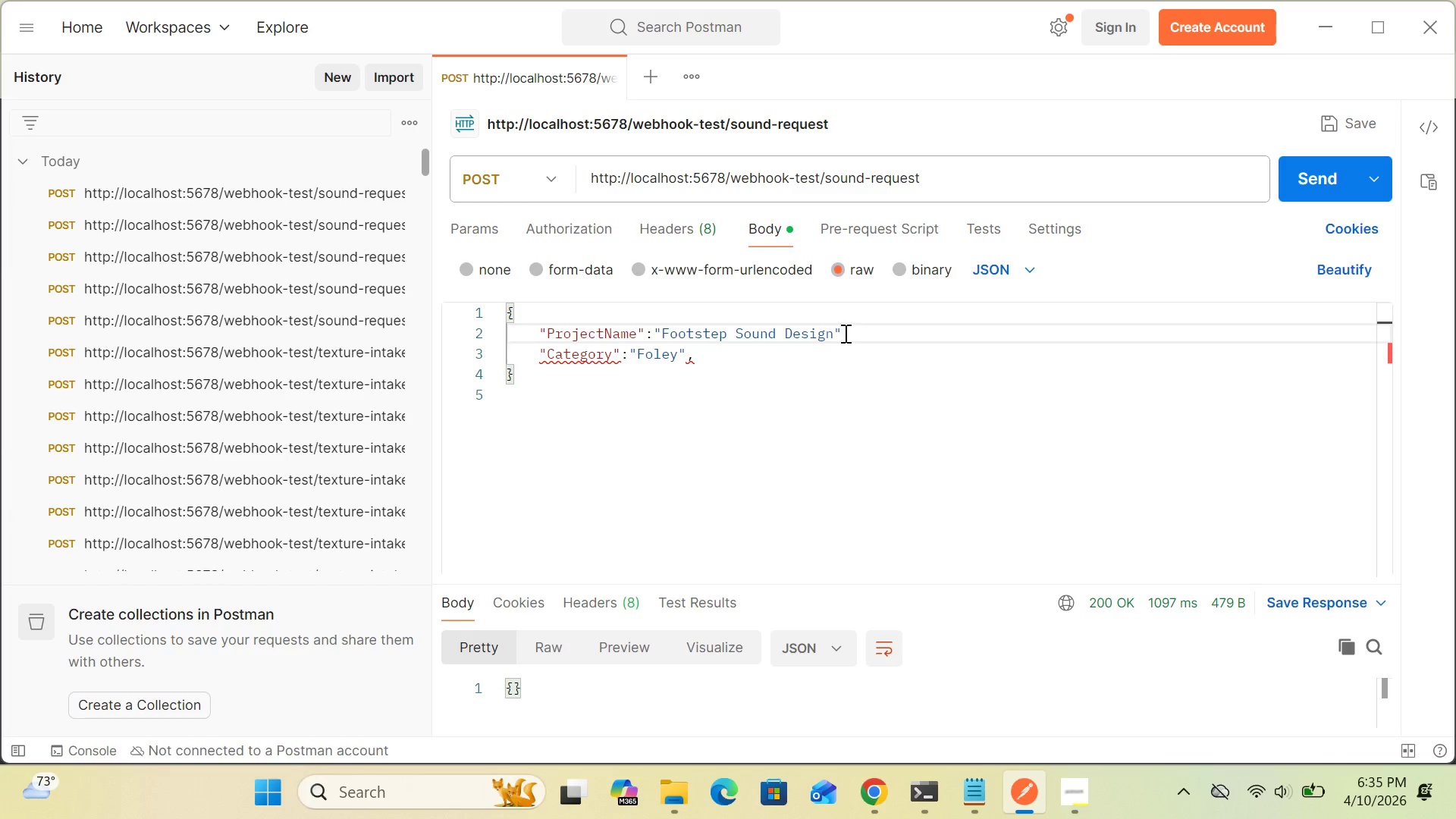 
key(Quote)
 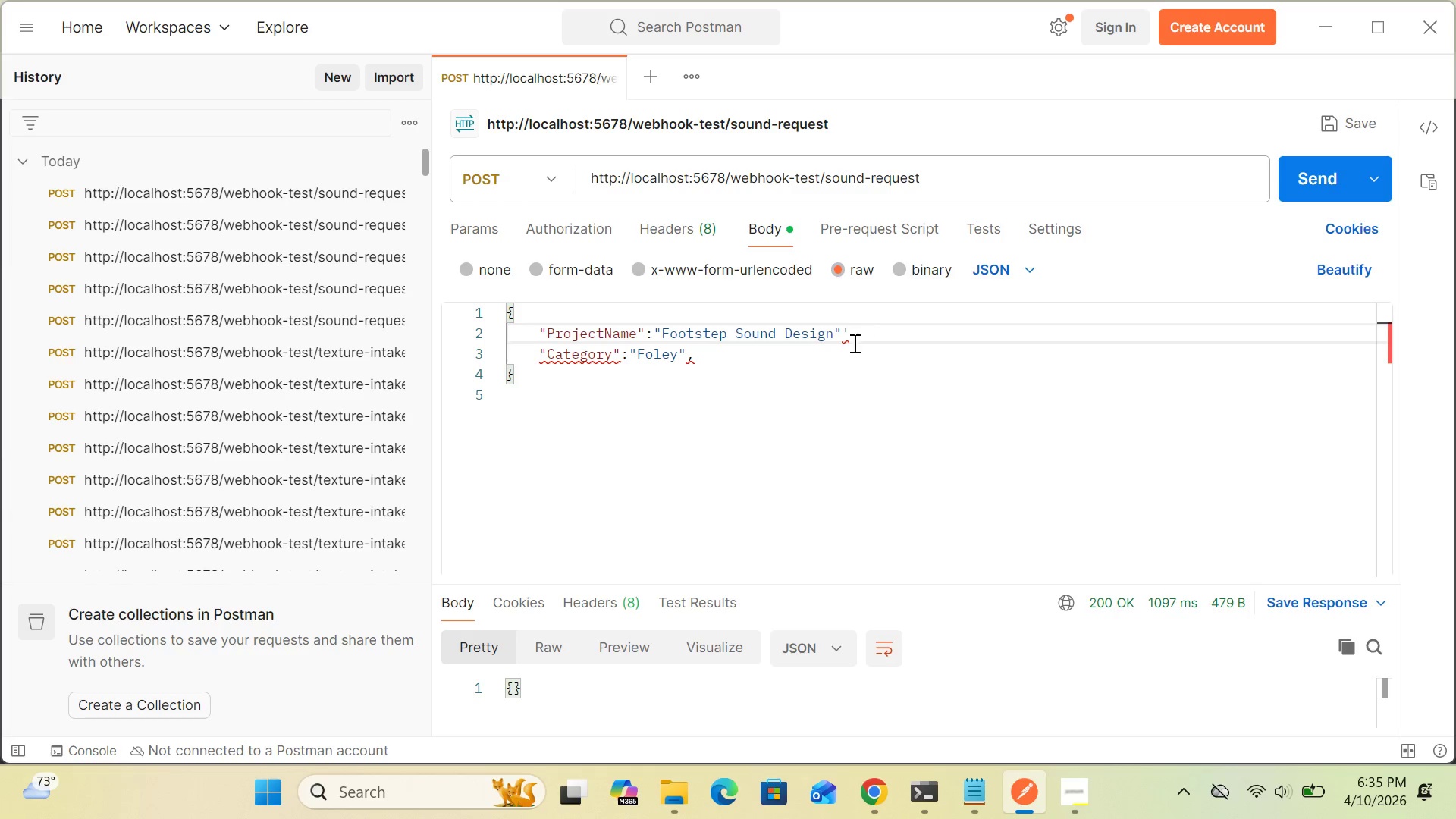 
key(Enter)
 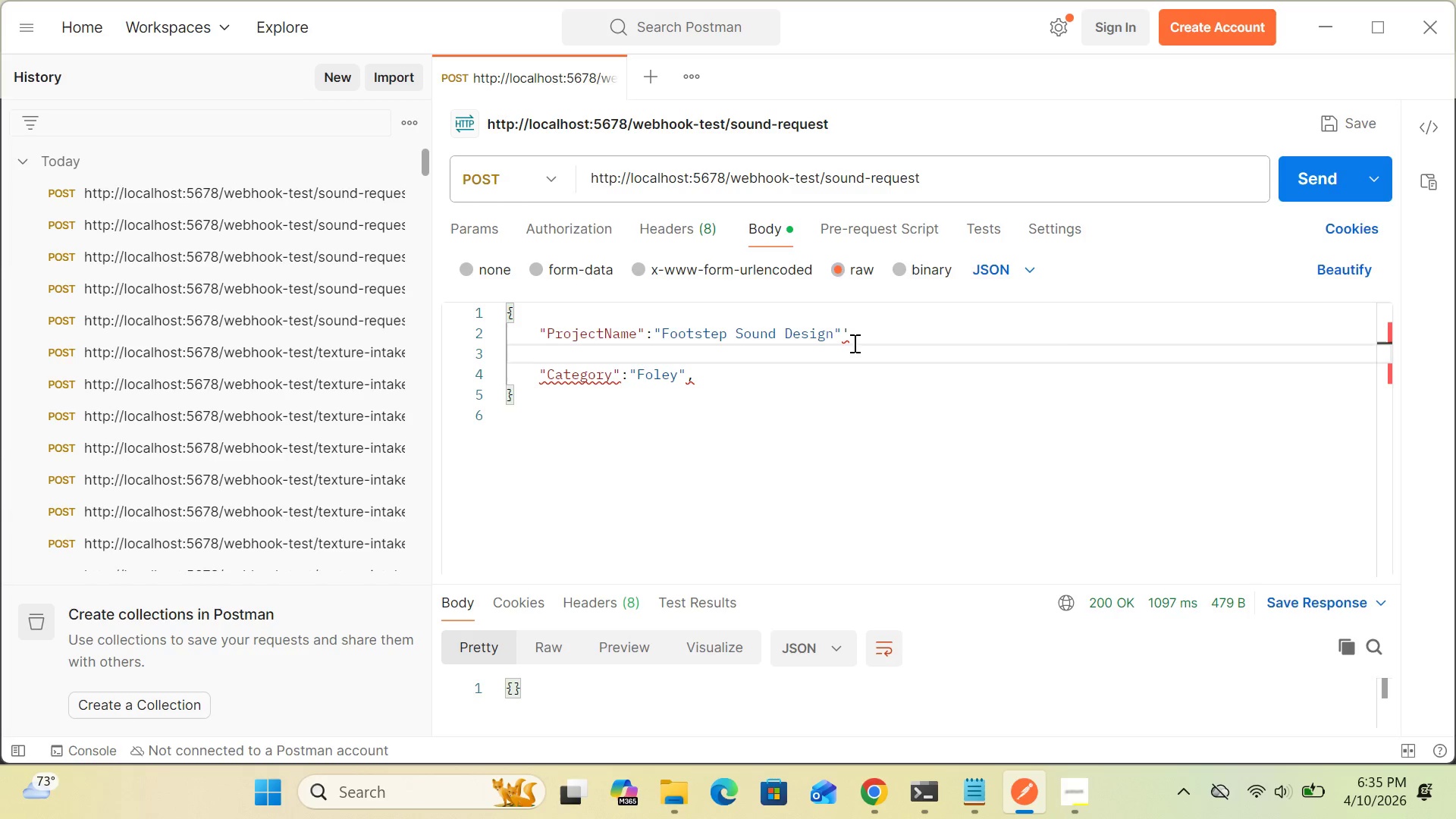 
key(Backspace)
 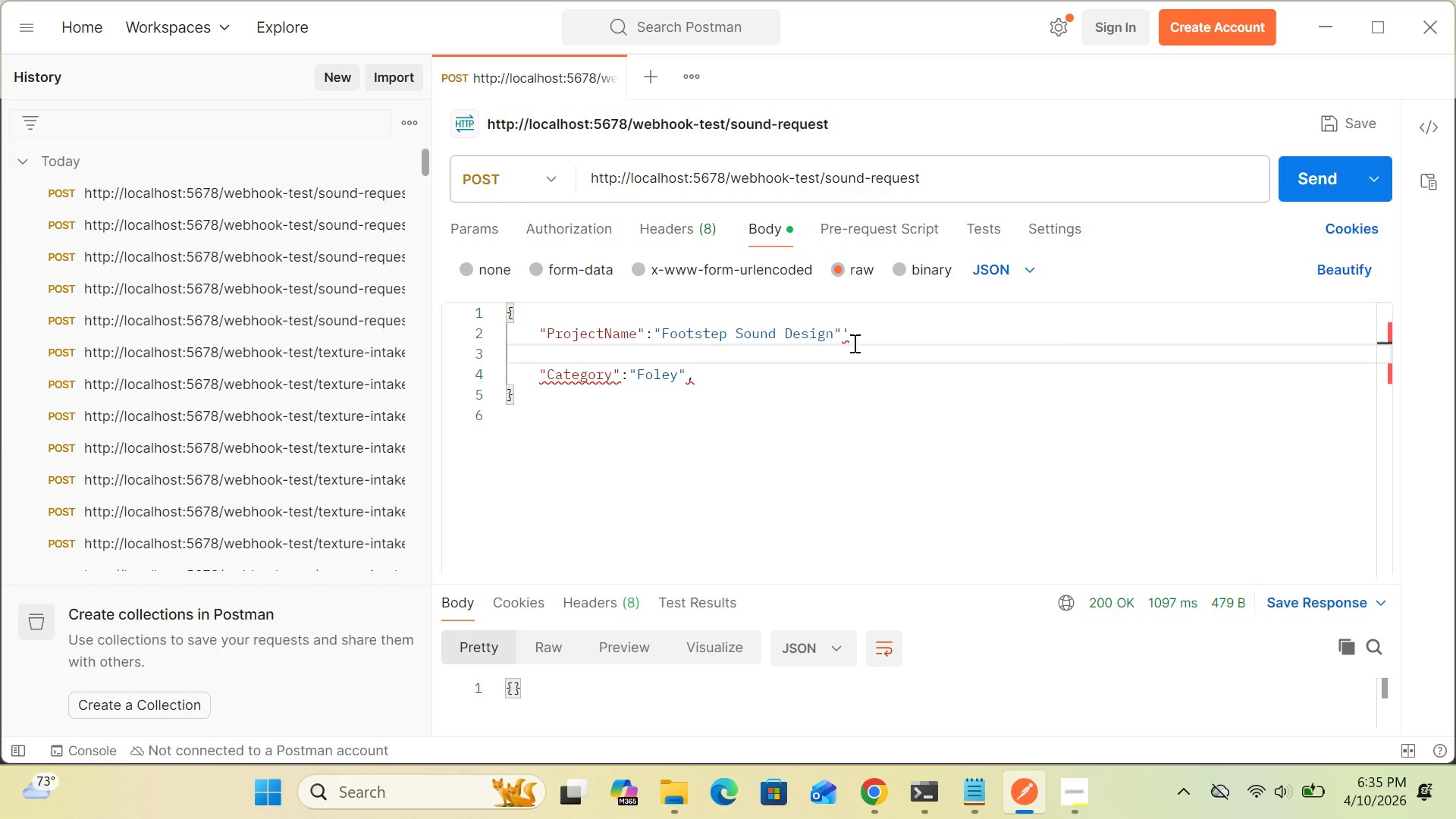 
key(Backspace)
 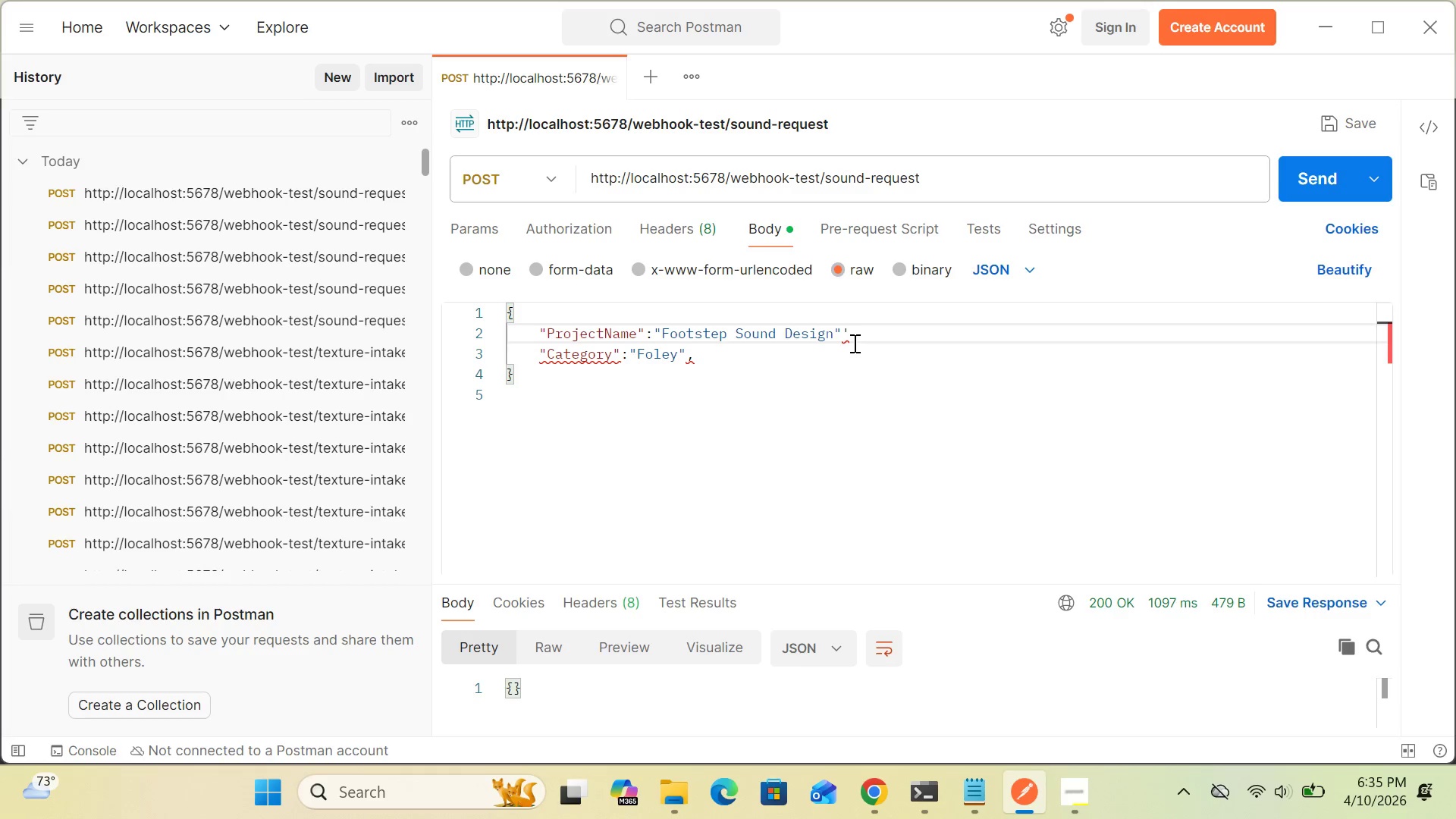 
key(Backspace)
 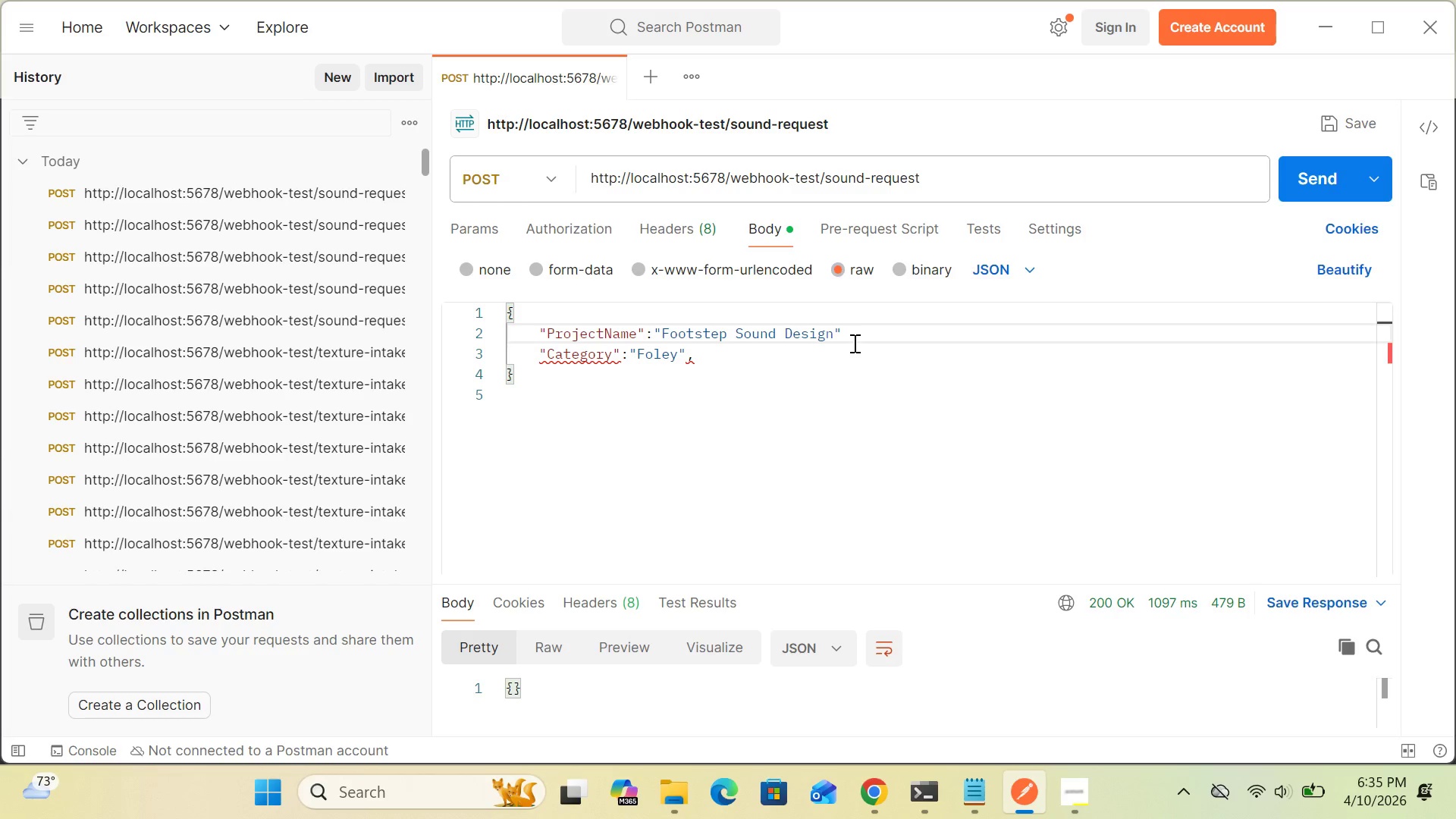 
key(Comma)
 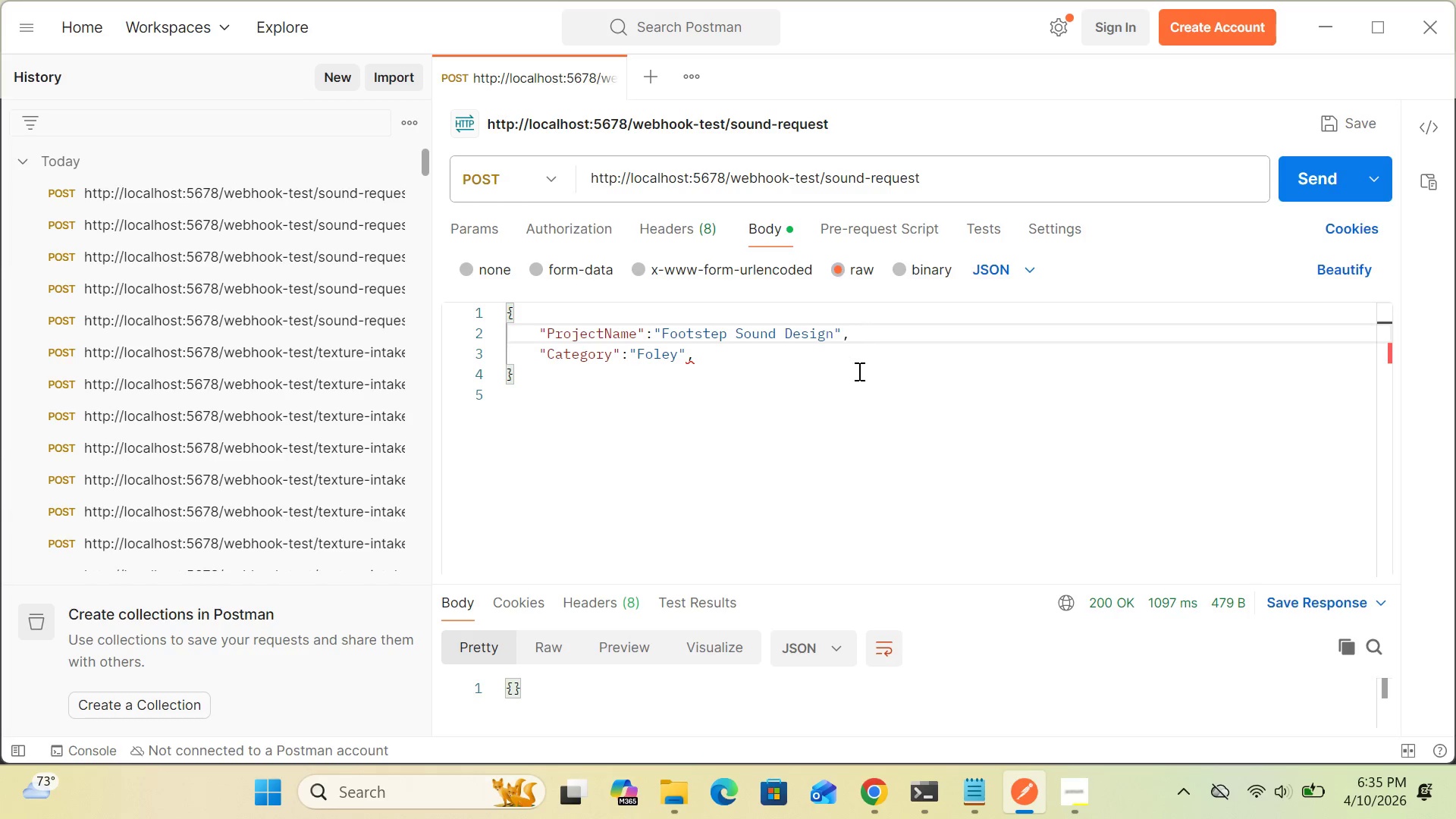 
wait(8.56)
 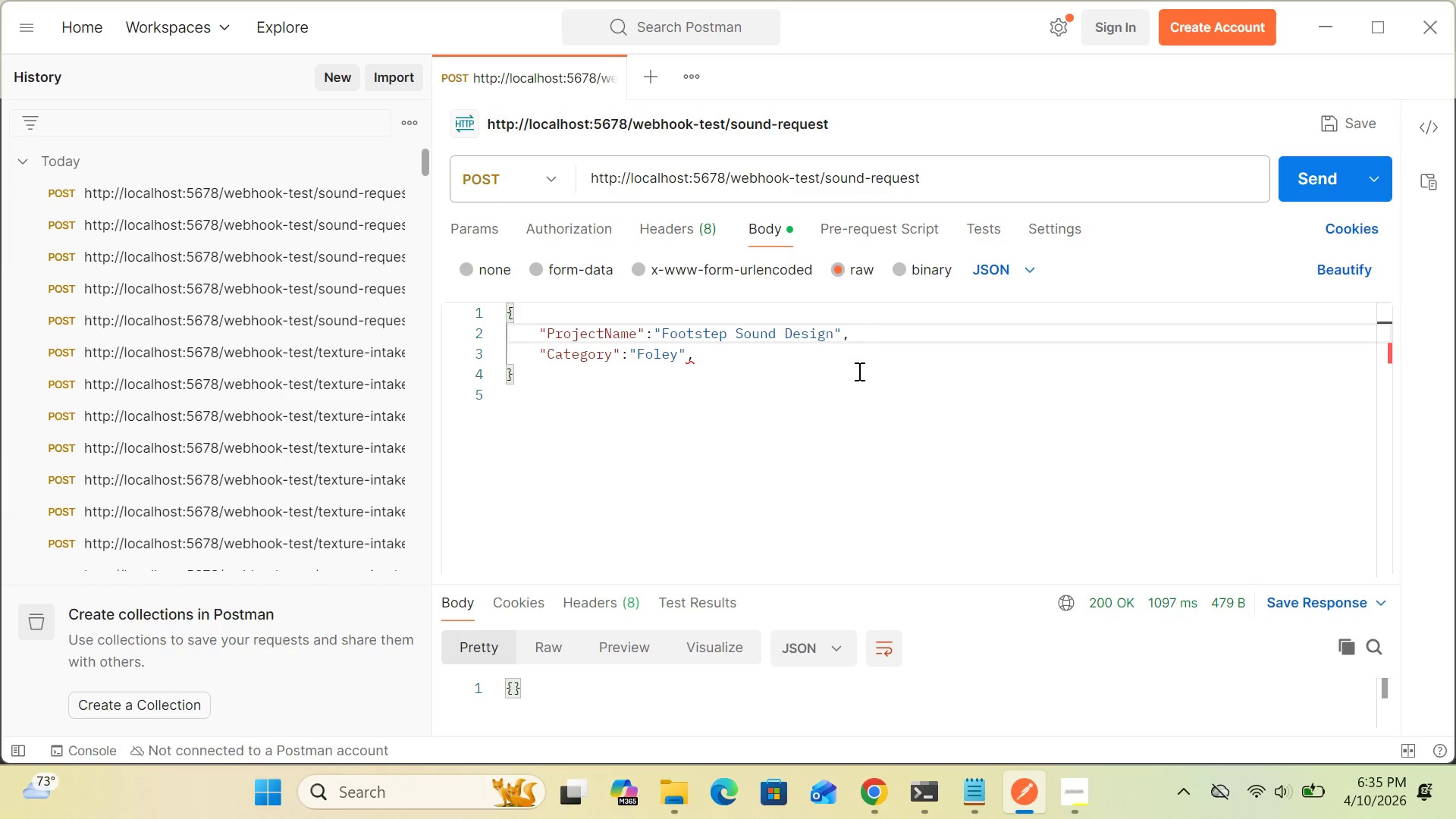 
left_click([695, 356])
 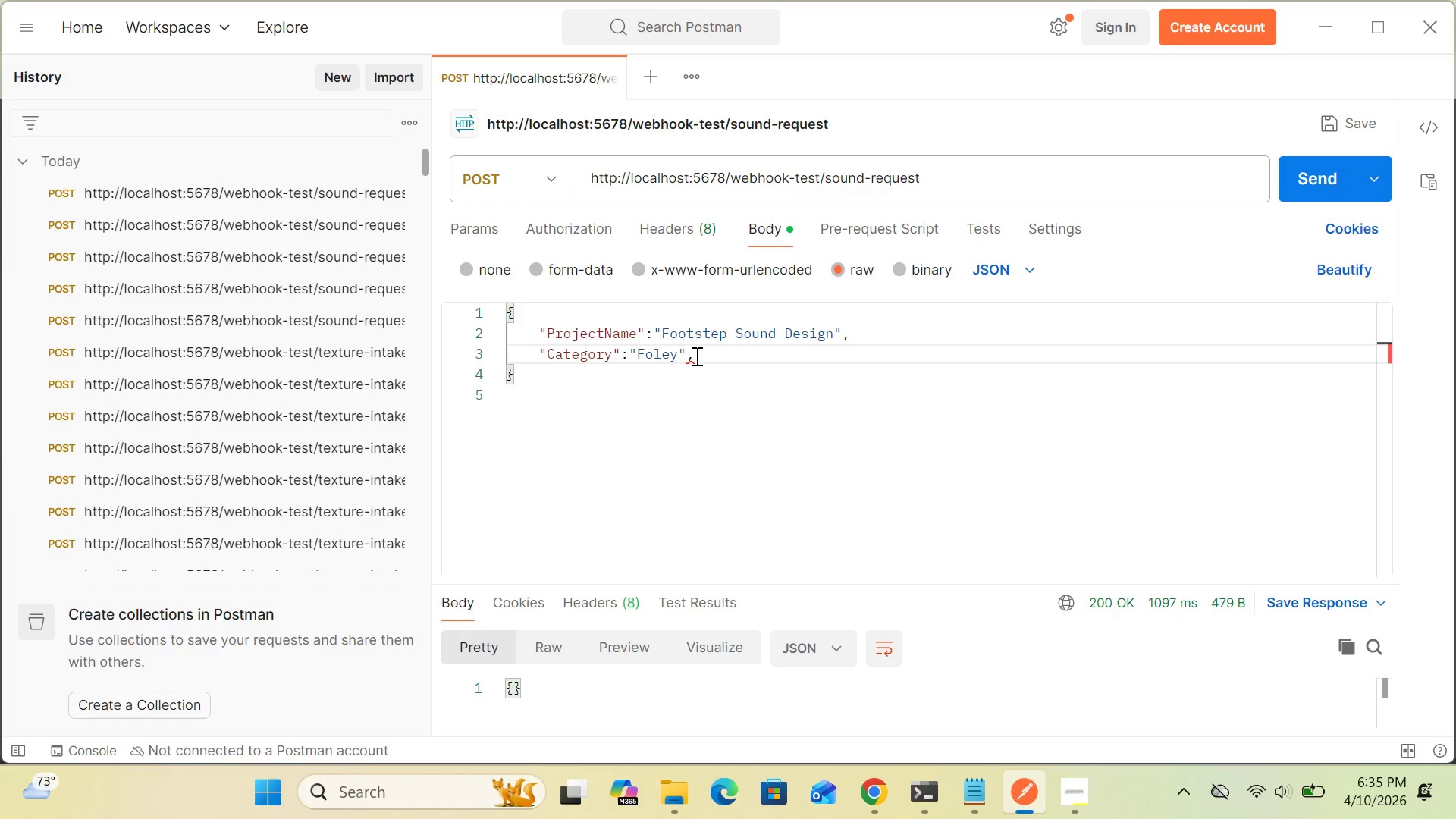 
key(Enter)
 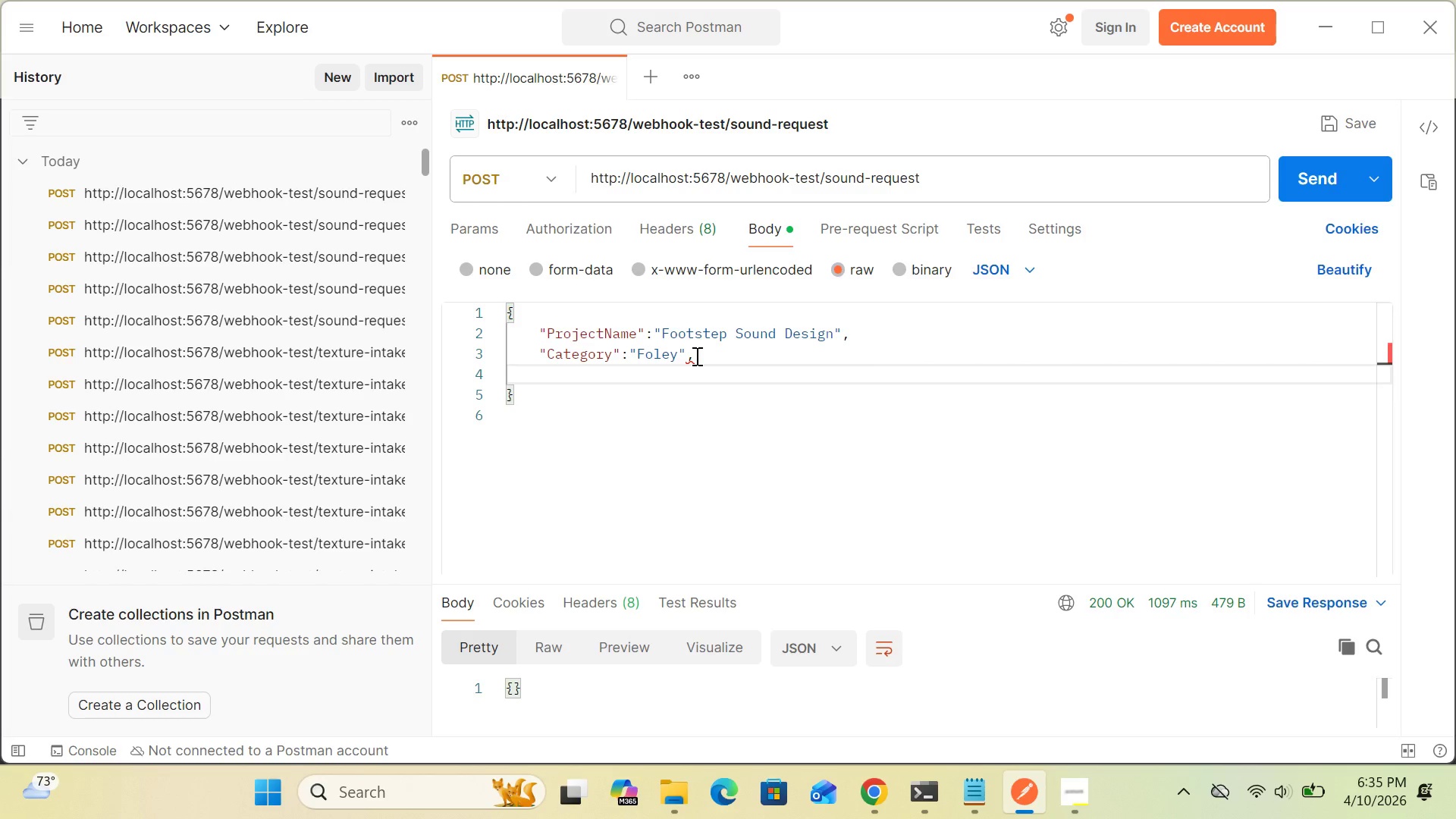 
type("Deadline)
 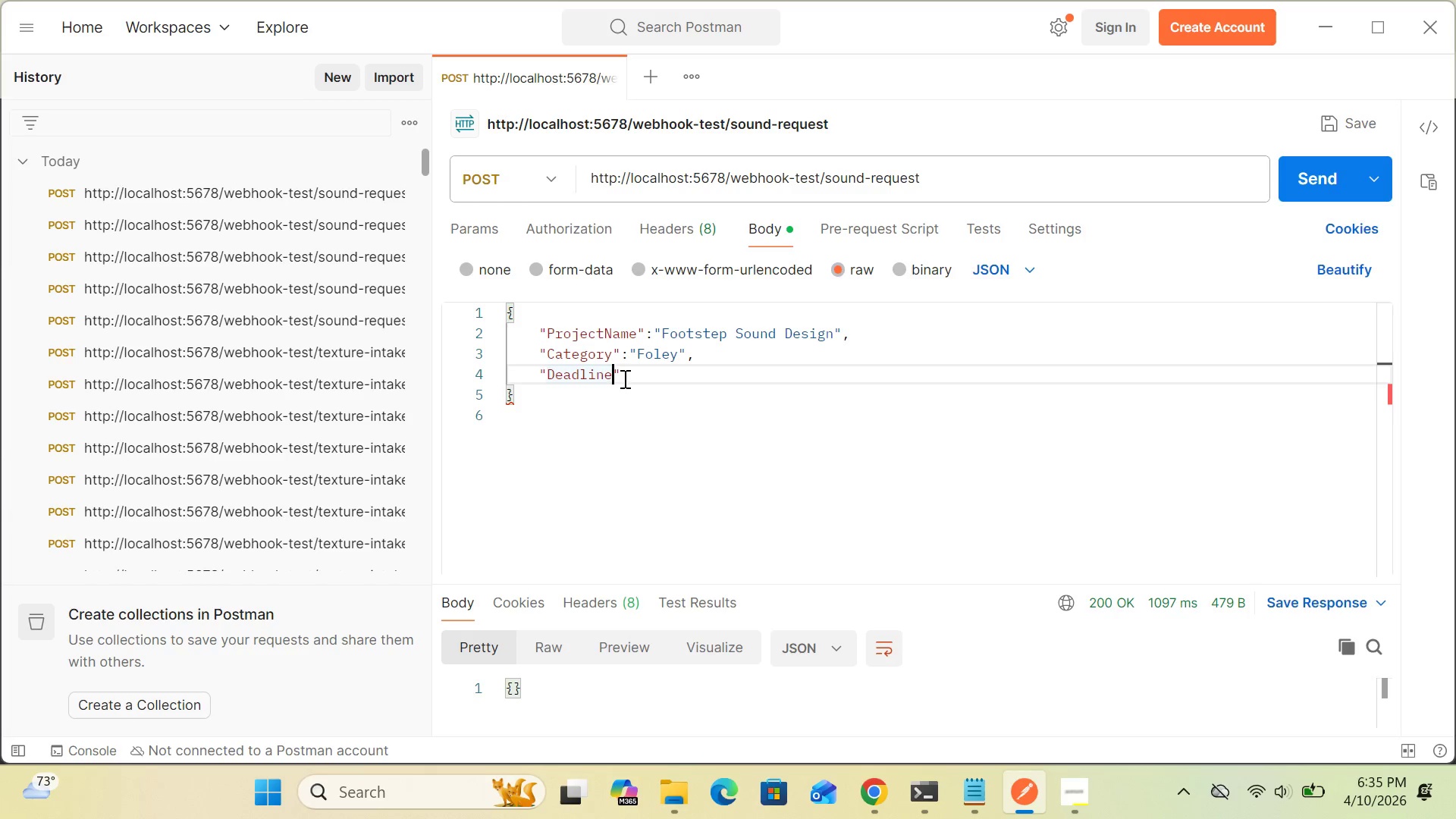 
left_click([626, 373])
 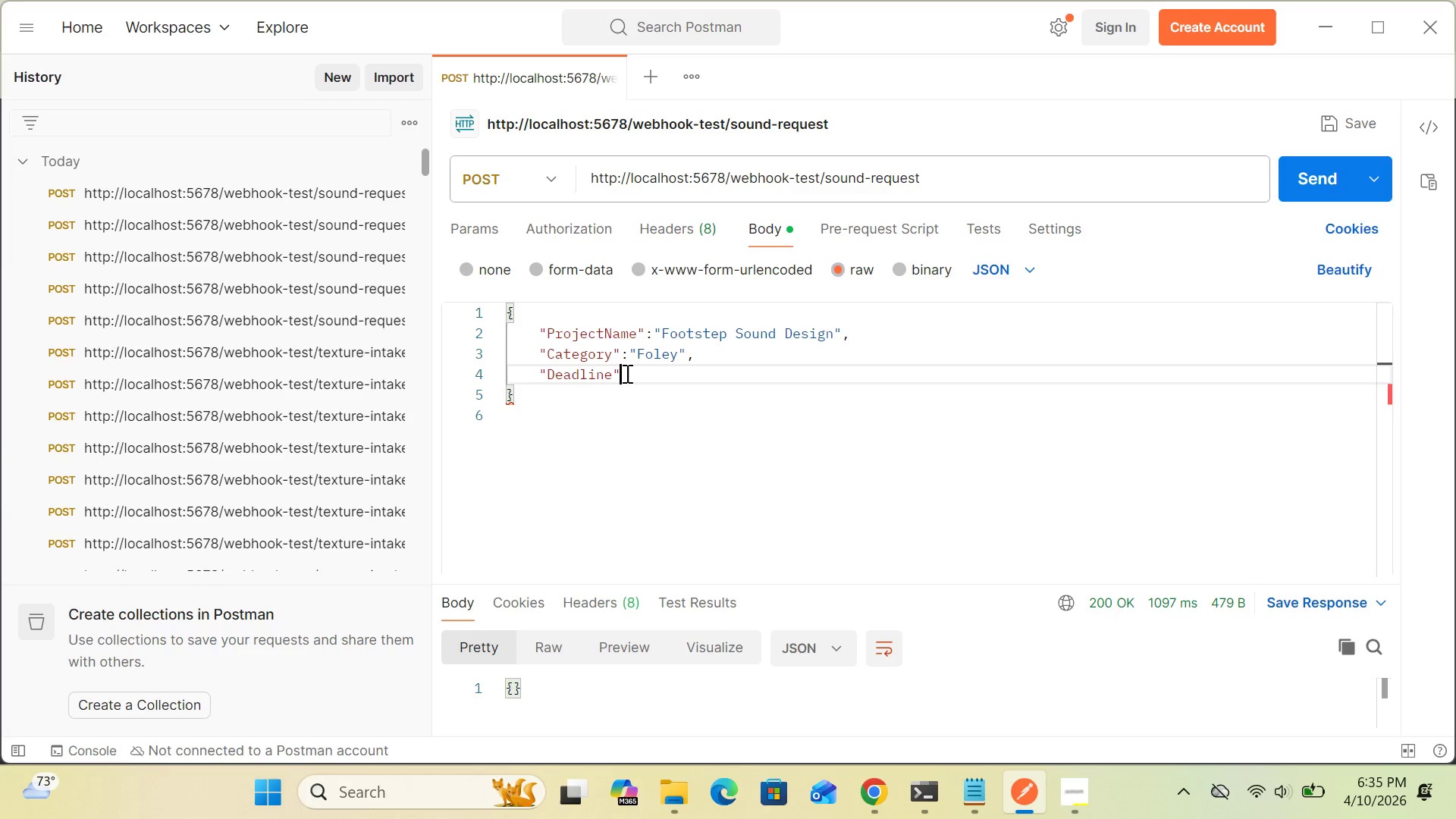 
type(:"2026-04-15)
 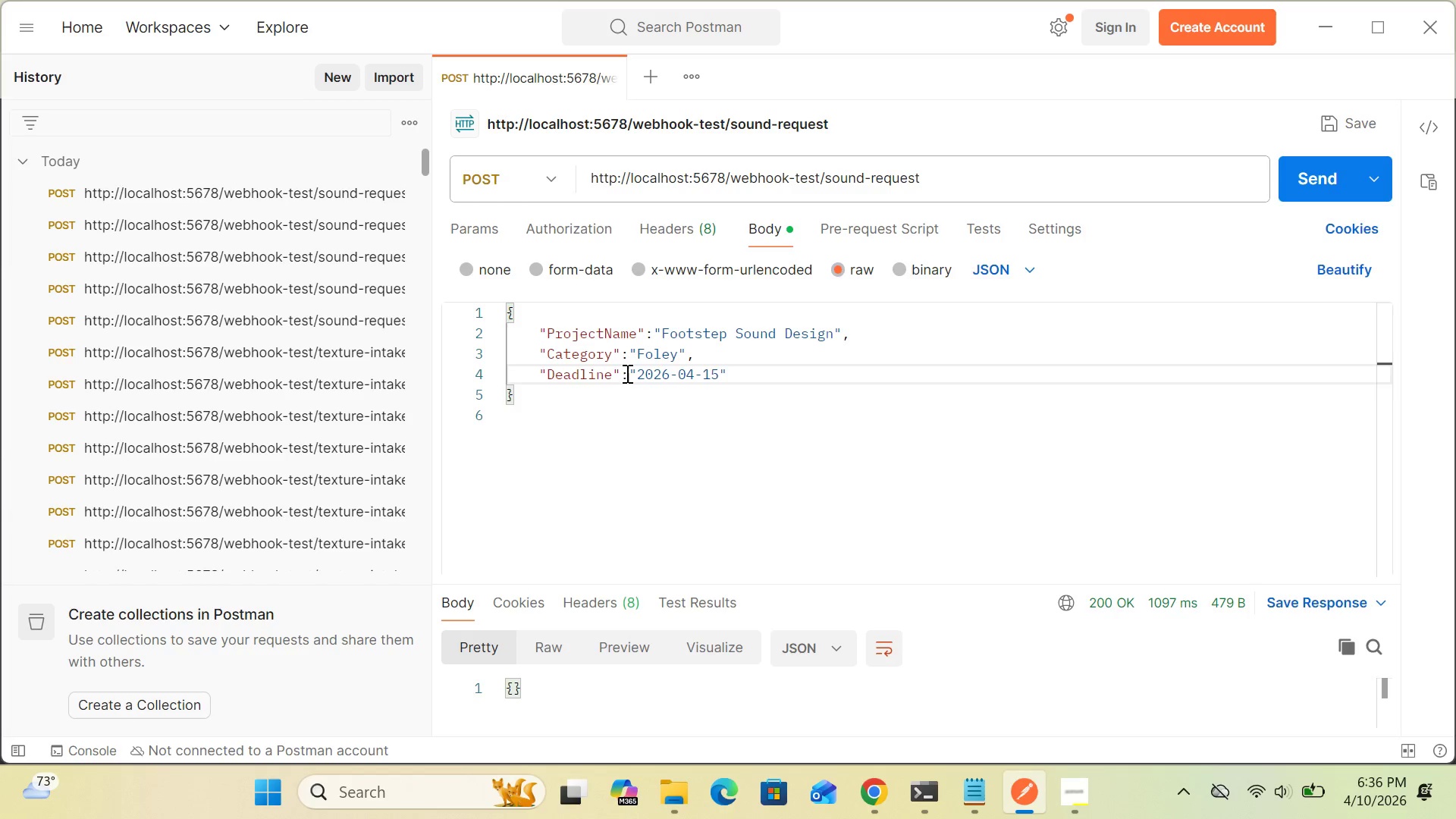 
wait(6.12)
 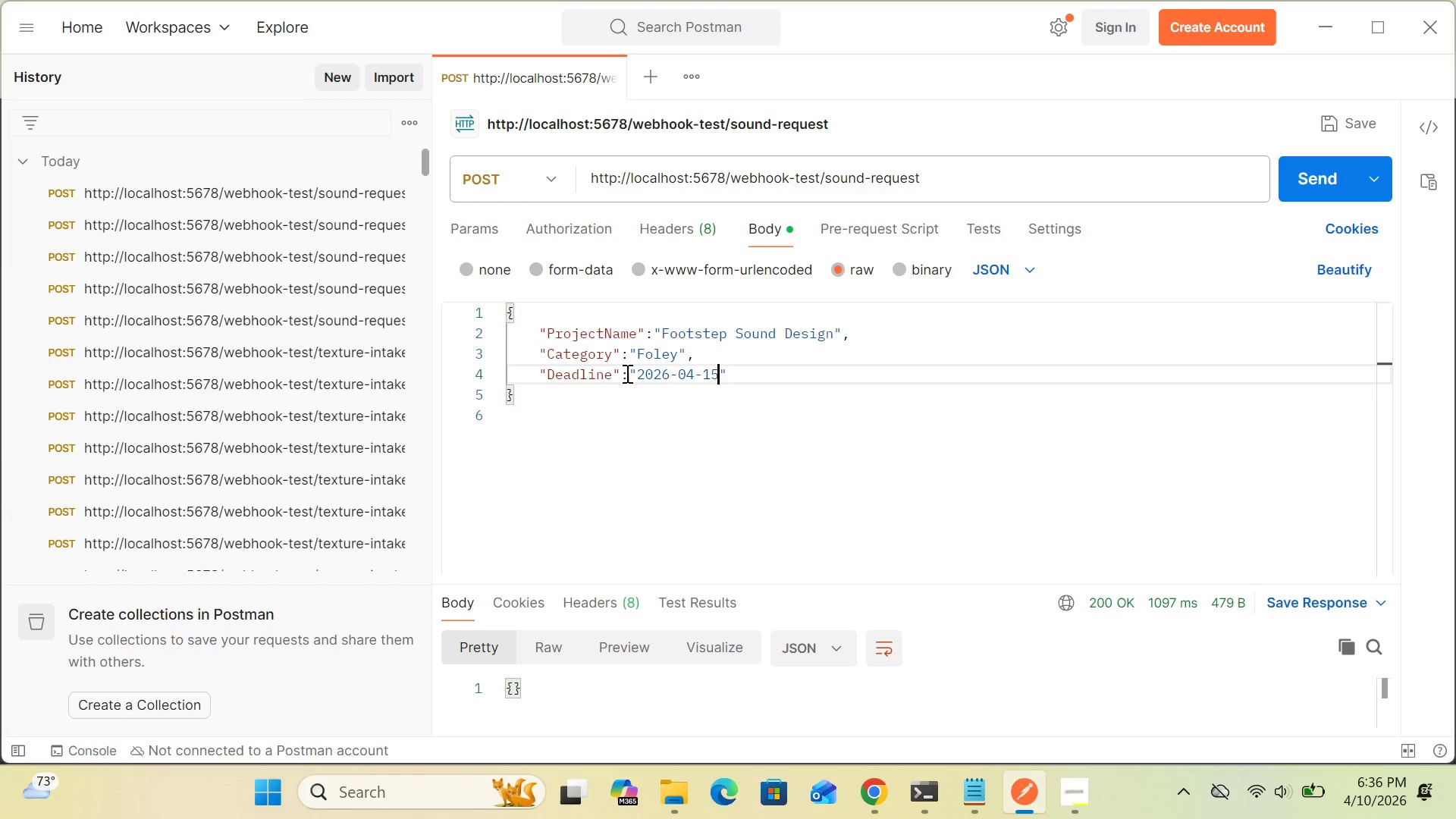 
left_click([729, 372])
 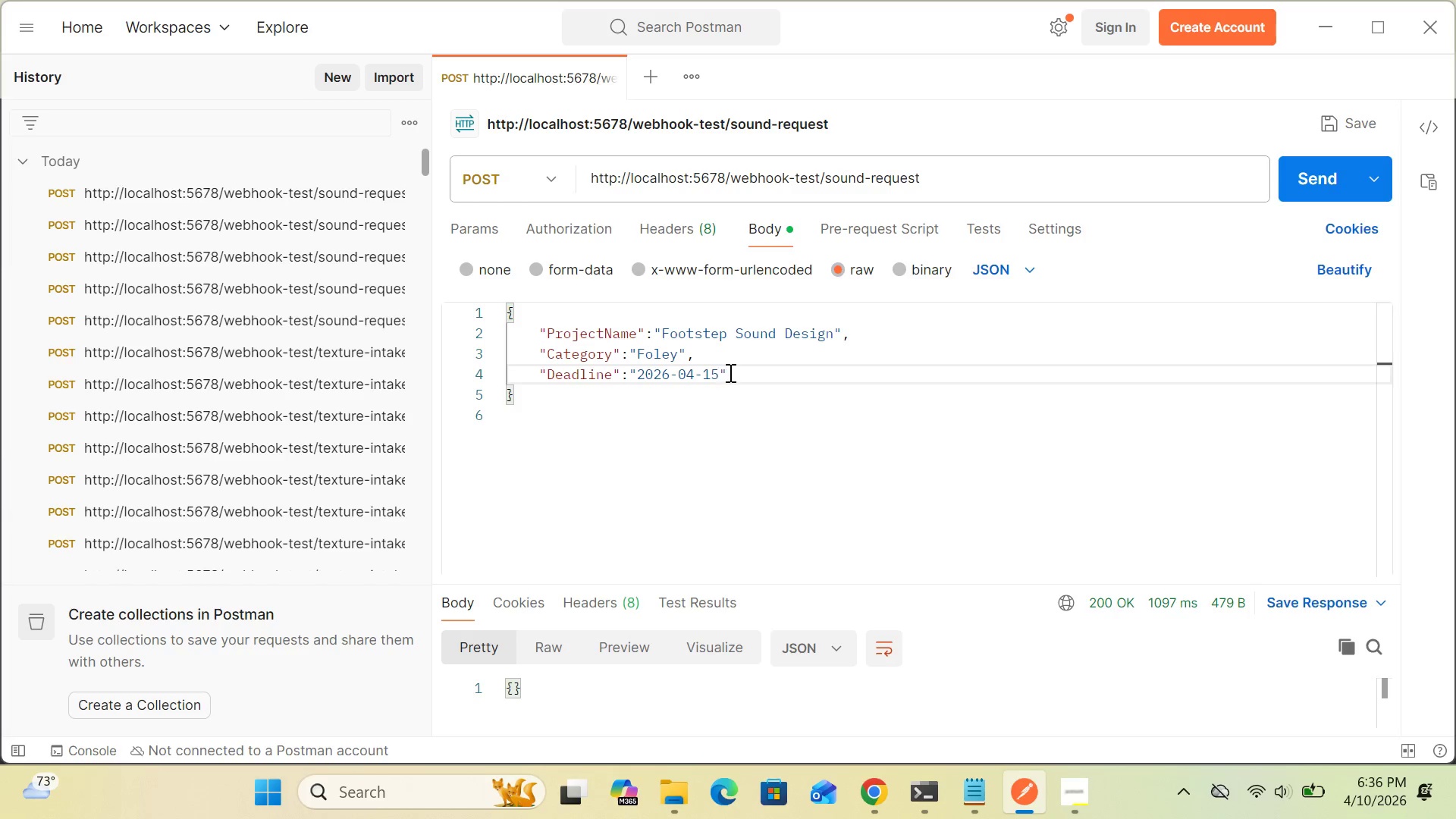 
key(Comma)
 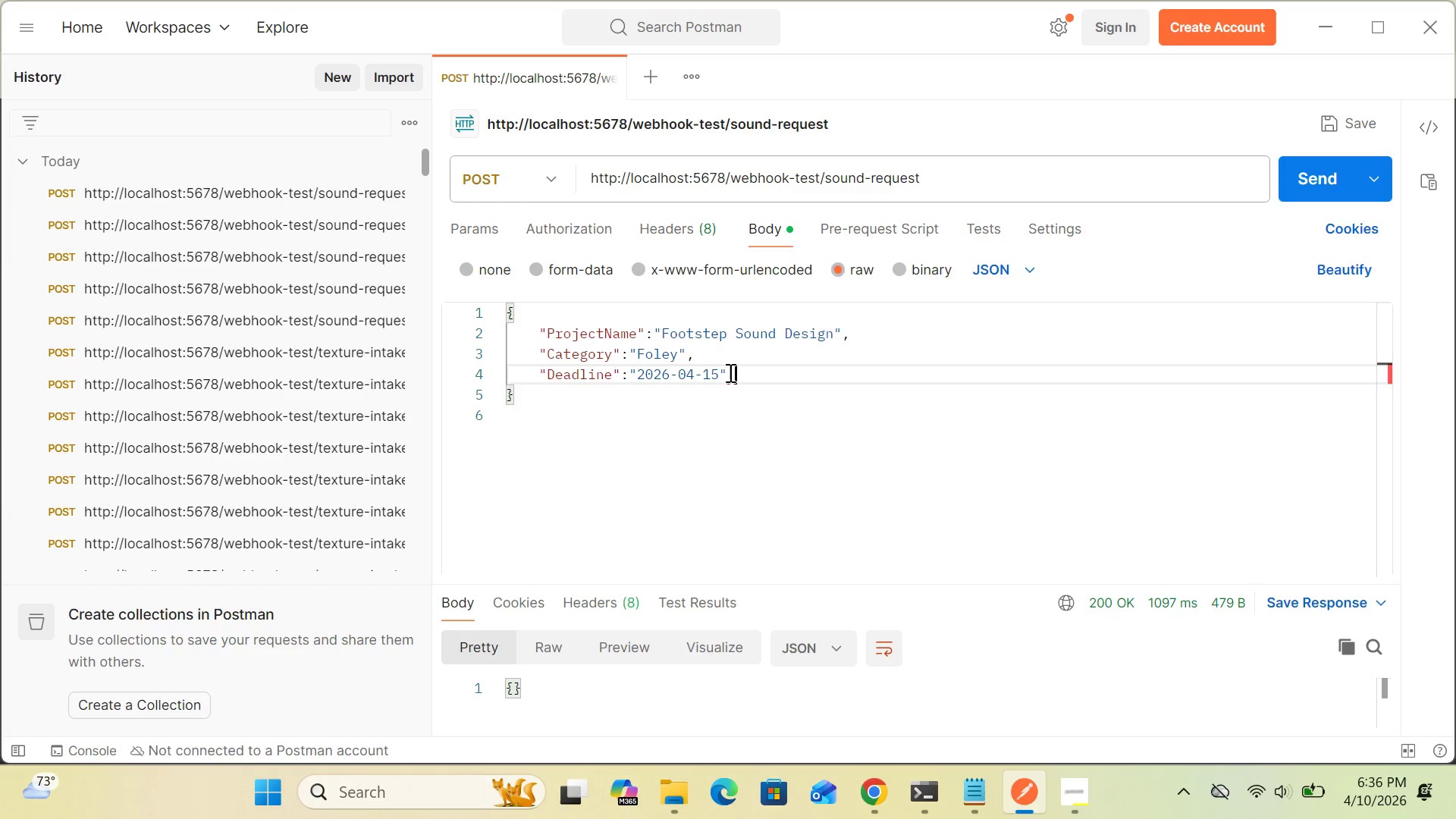 
wait(8.12)
 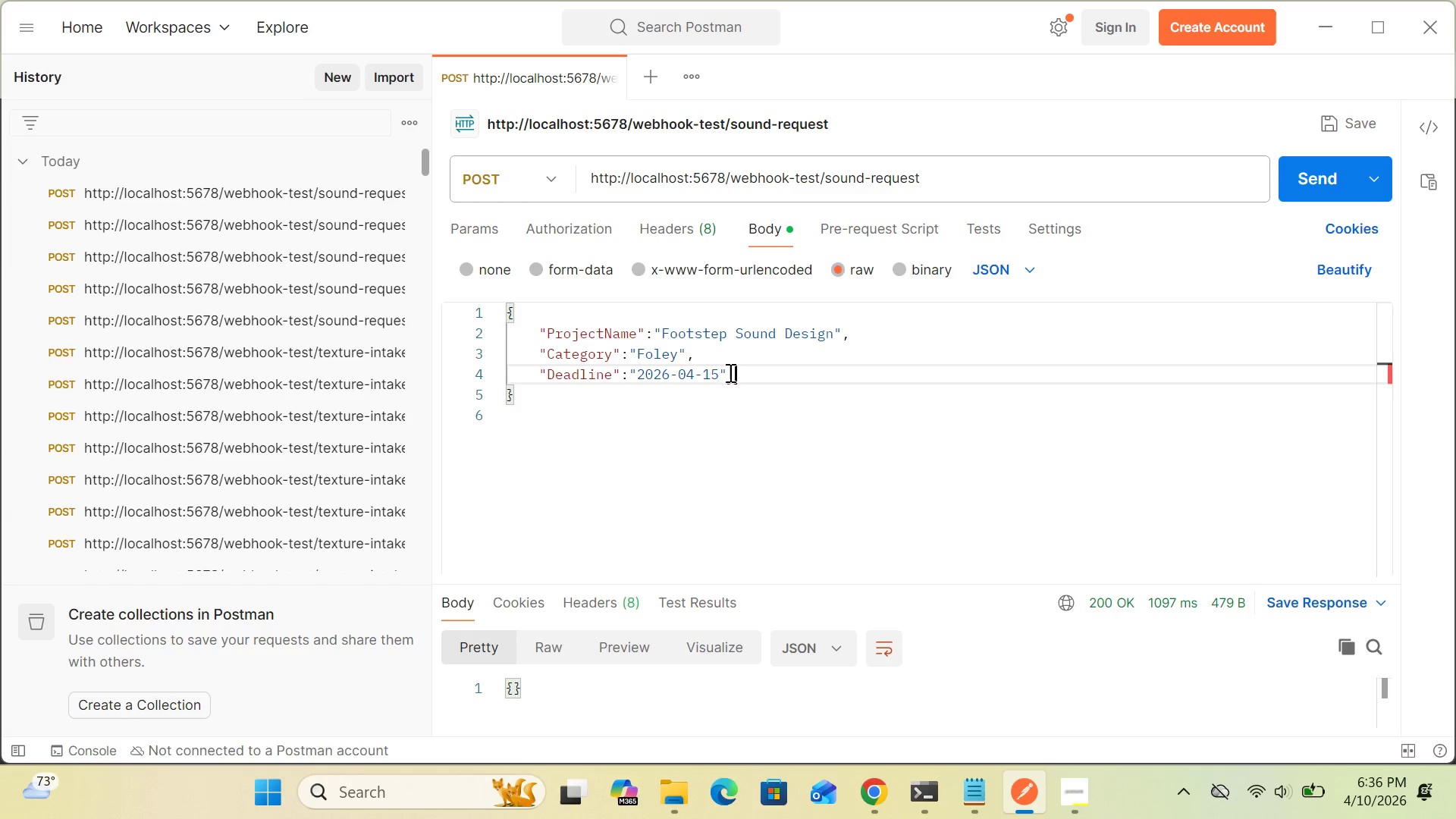 
key(Enter)
 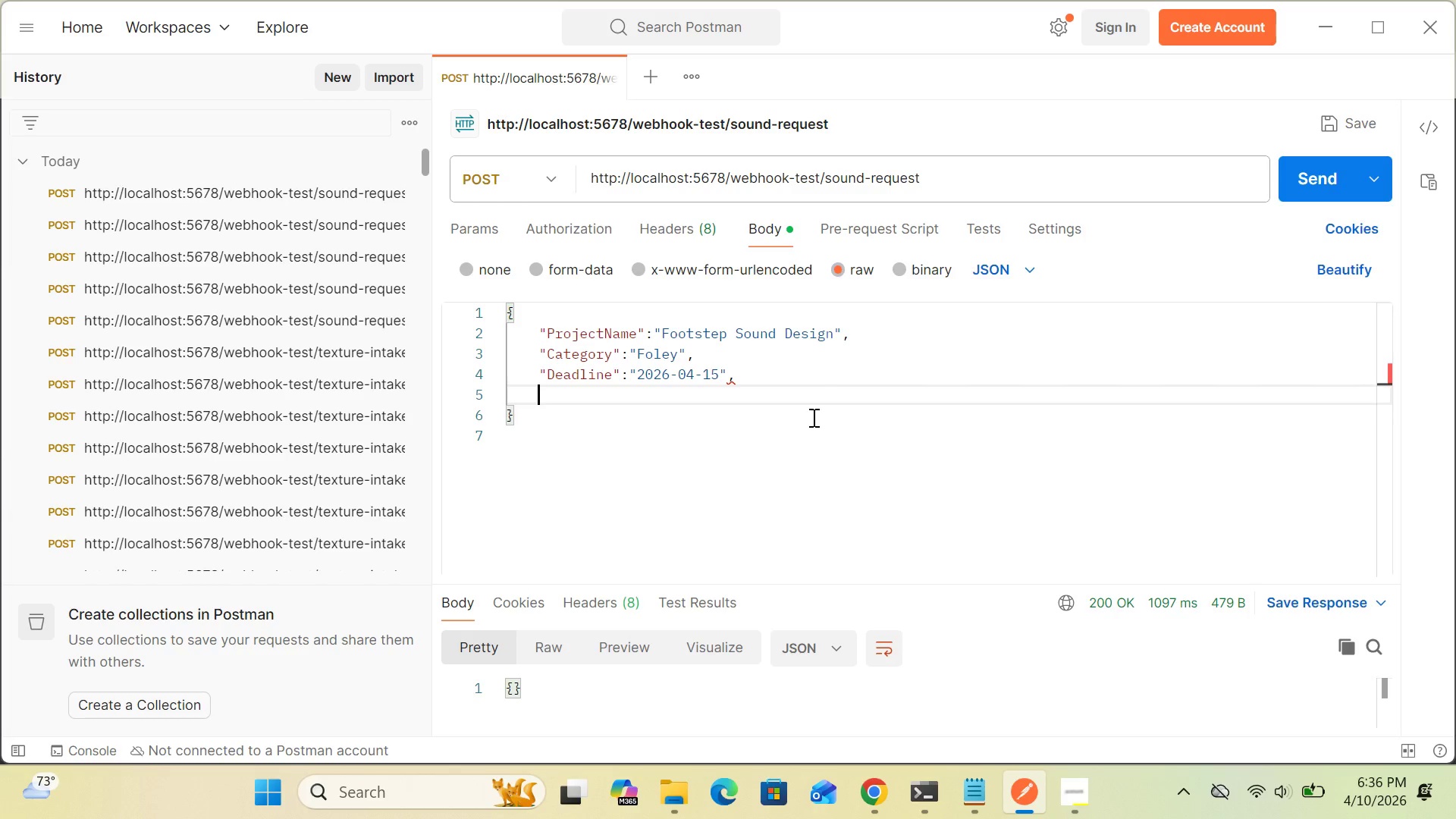 
type("Urgency)
 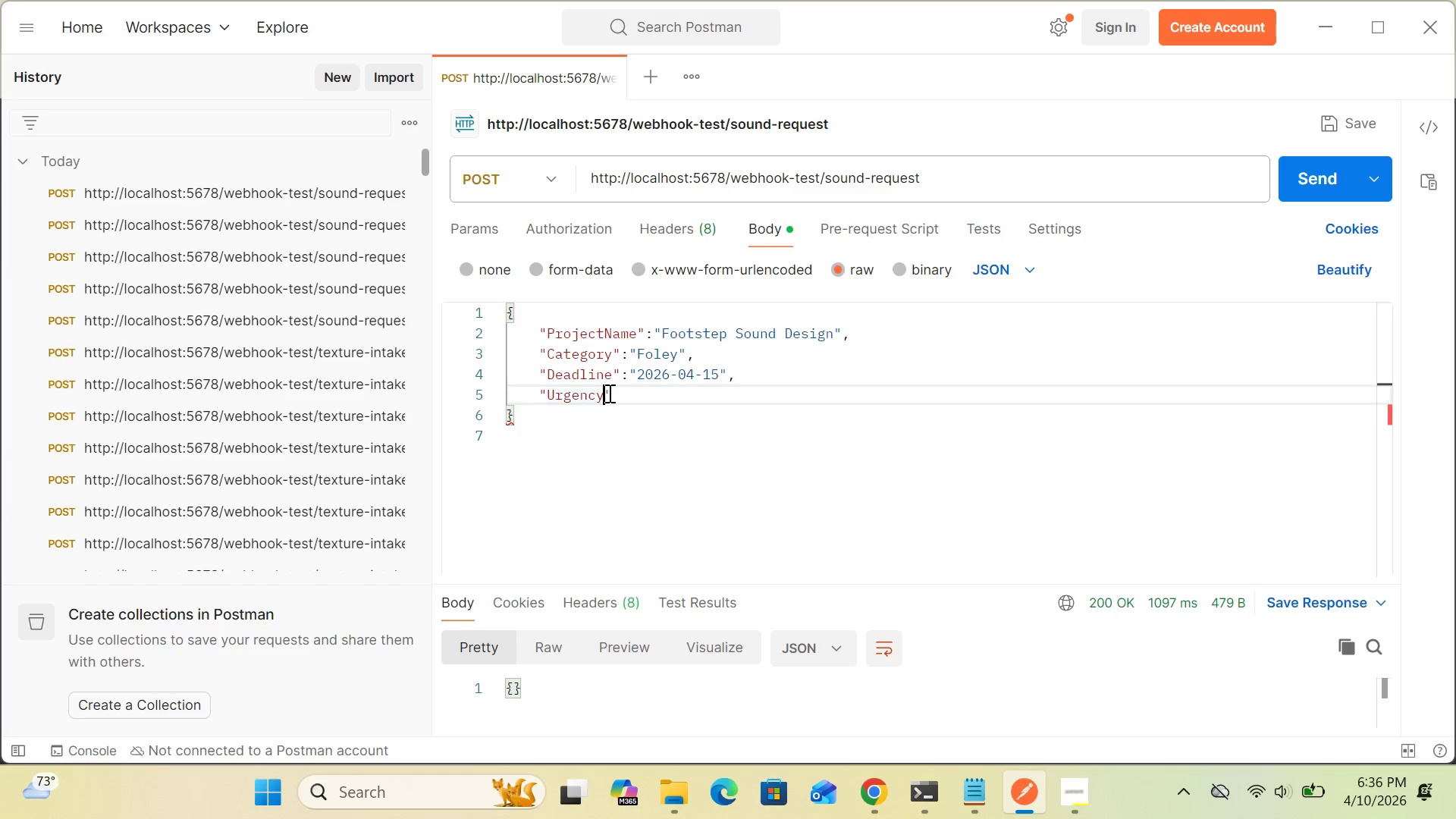 
wait(5.44)
 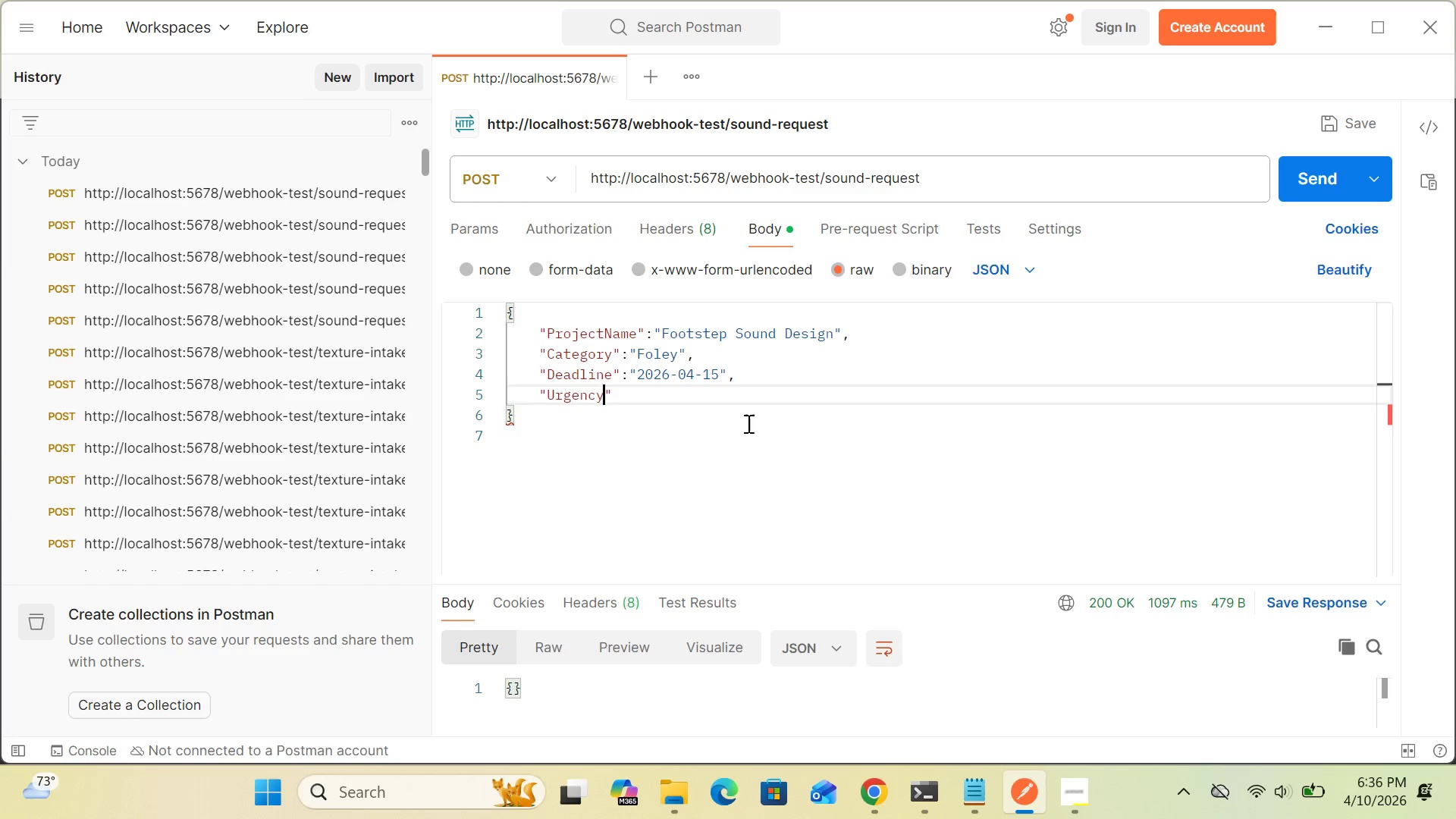 
left_click([616, 394])
 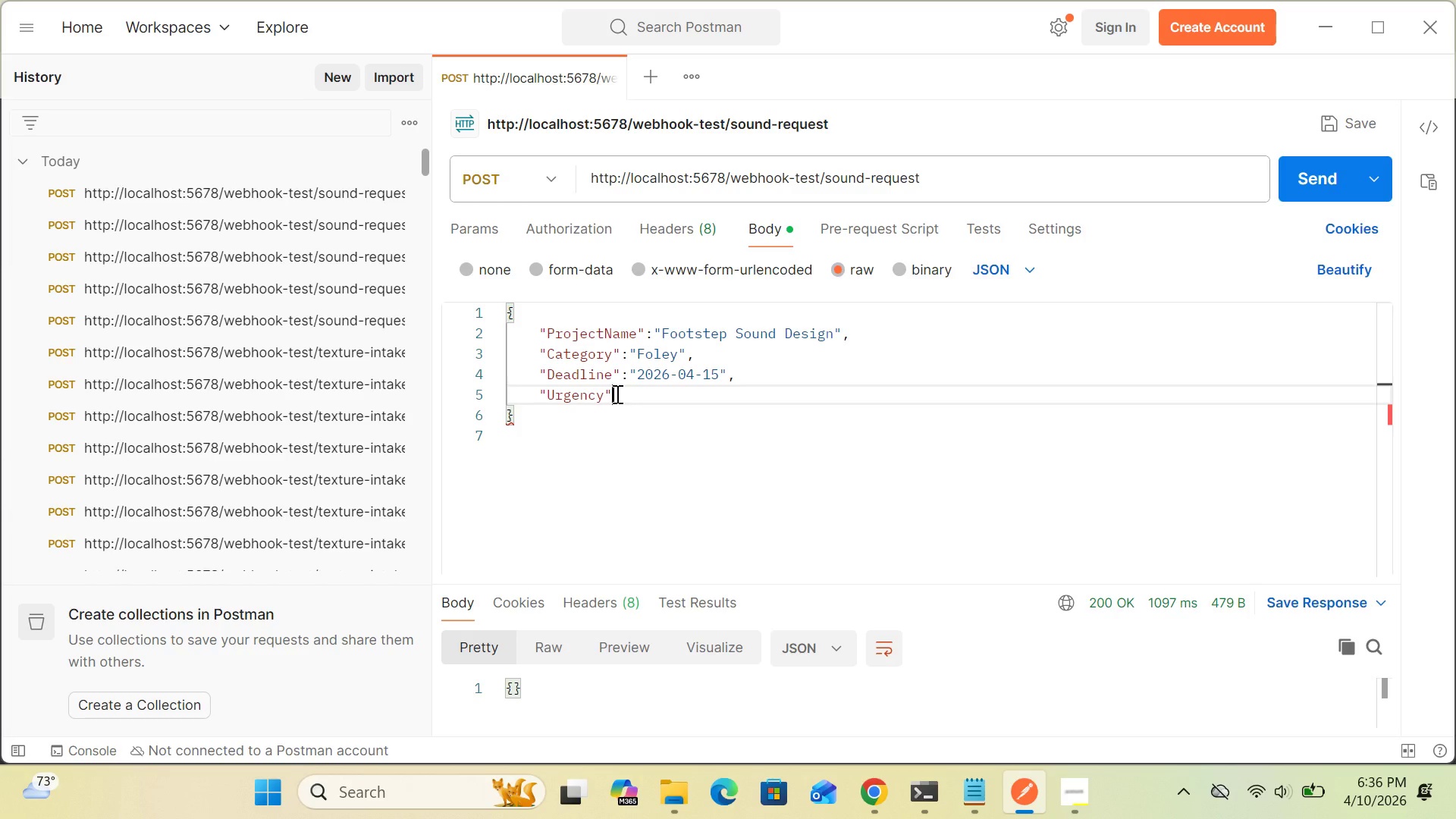 
key(Shift+Semicolon)
 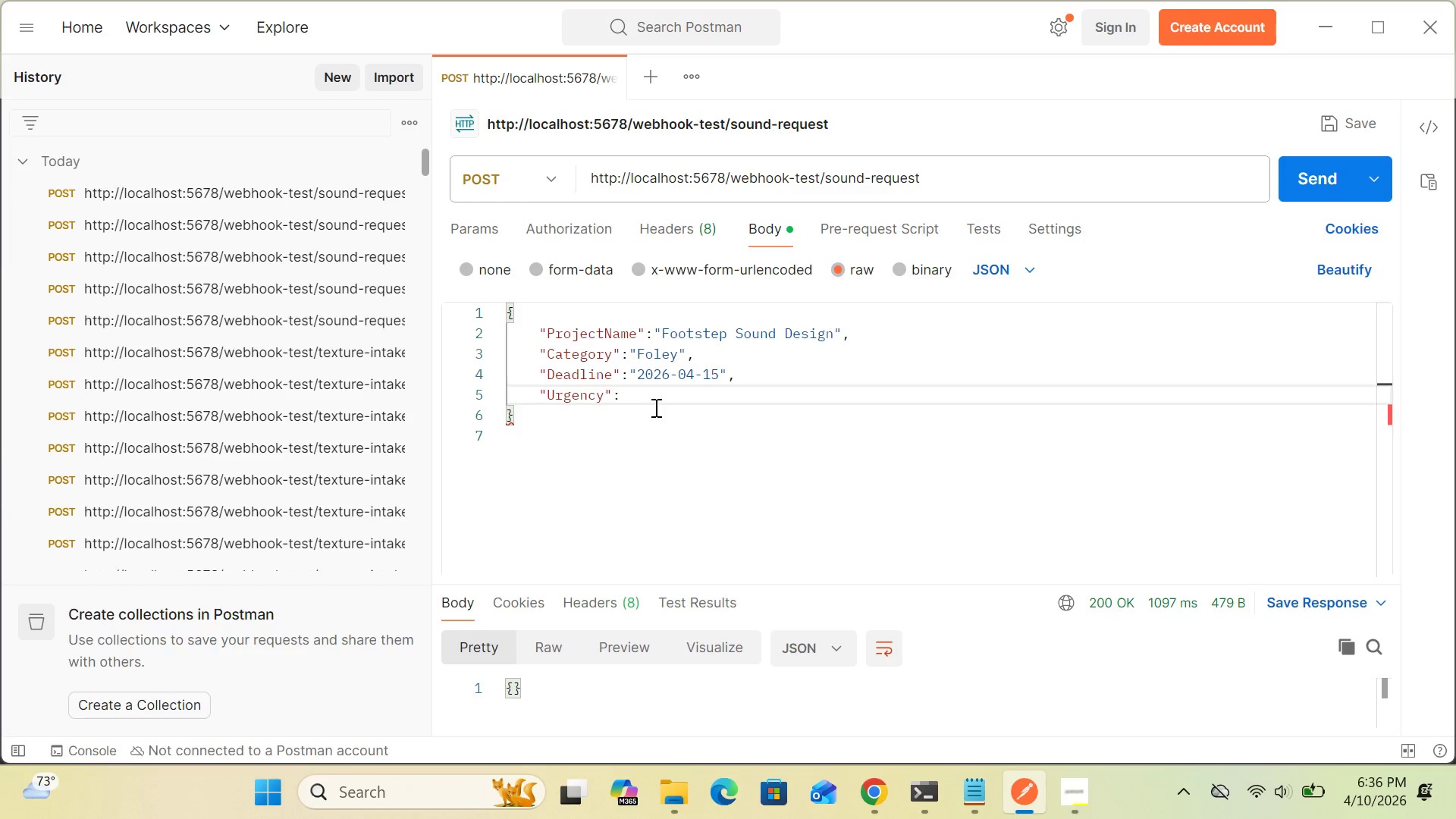 
key(Backspace)
type(:"Normal)
 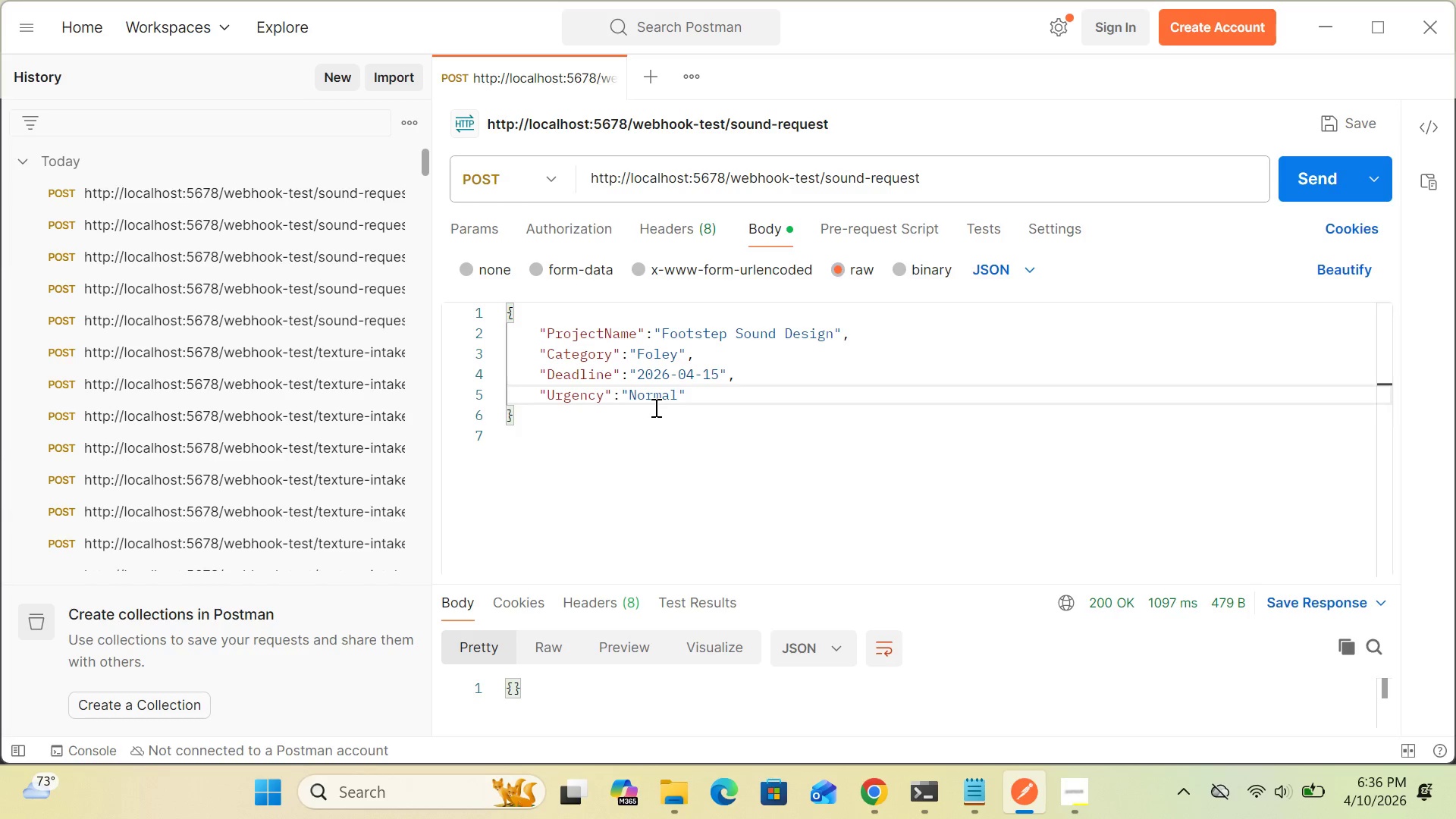 
wait(6.72)
 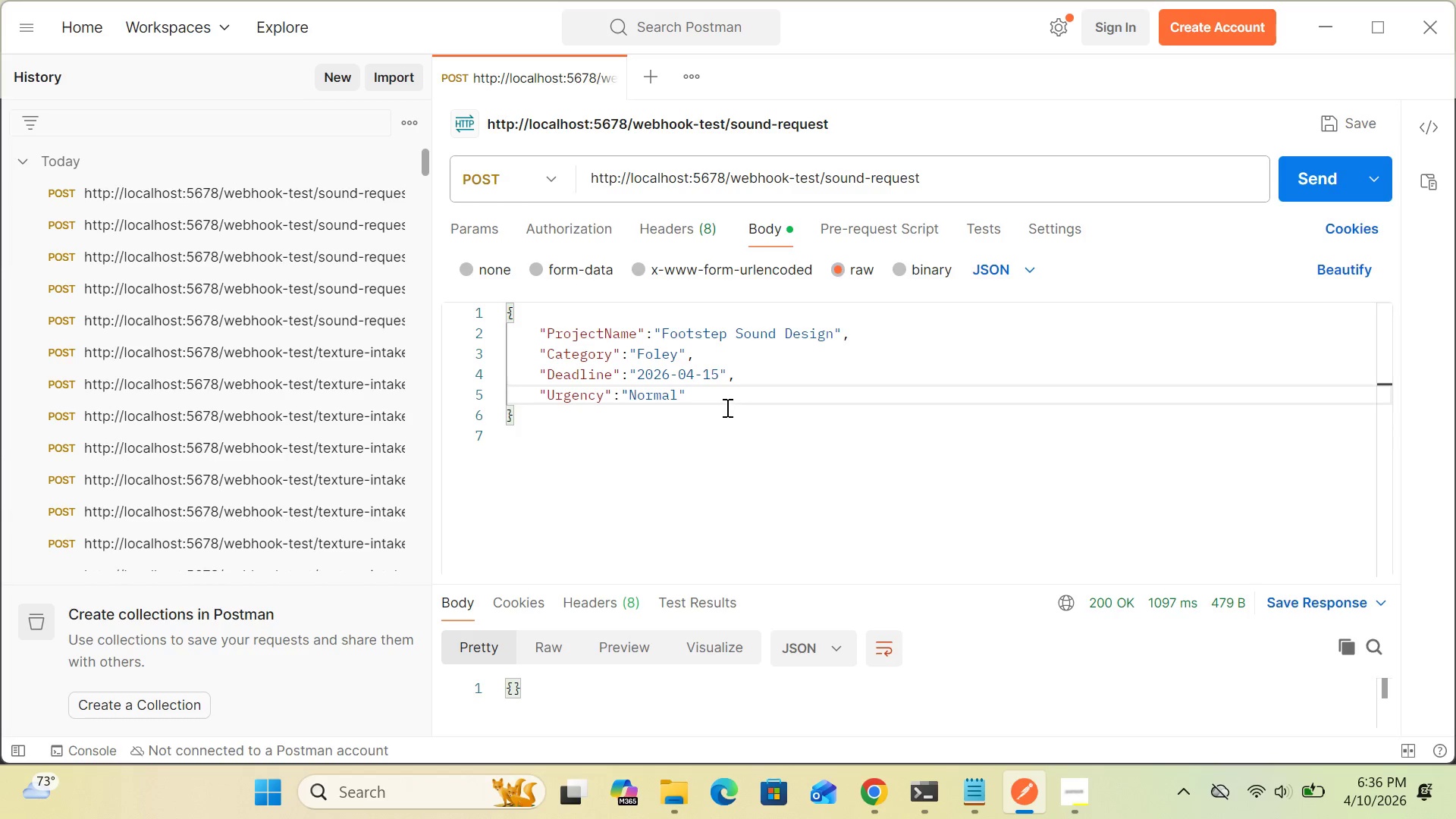 
left_click([880, 801])
 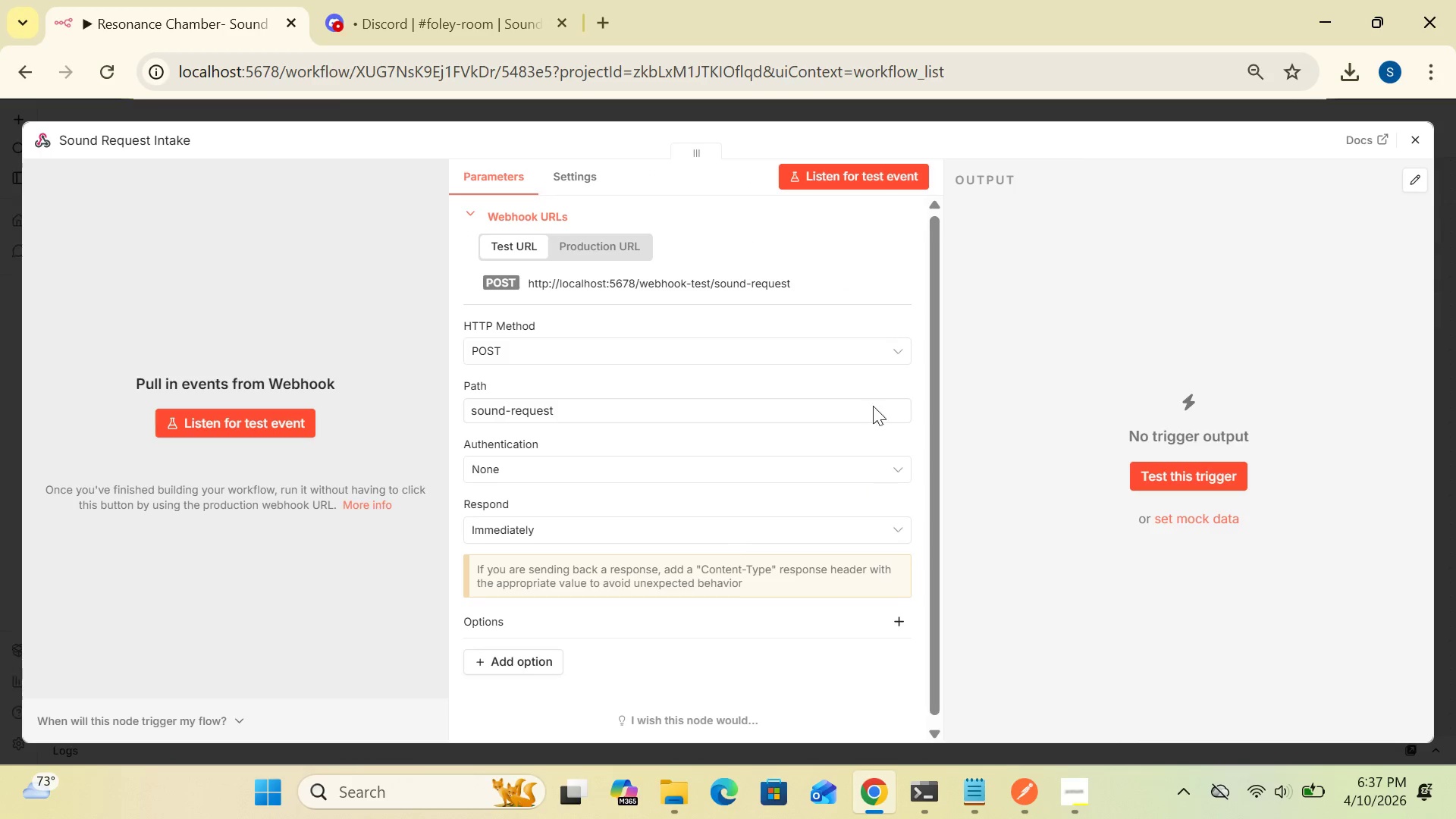 
wait(6.27)
 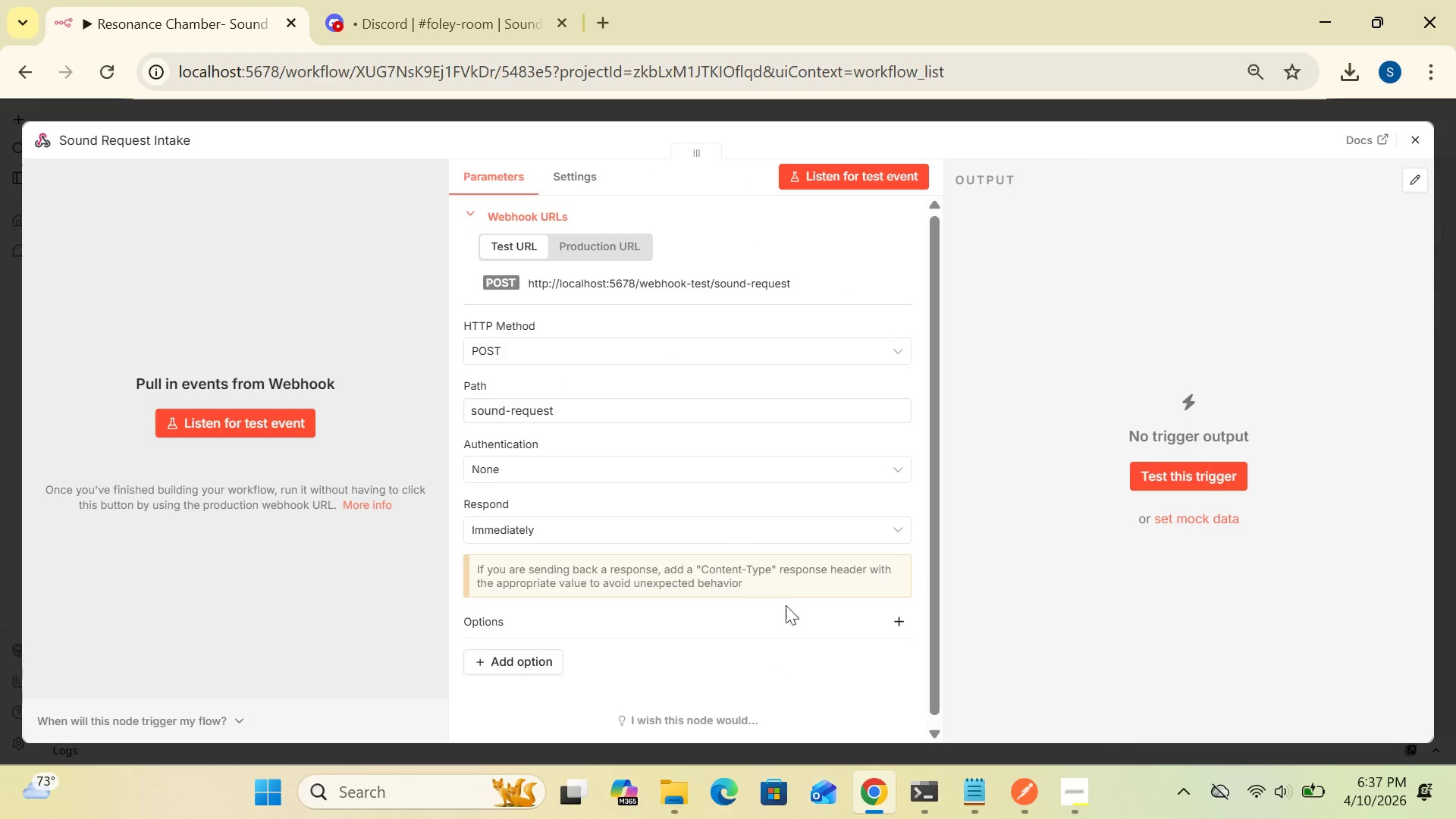 
left_click([864, 176])
 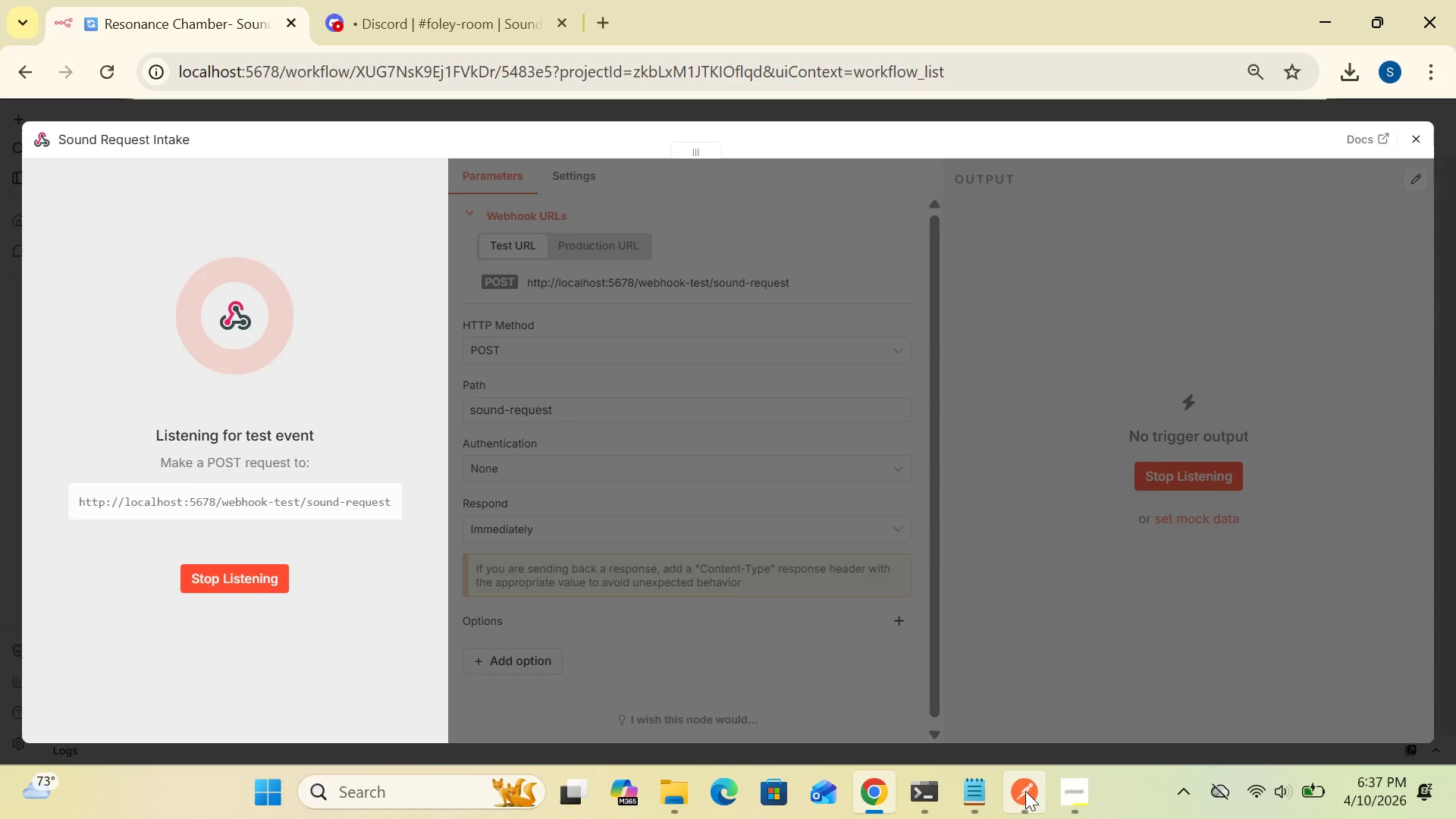 
left_click([1024, 795])
 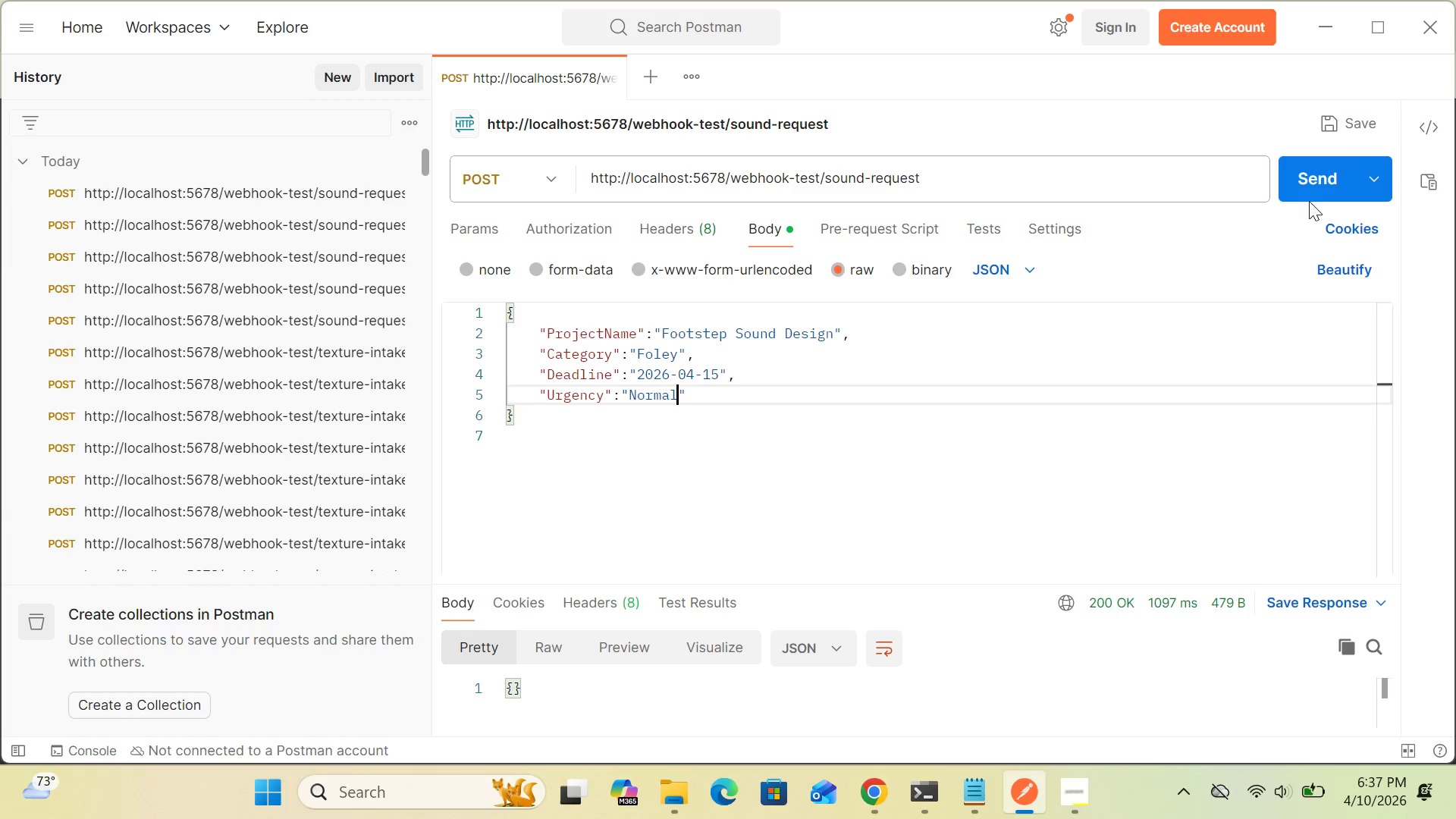 
left_click([1315, 185])
 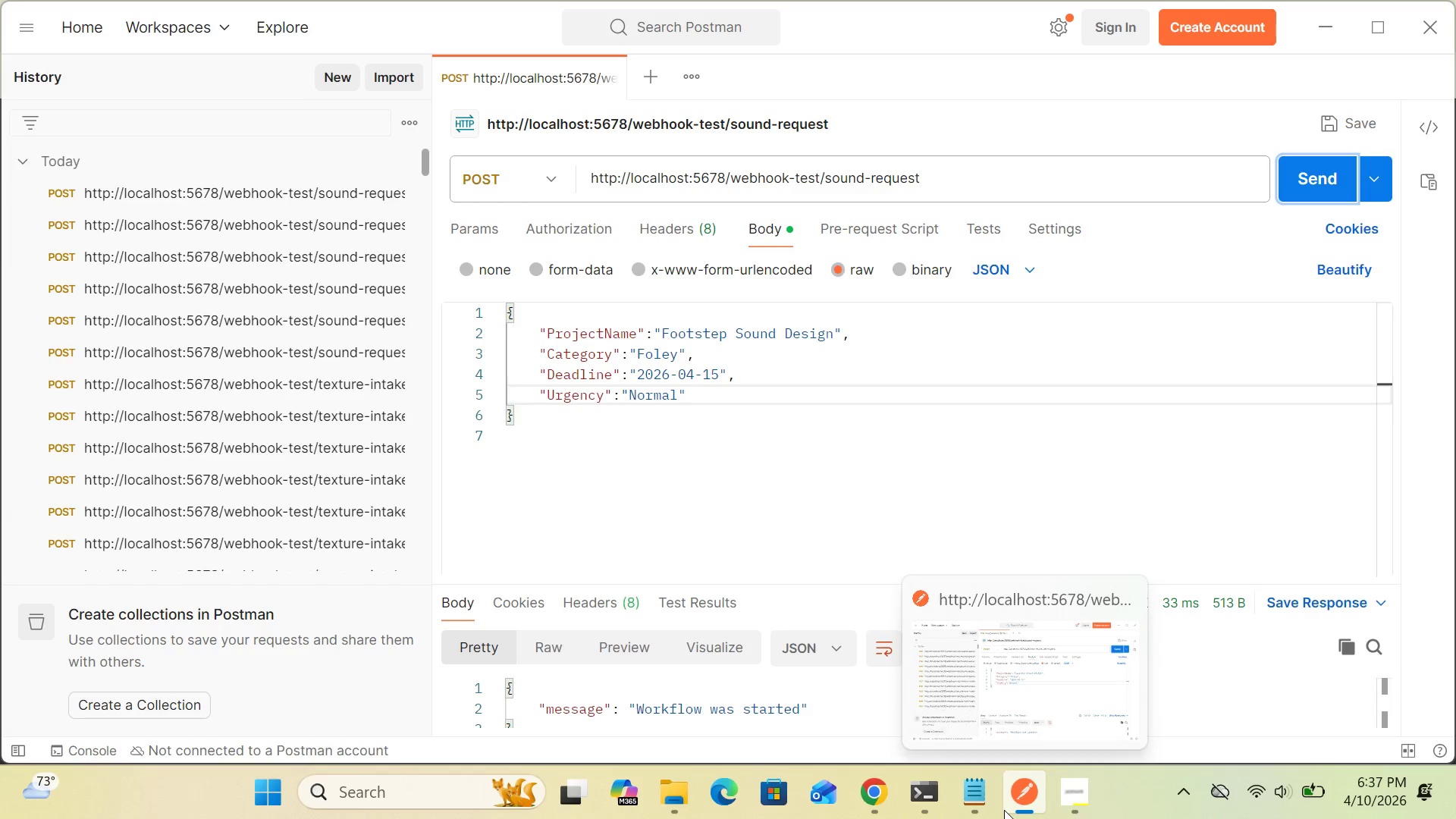 
left_click([866, 801])
 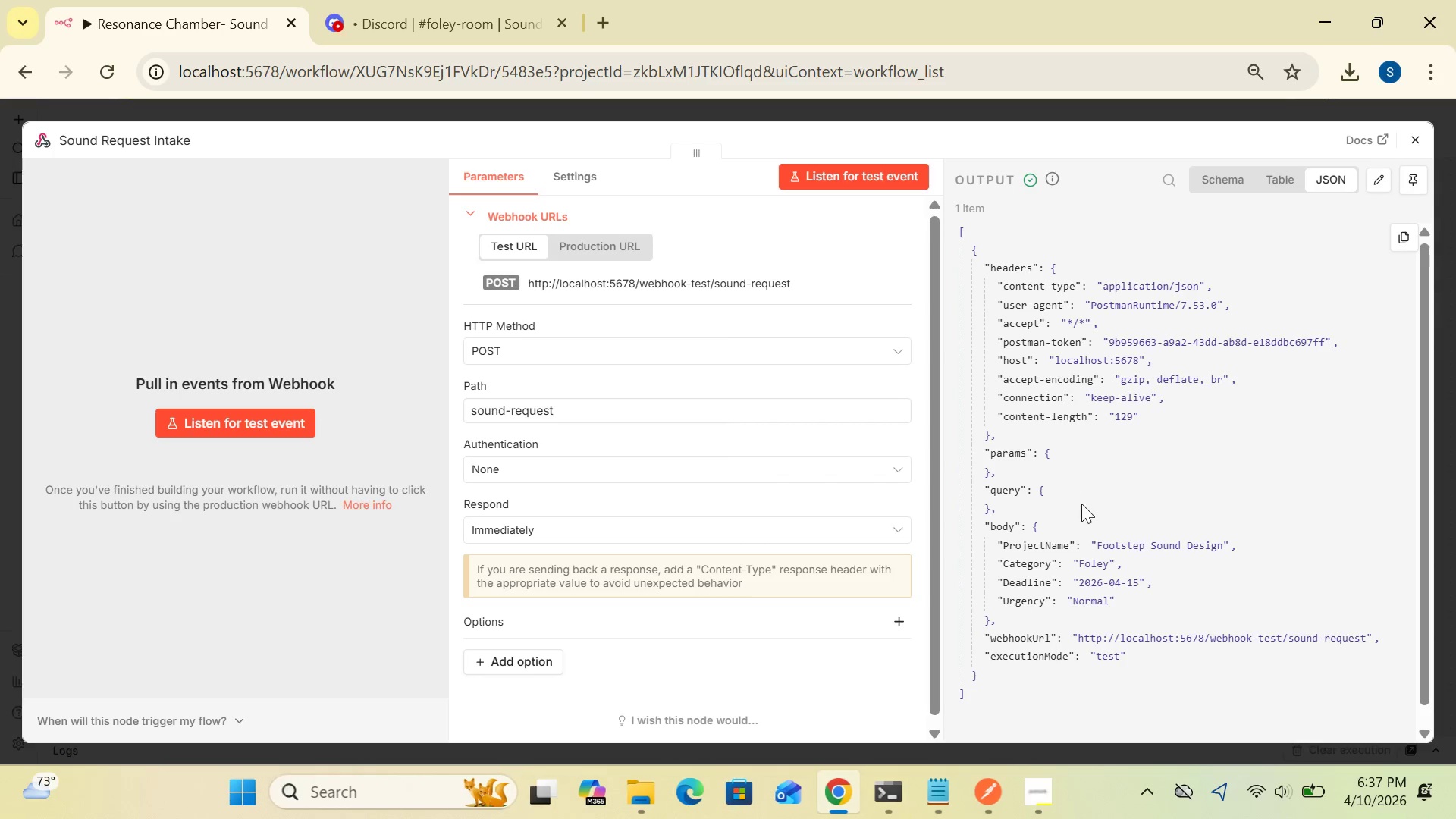 
wait(10.8)
 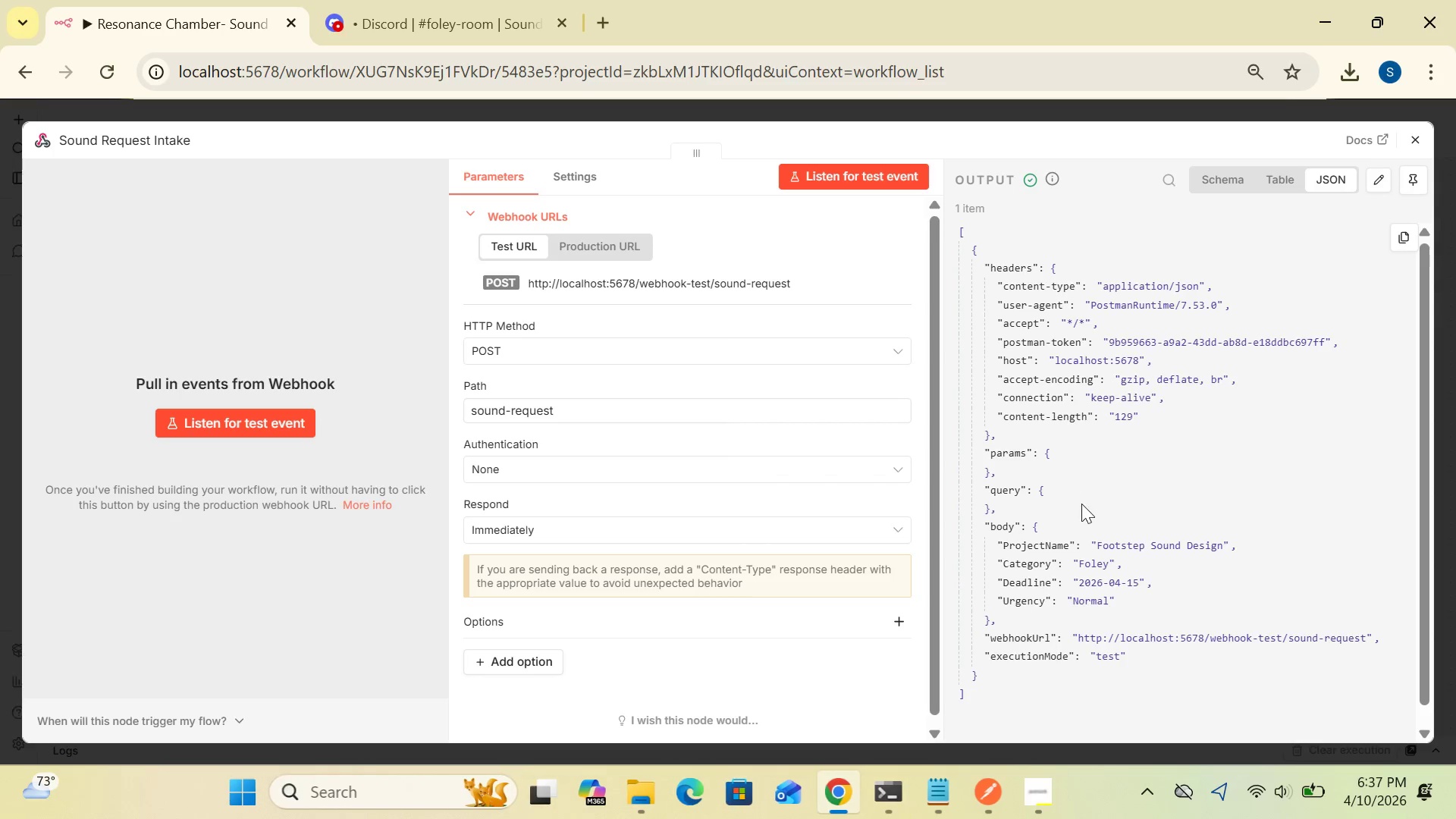 
left_click([1414, 142])
 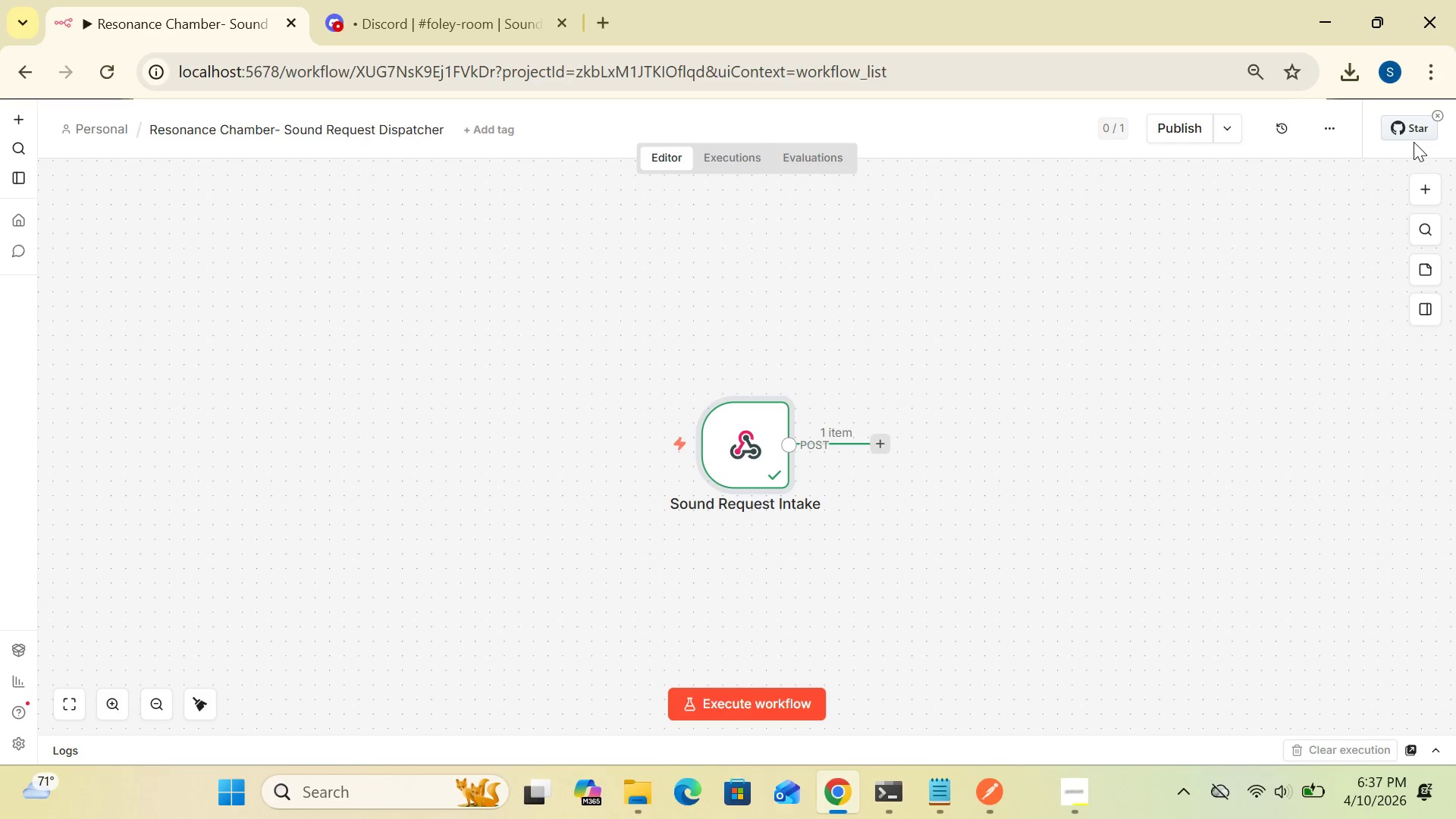 
wait(12.62)
 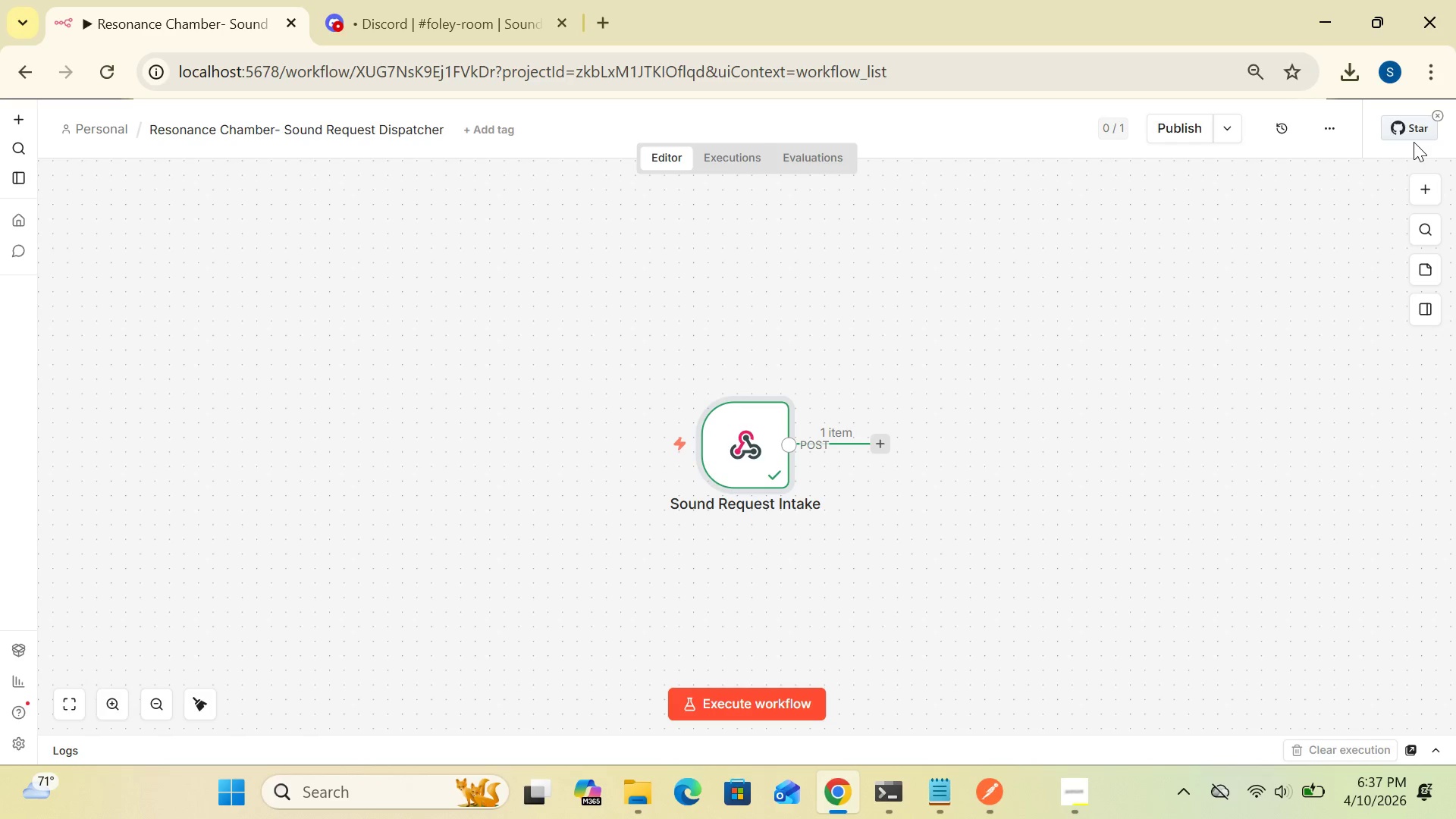 
double_click([751, 449])
 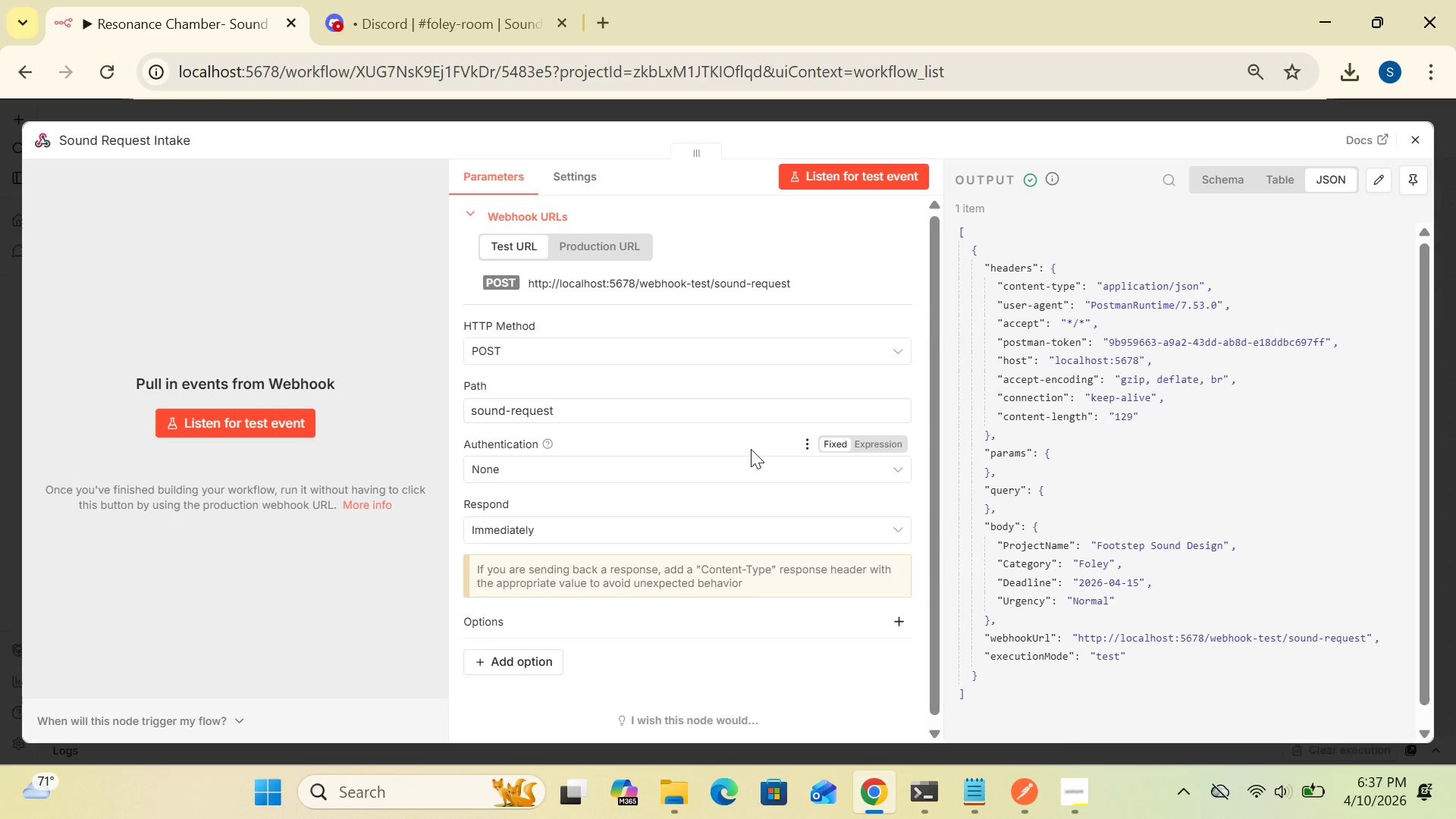 
wait(23.88)
 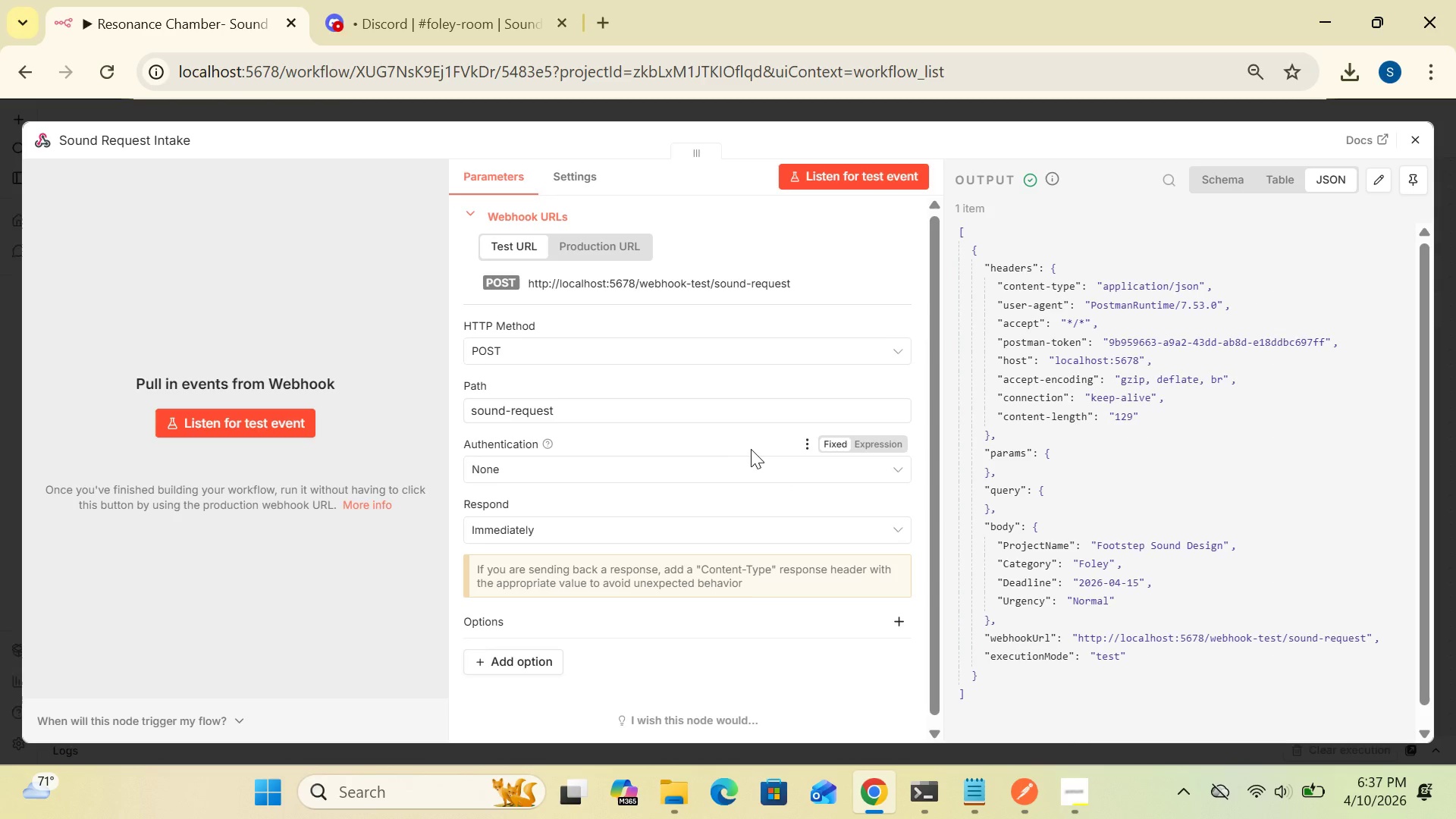 
left_click([905, 350])
 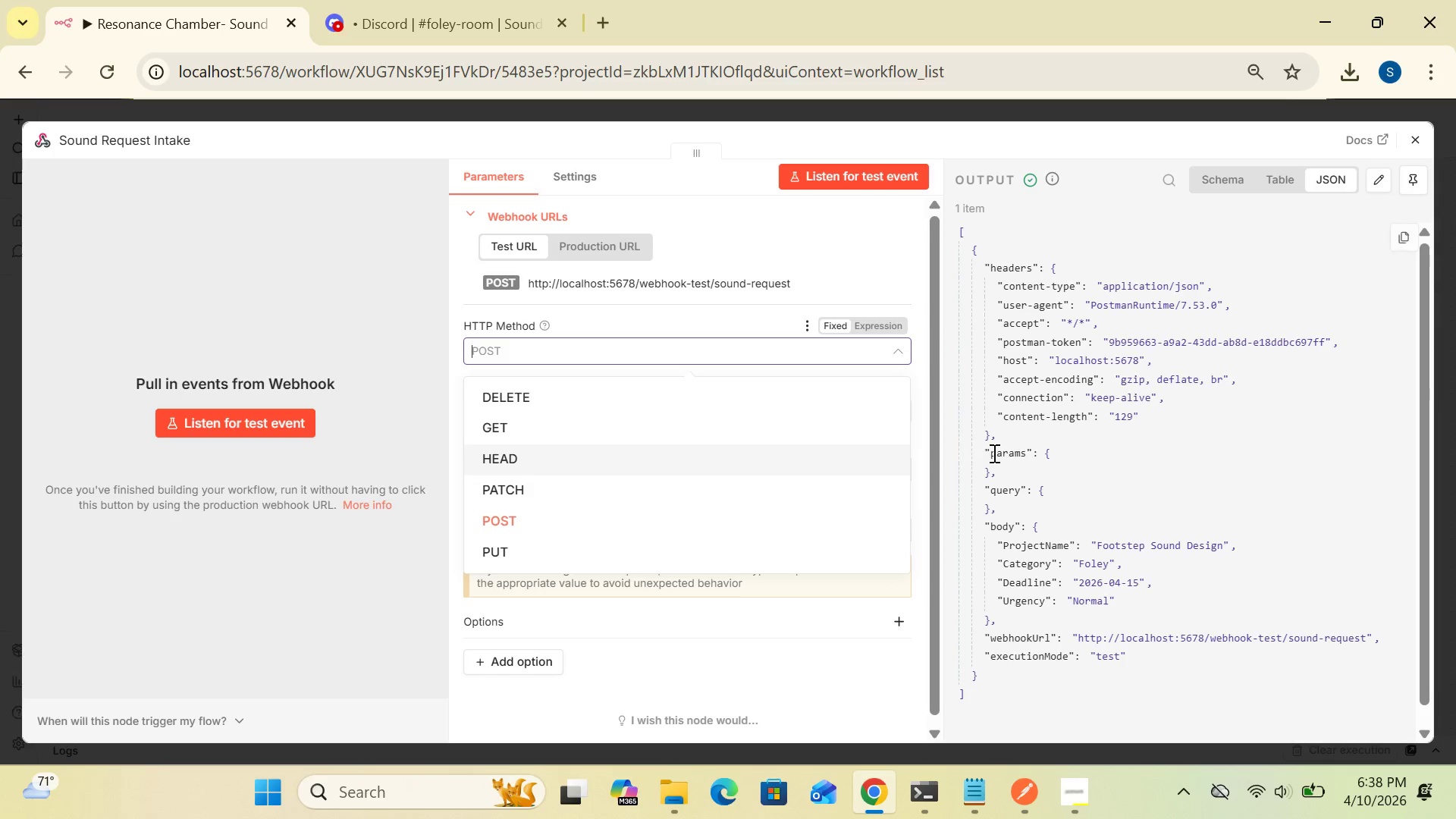 
wait(23.17)
 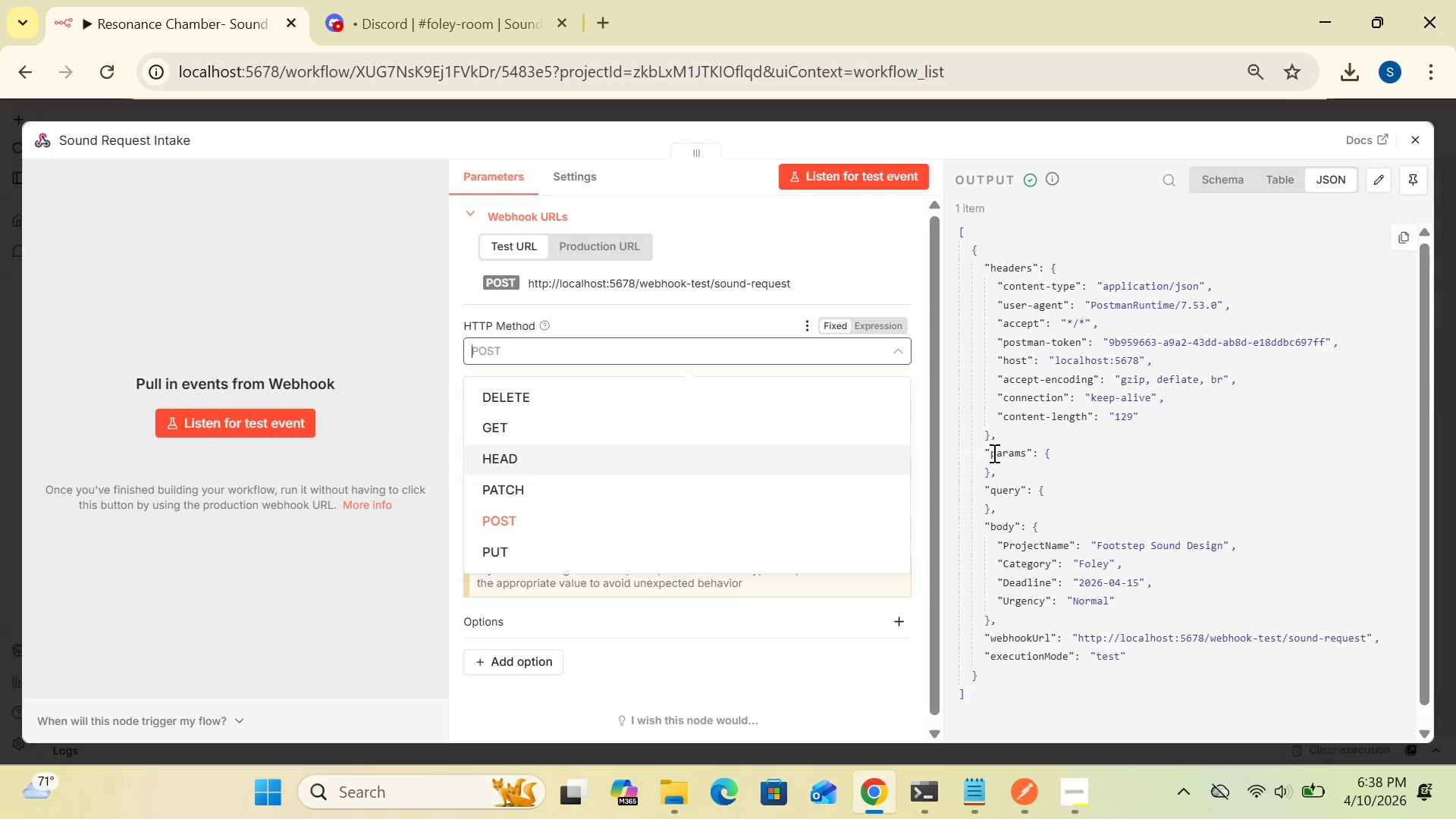 
left_click([1417, 140])
 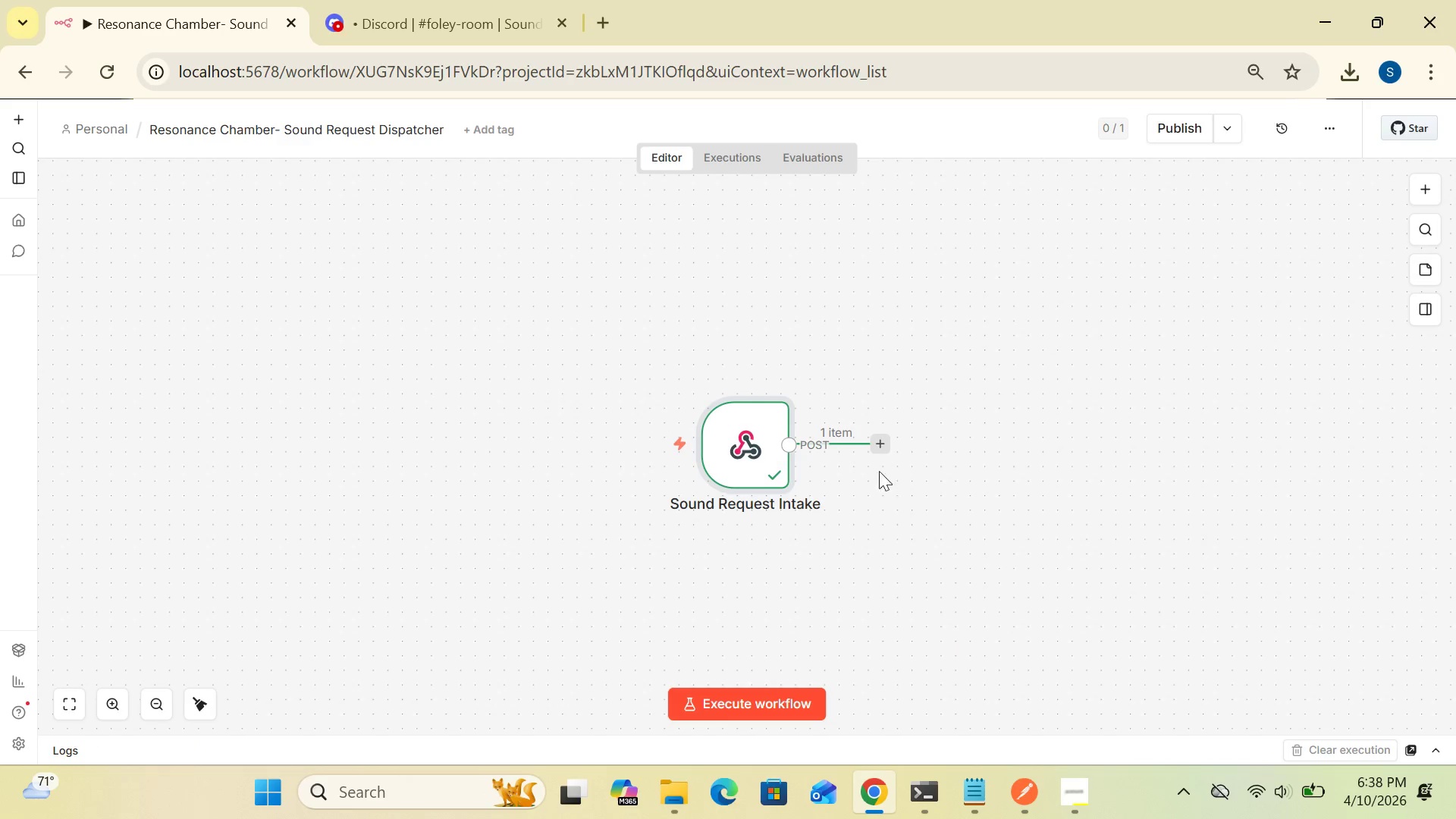 
left_click([884, 449])
 